 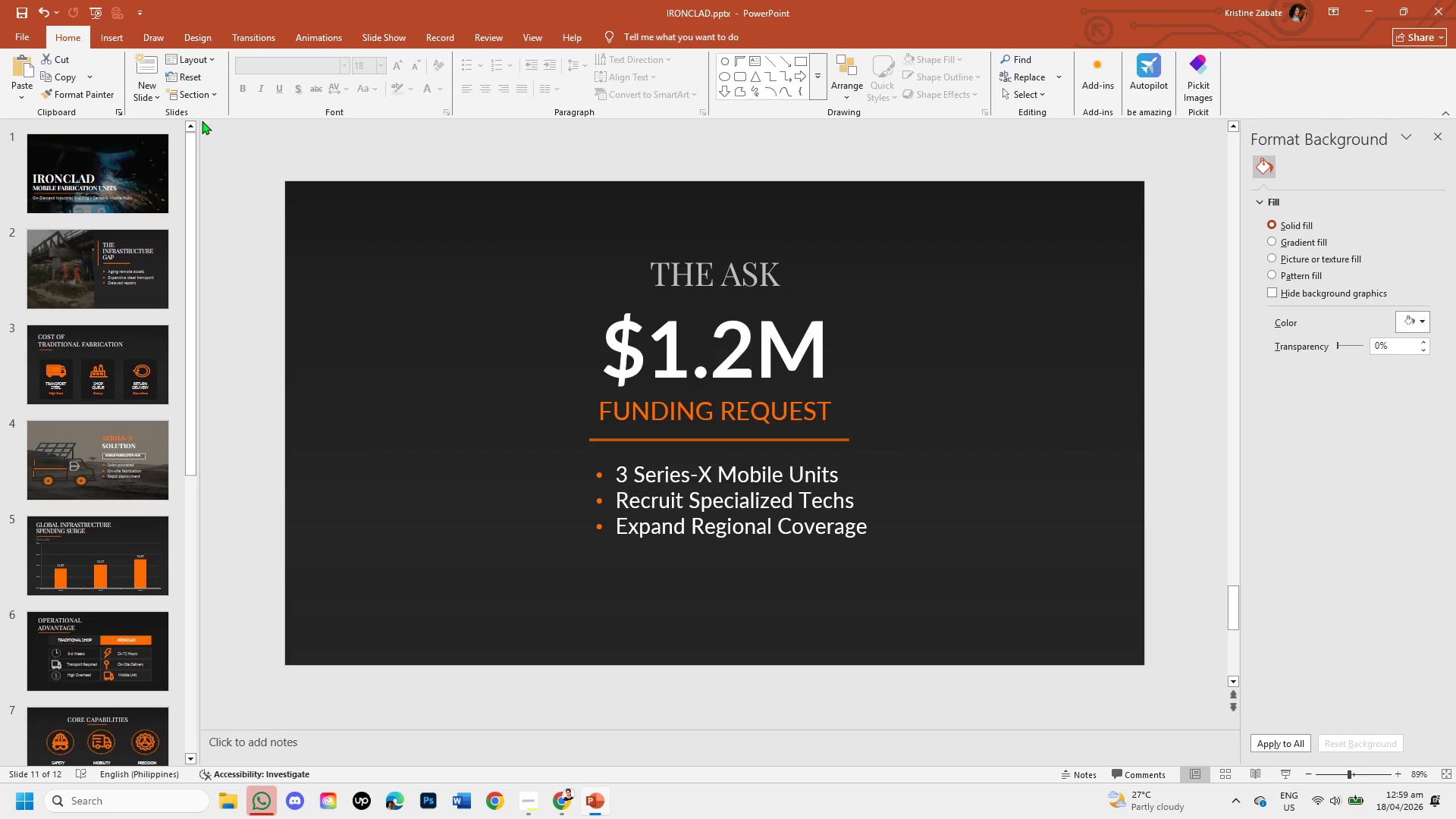 
left_click([158, 180])
 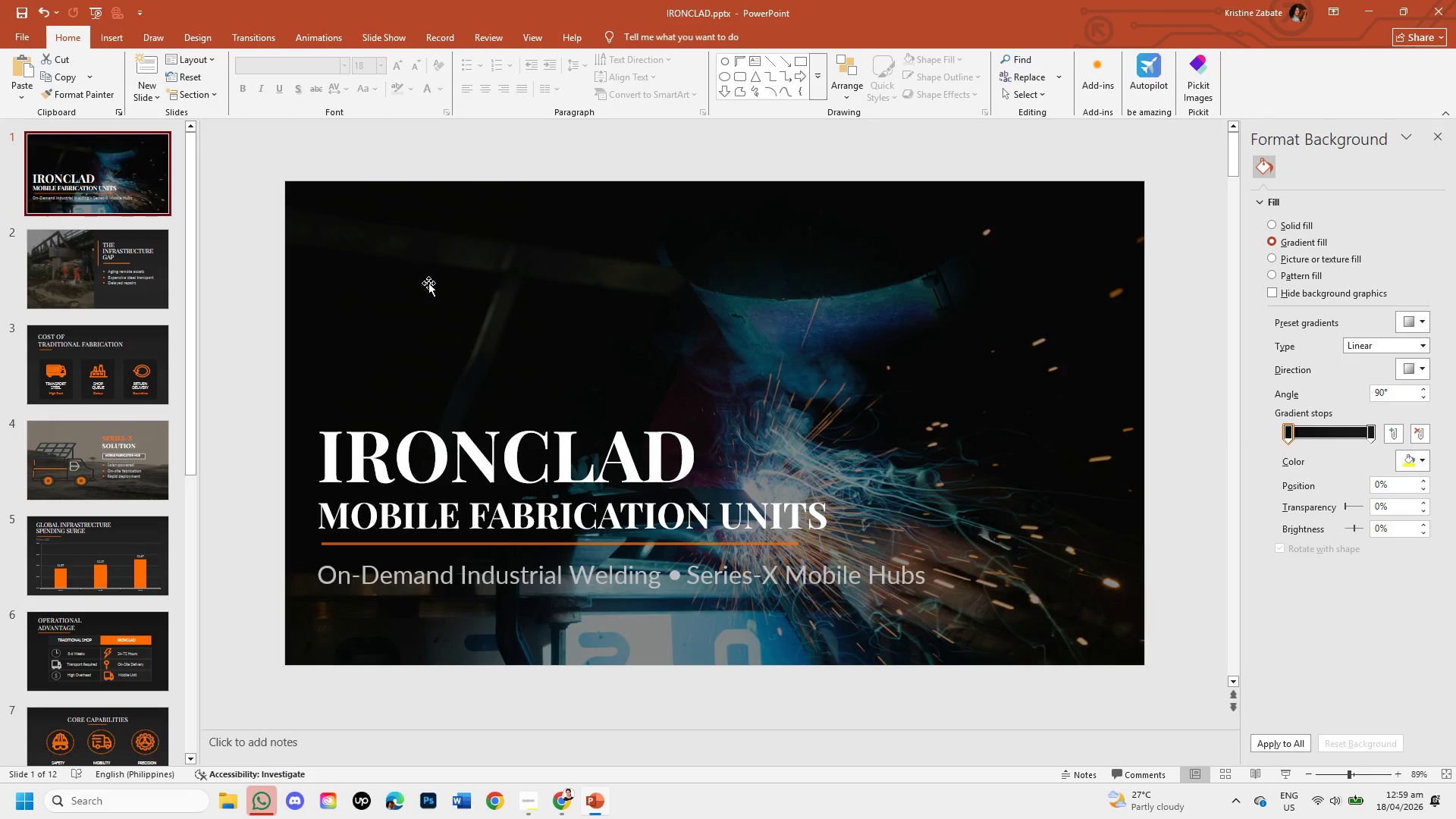 
left_click([424, 271])
 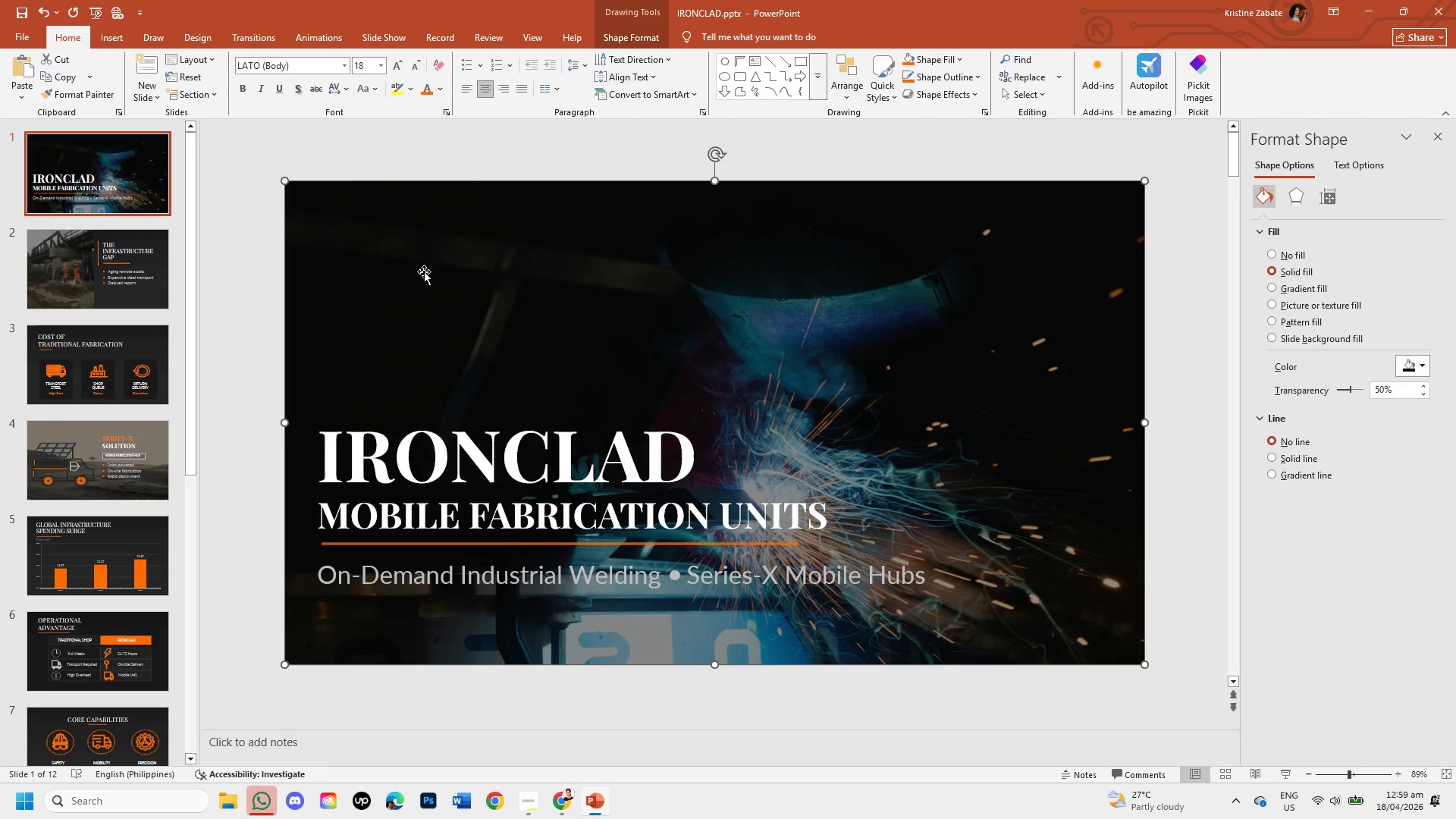 
key(Control+C)
 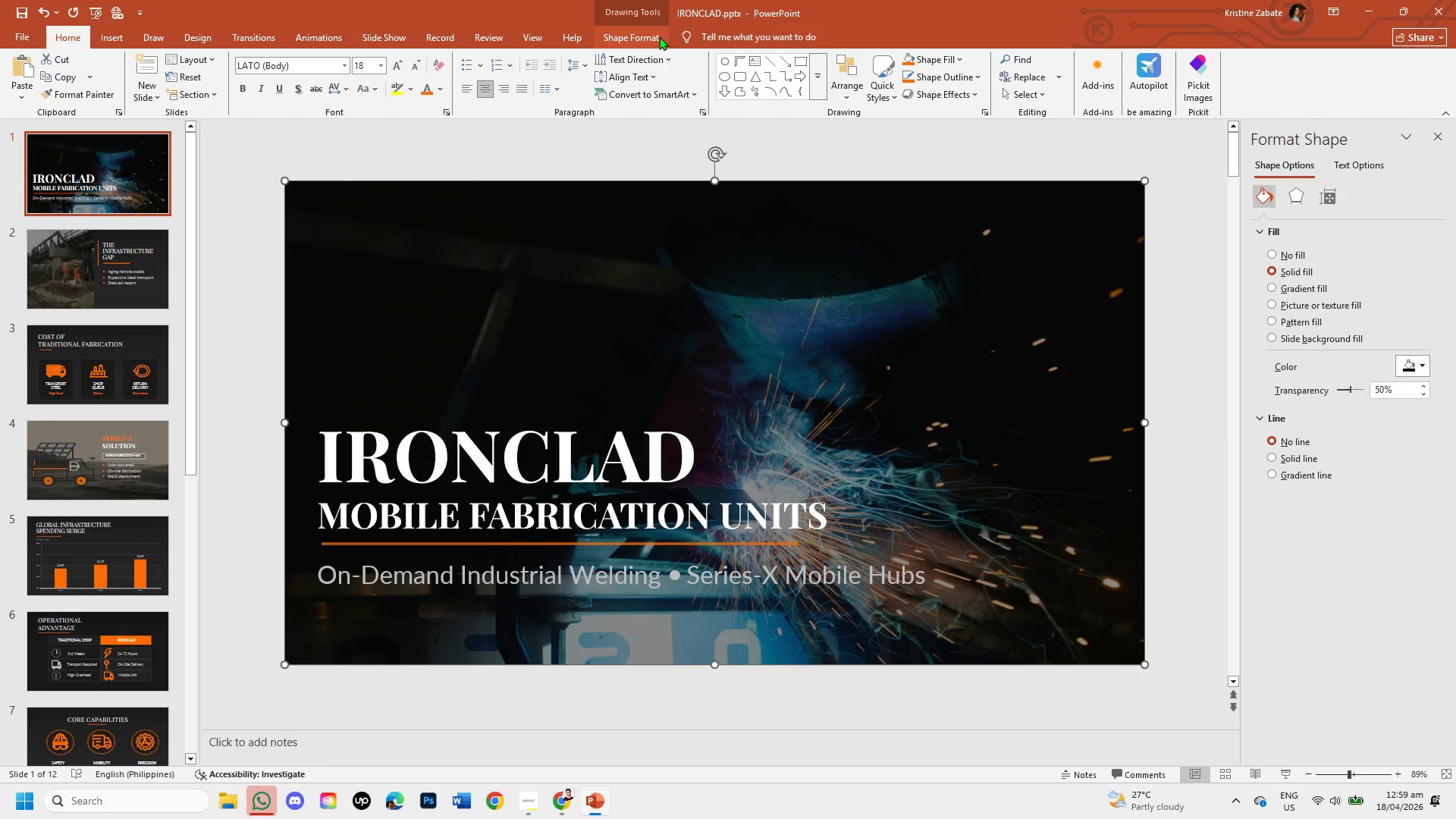 
left_click([659, 36])
 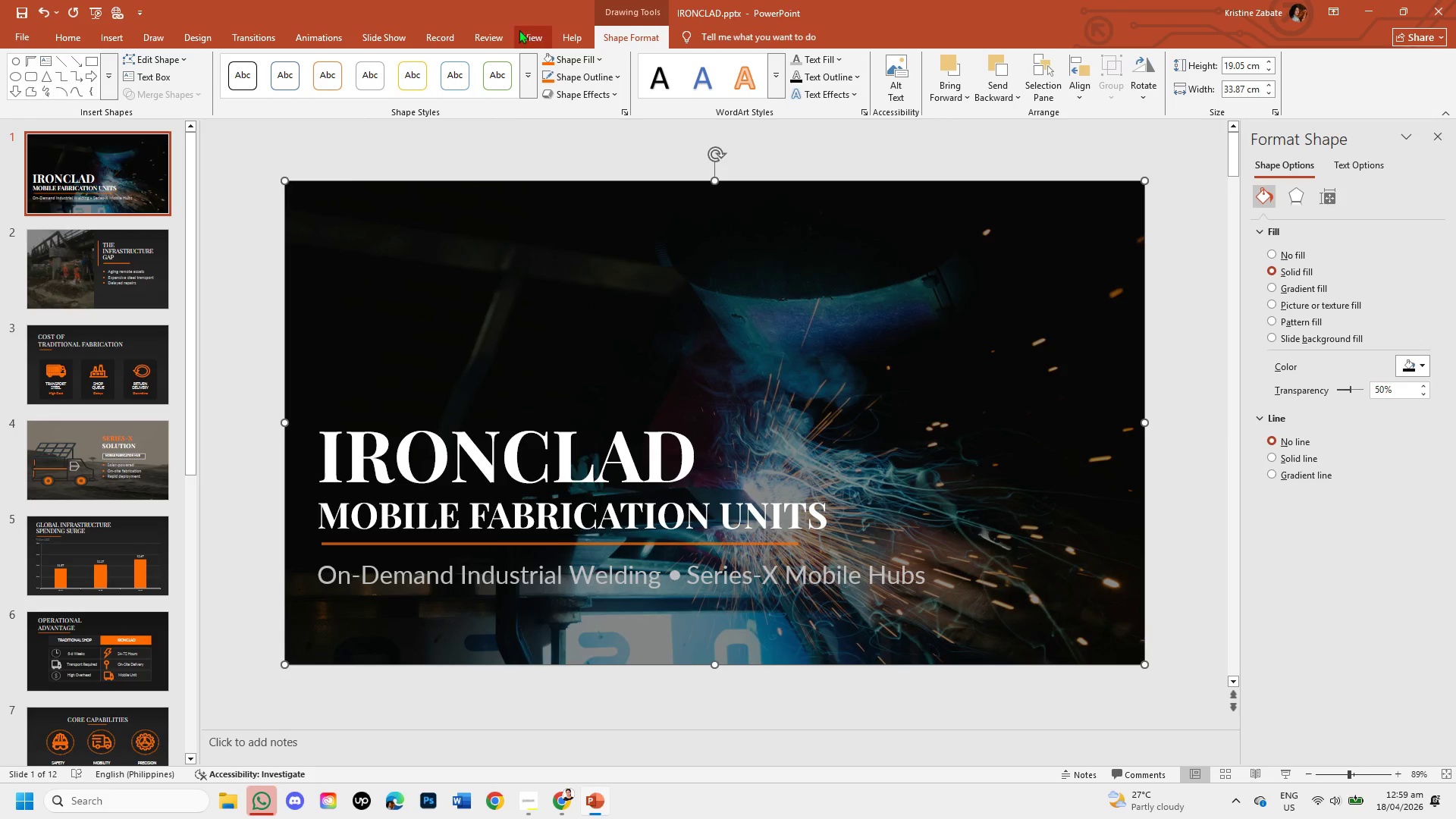 
left_click([527, 37])
 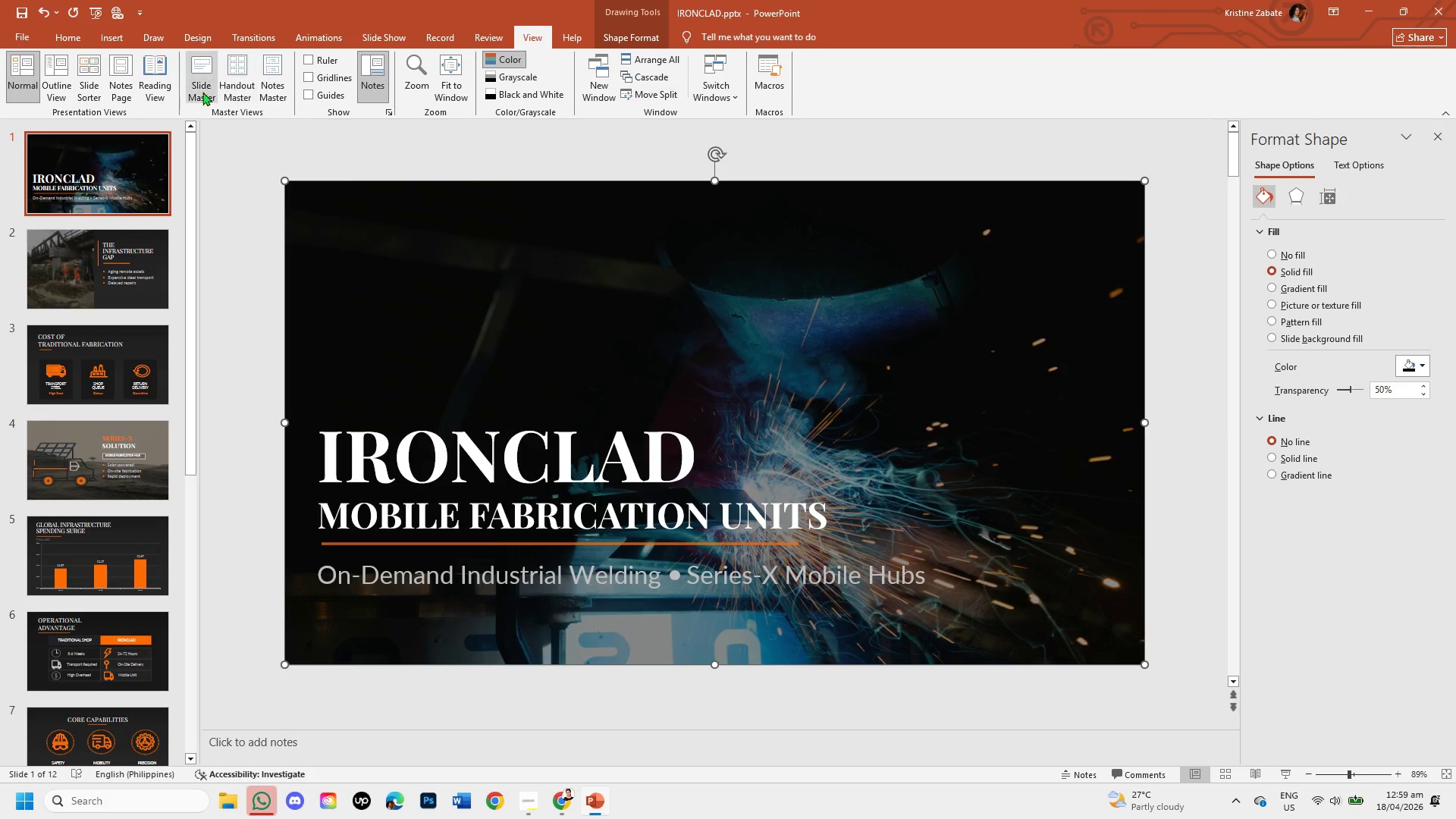 
left_click([199, 90])
 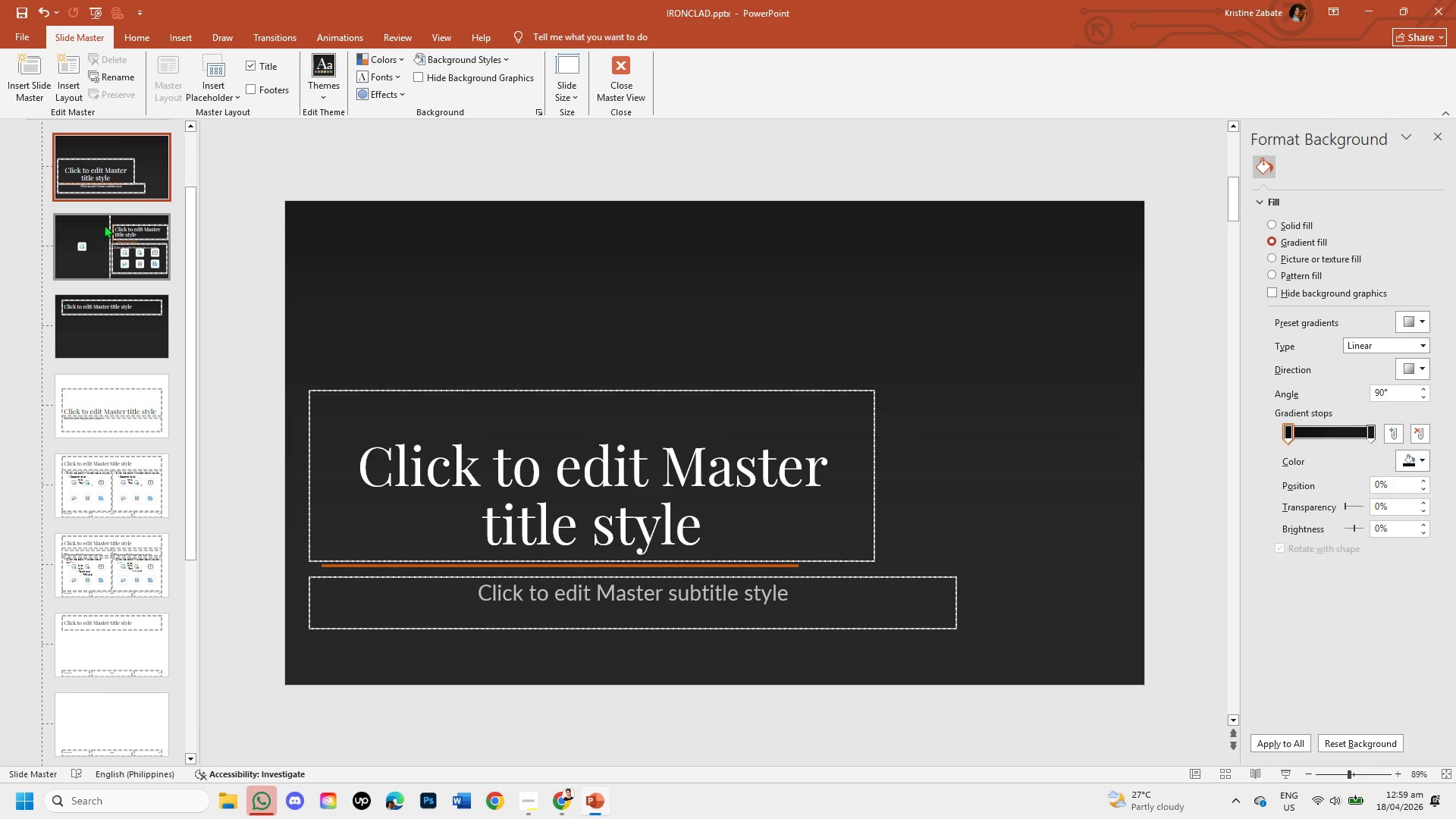 
key(Control+V)
 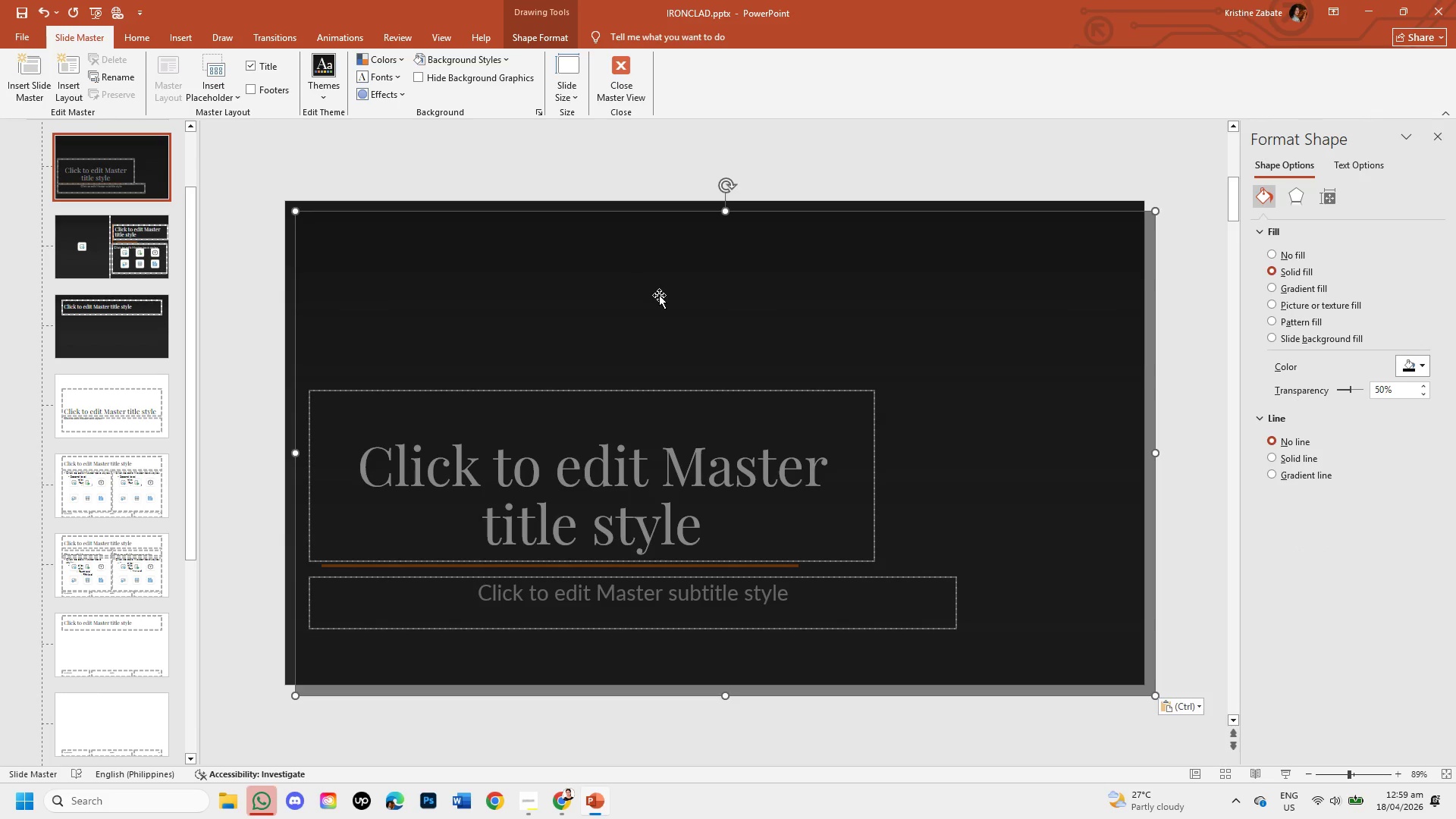 
left_click_drag(start_coordinate=[659, 296], to_coordinate=[648, 281])
 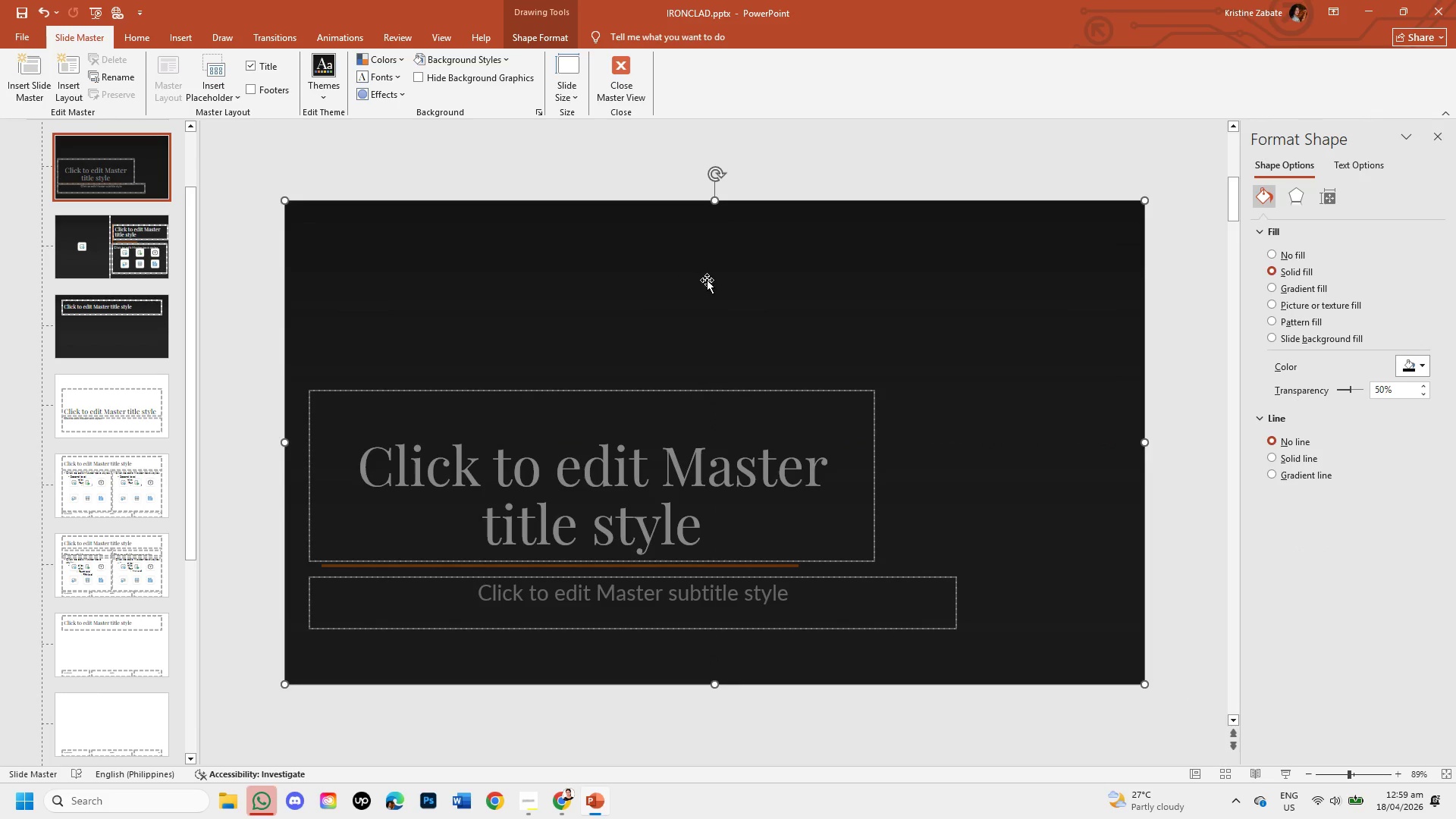 
right_click([707, 280])
 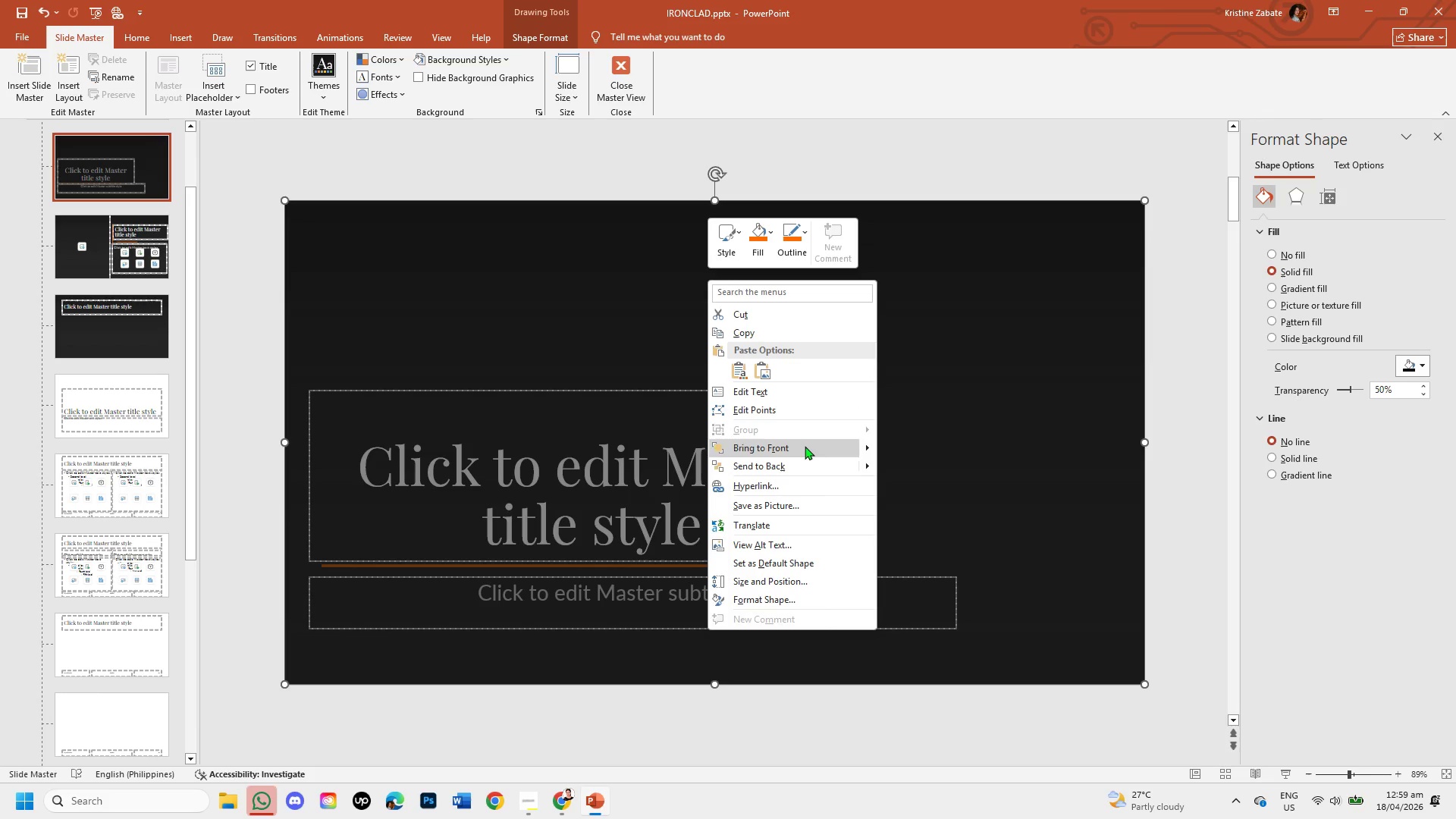 
left_click([805, 465])
 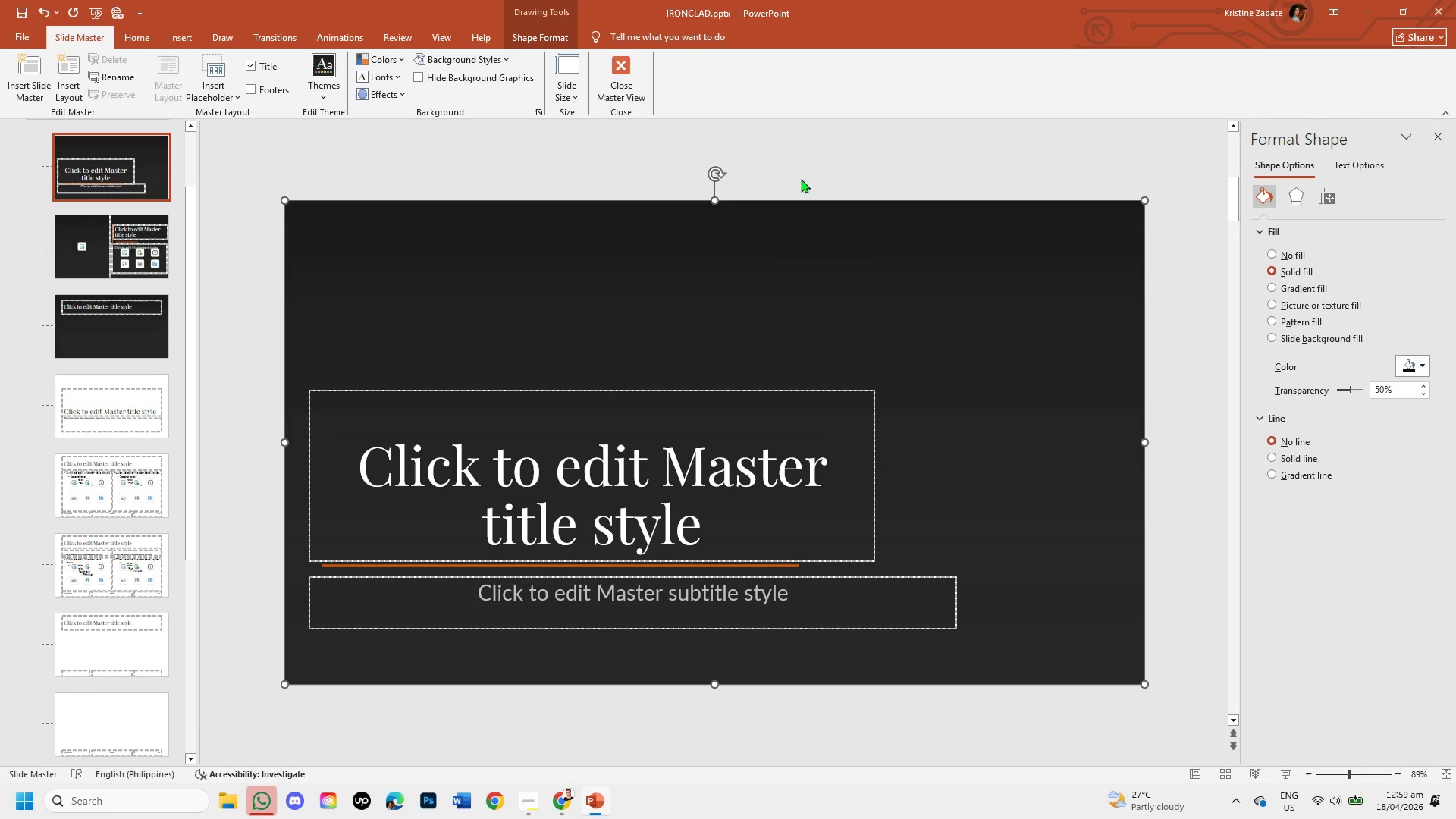 
left_click([799, 160])
 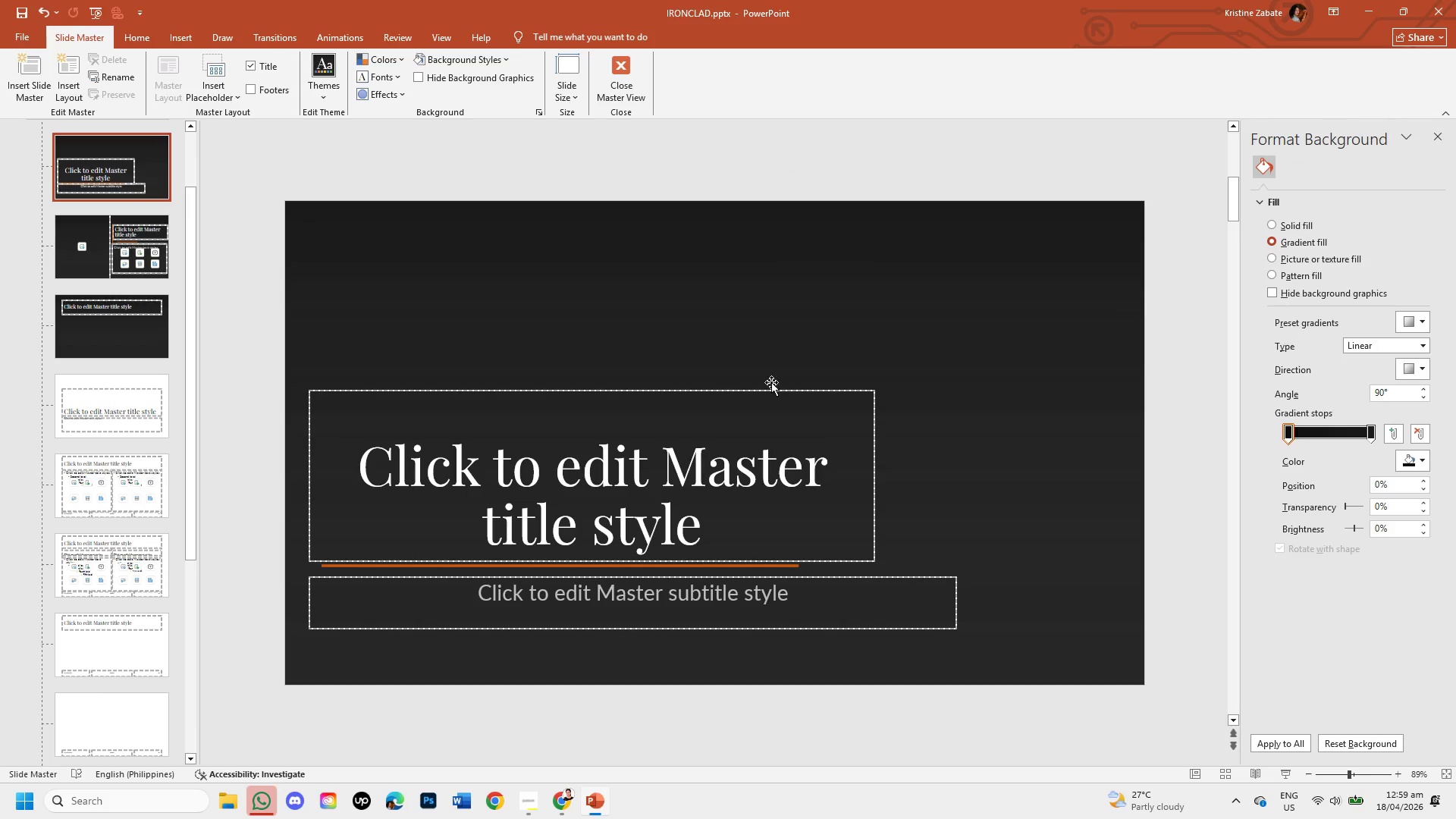 
left_click([632, 74])
 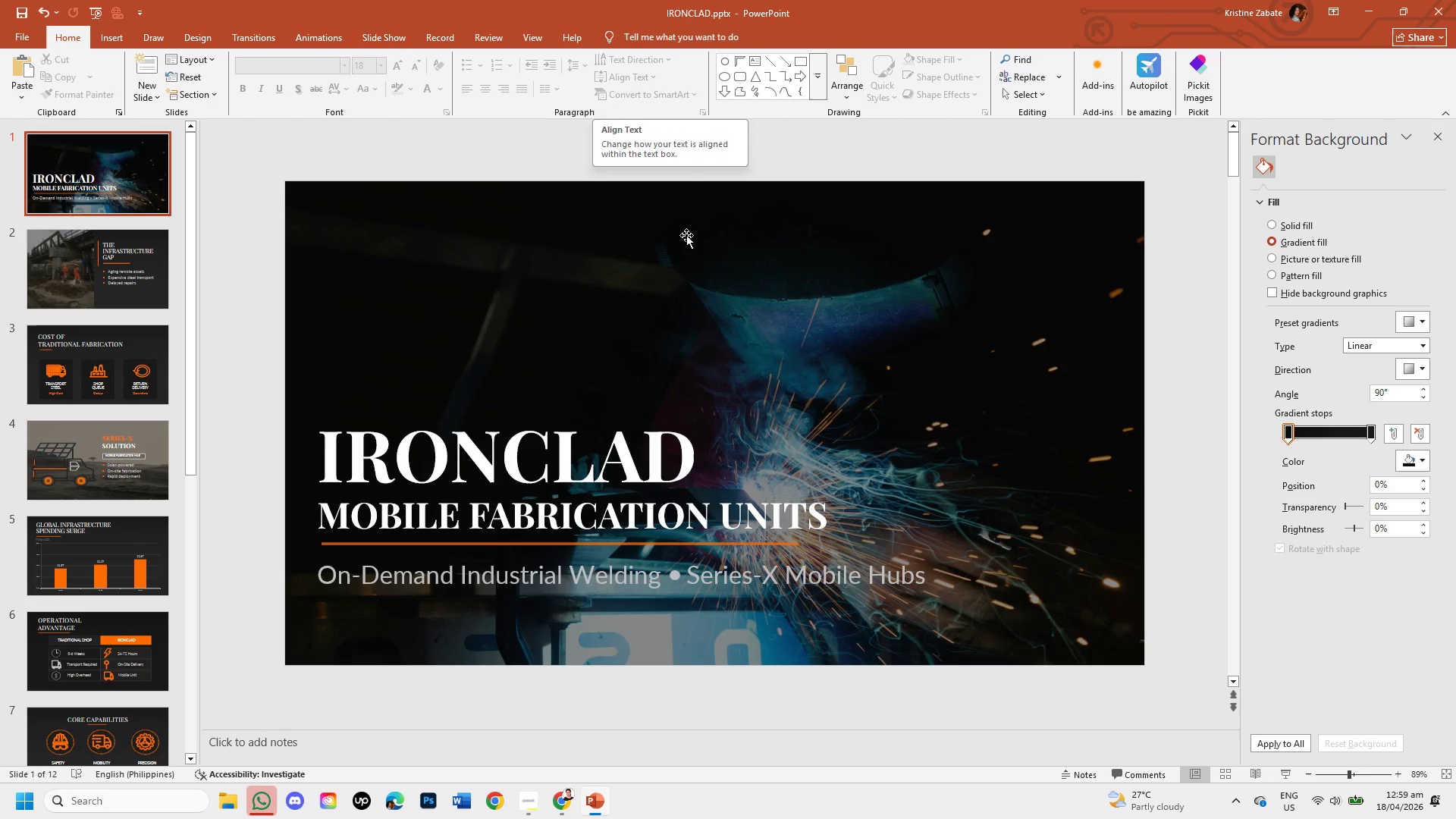 
left_click([737, 326])
 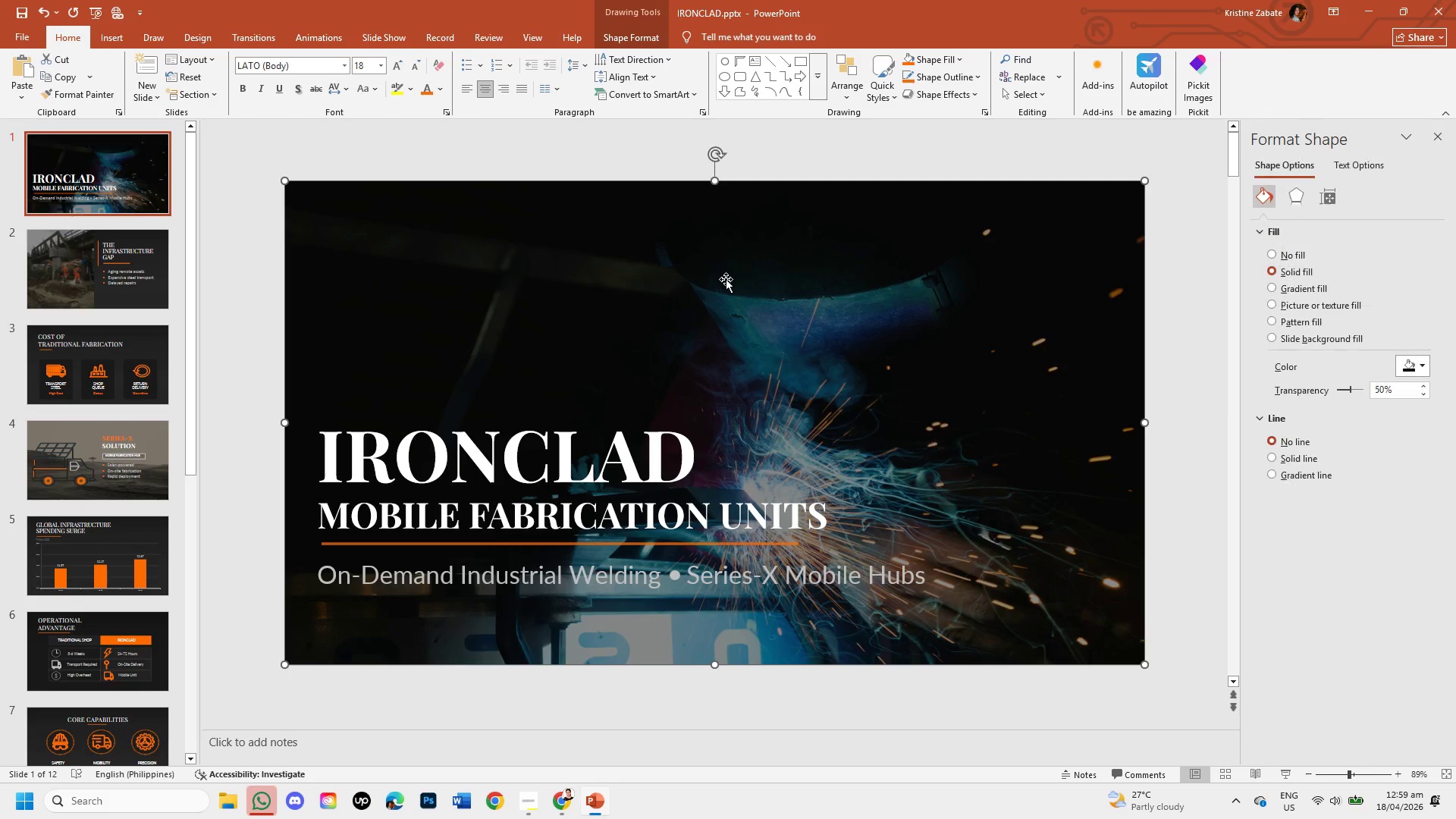 
left_click_drag(start_coordinate=[726, 279], to_coordinate=[748, 425])
 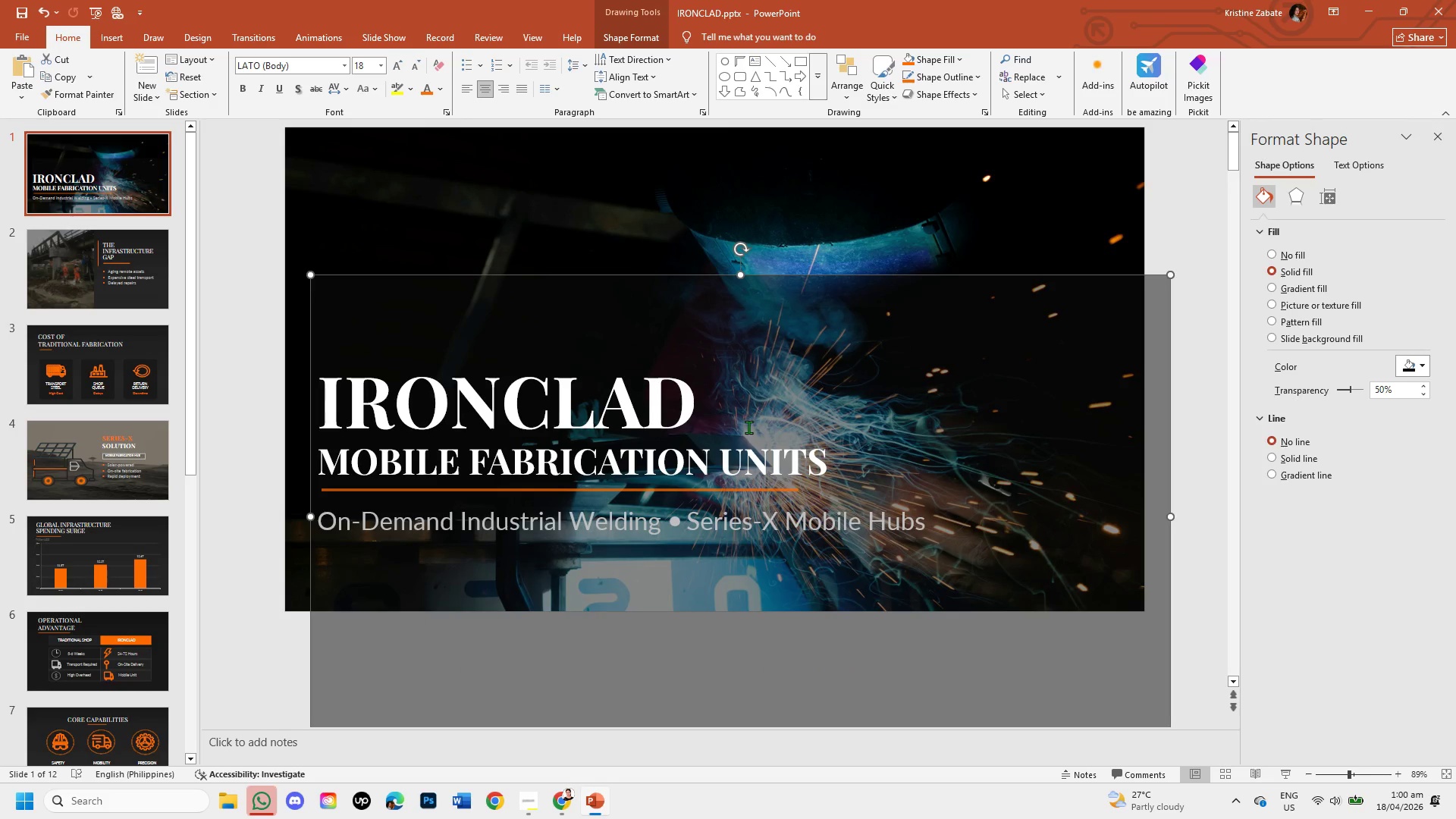 
key(Control+Z)
 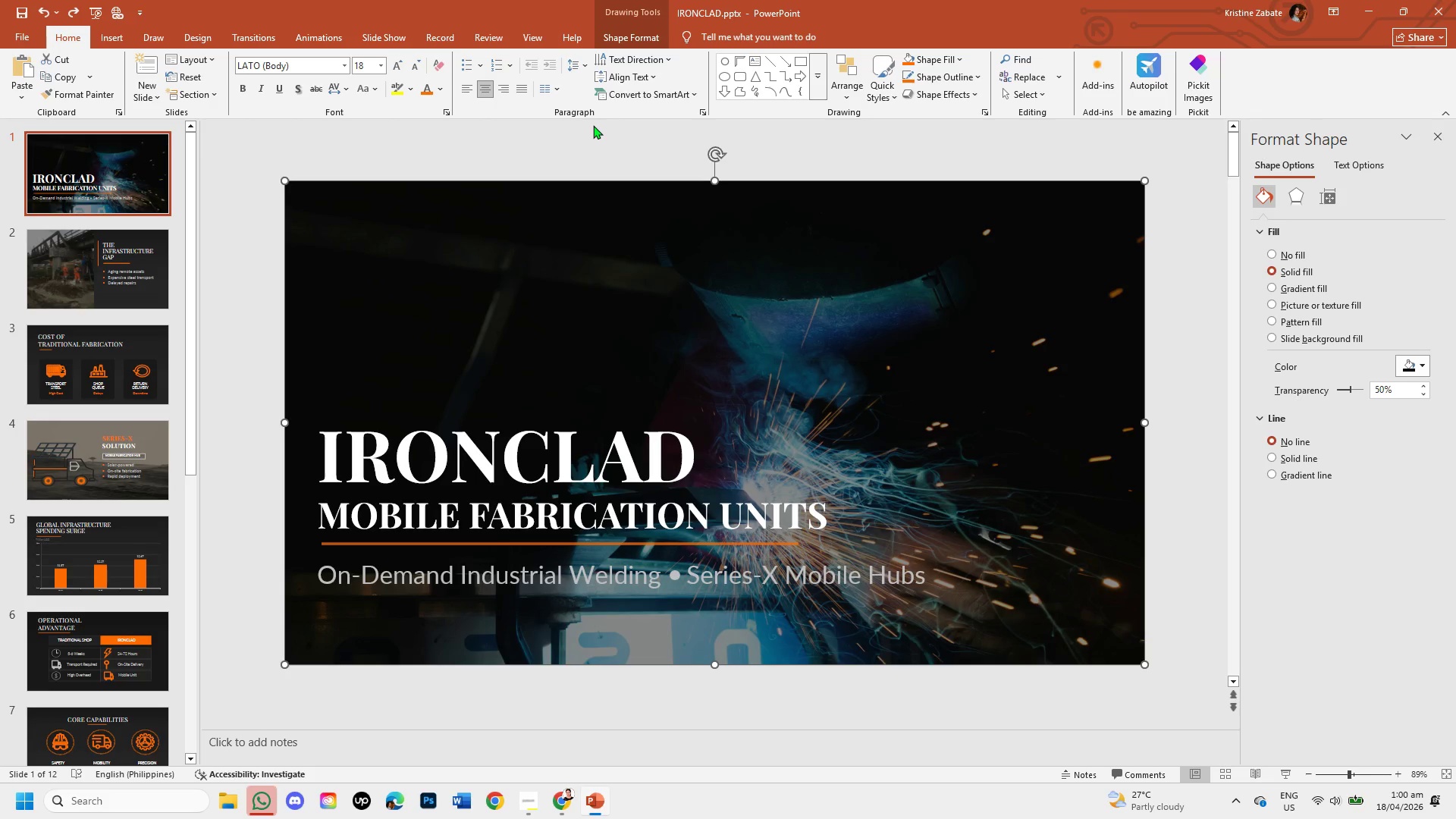 
left_click([596, 145])
 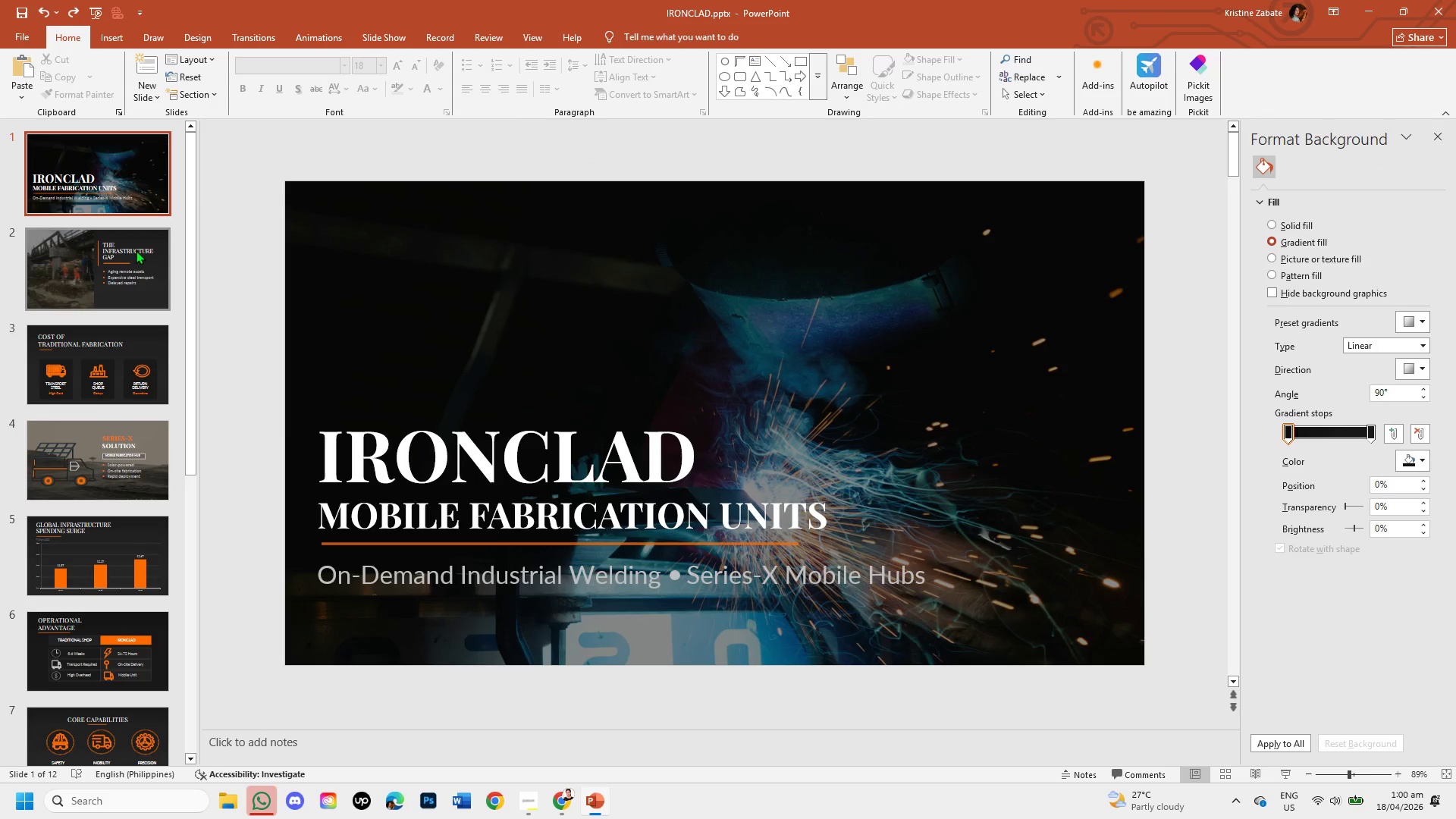 
left_click([136, 250])
 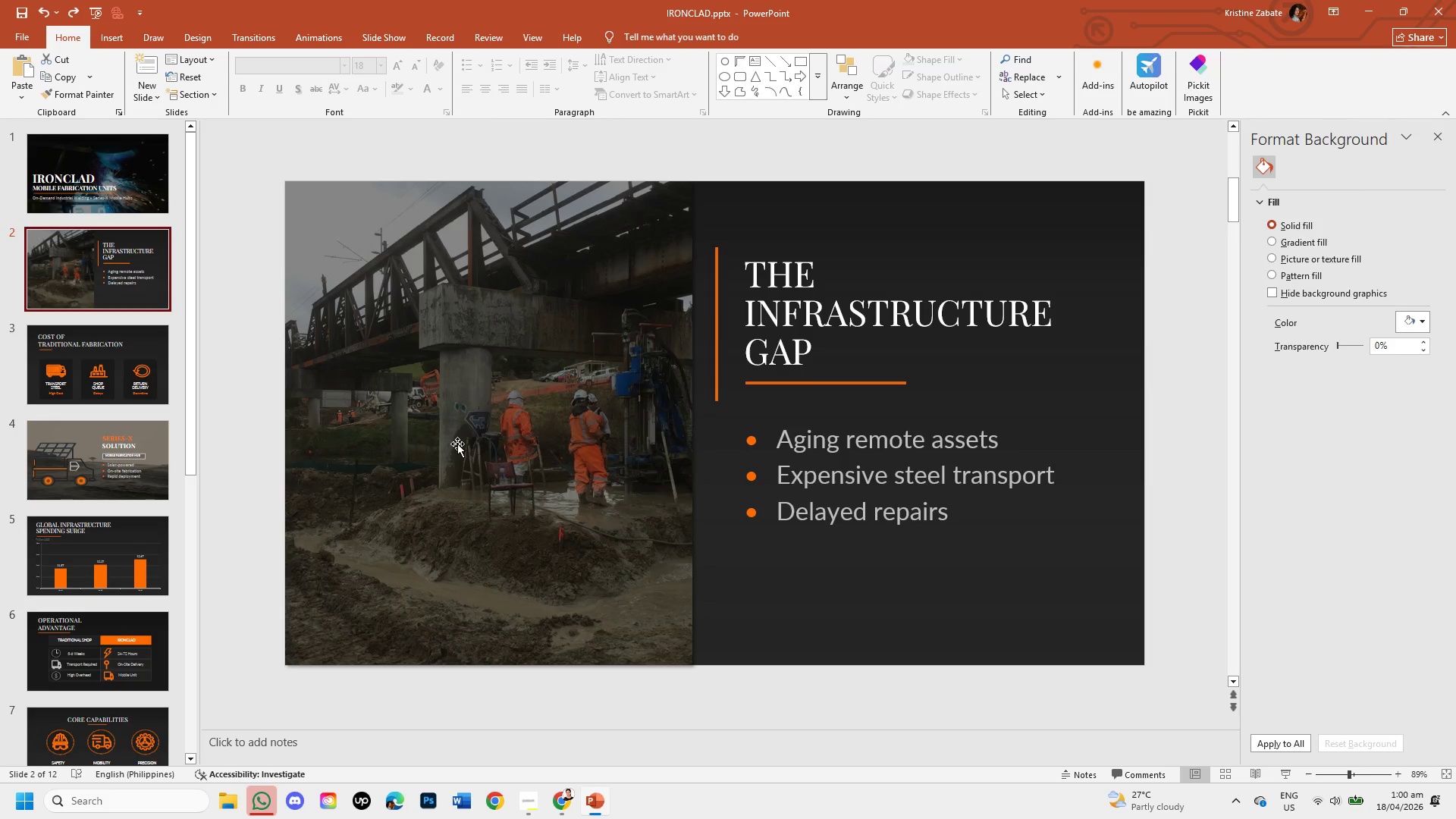 
left_click([469, 379])
 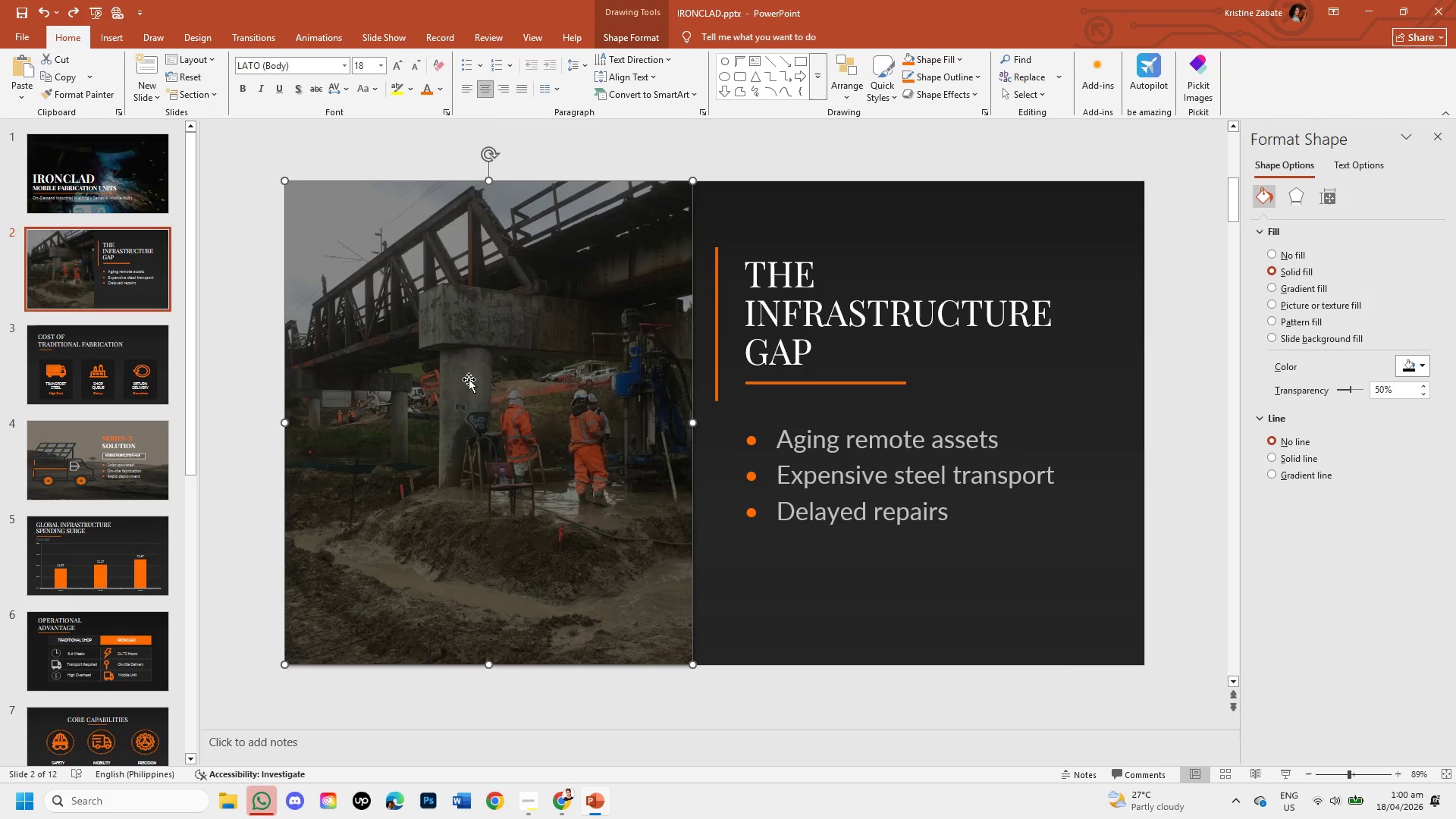 
left_click_drag(start_coordinate=[190, 382], to_coordinate=[180, 478])
 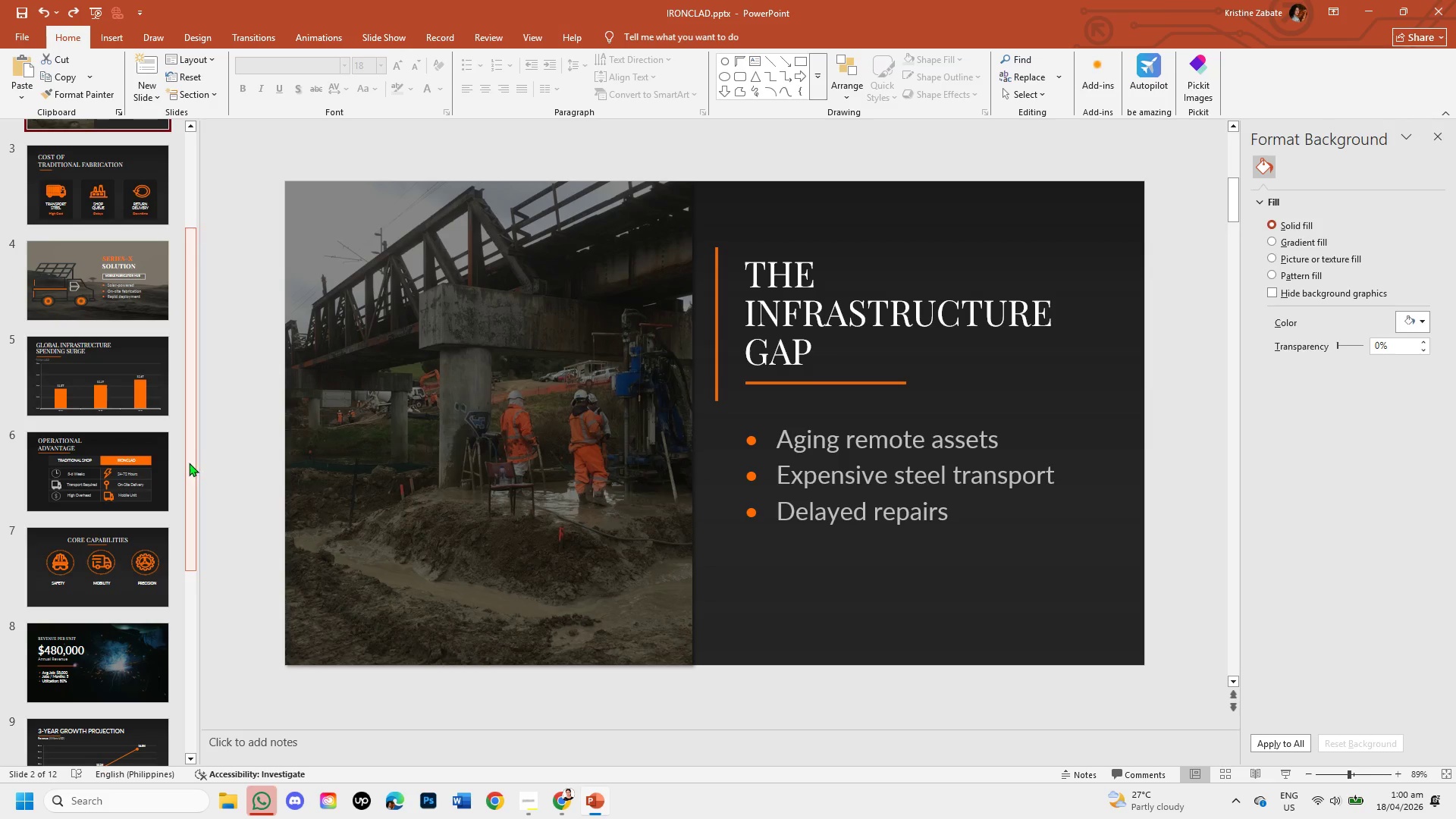 
left_click_drag(start_coordinate=[189, 463], to_coordinate=[187, 676])
 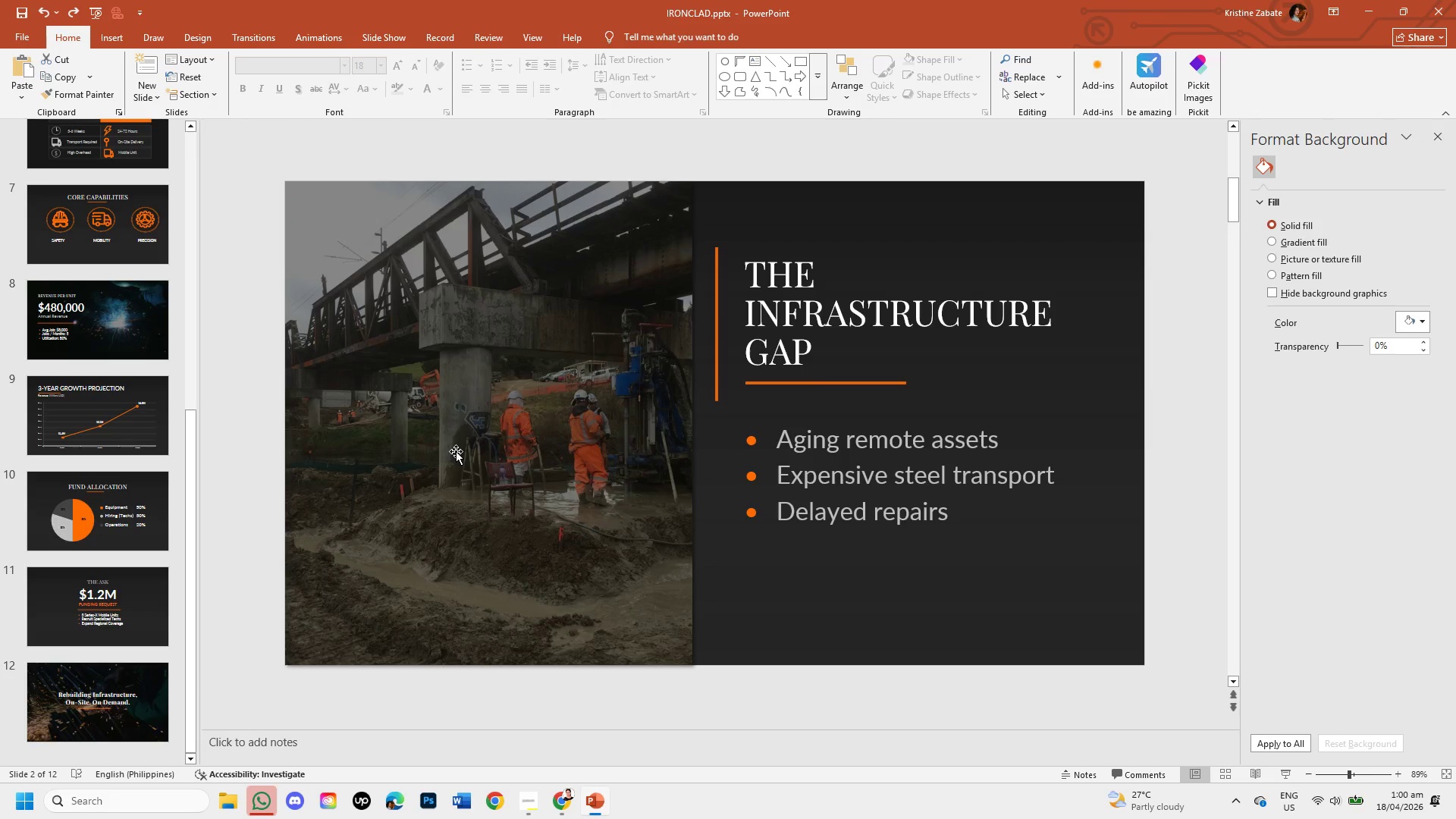 
left_click([456, 451])
 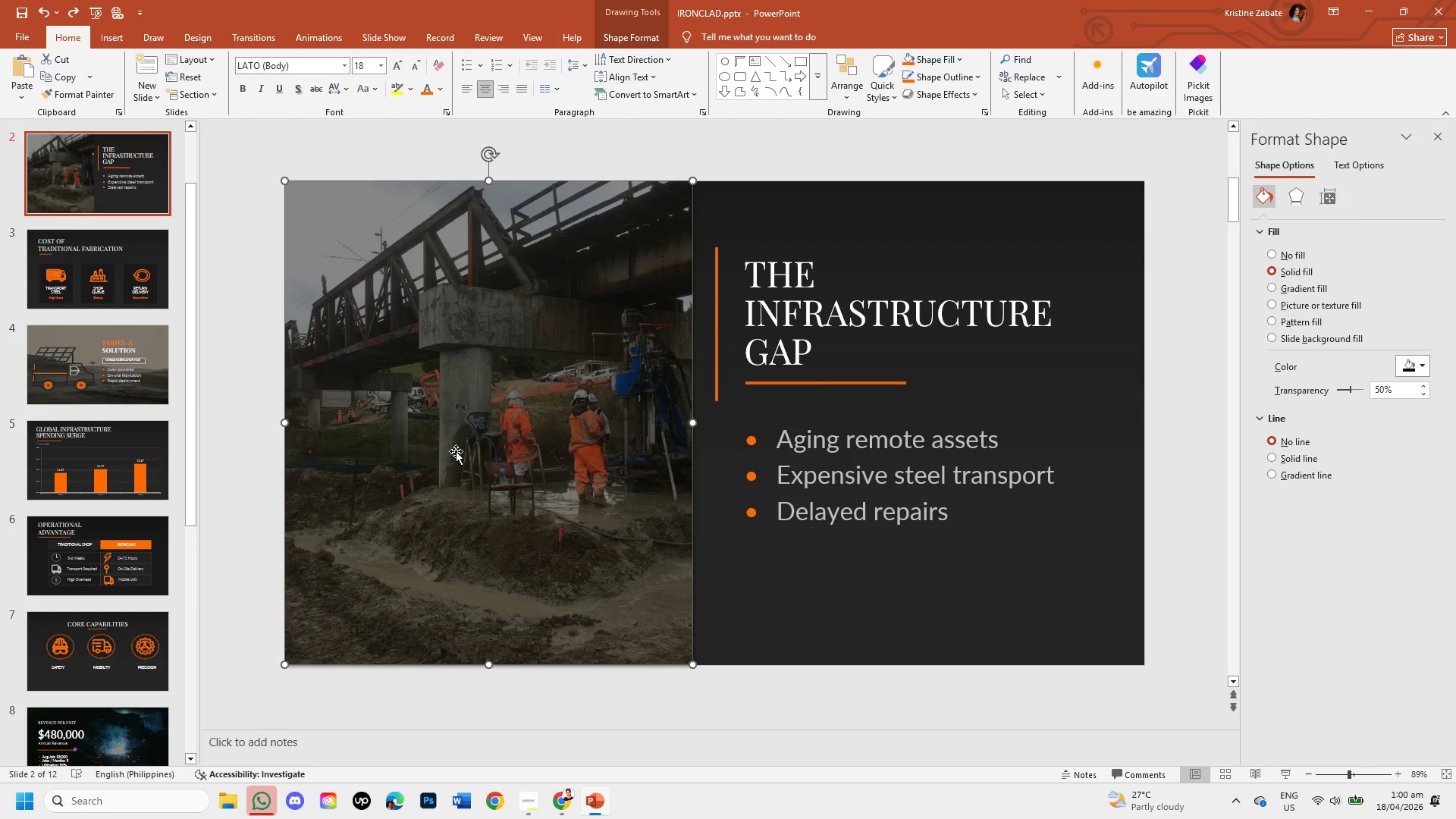 
key(Control+C)
 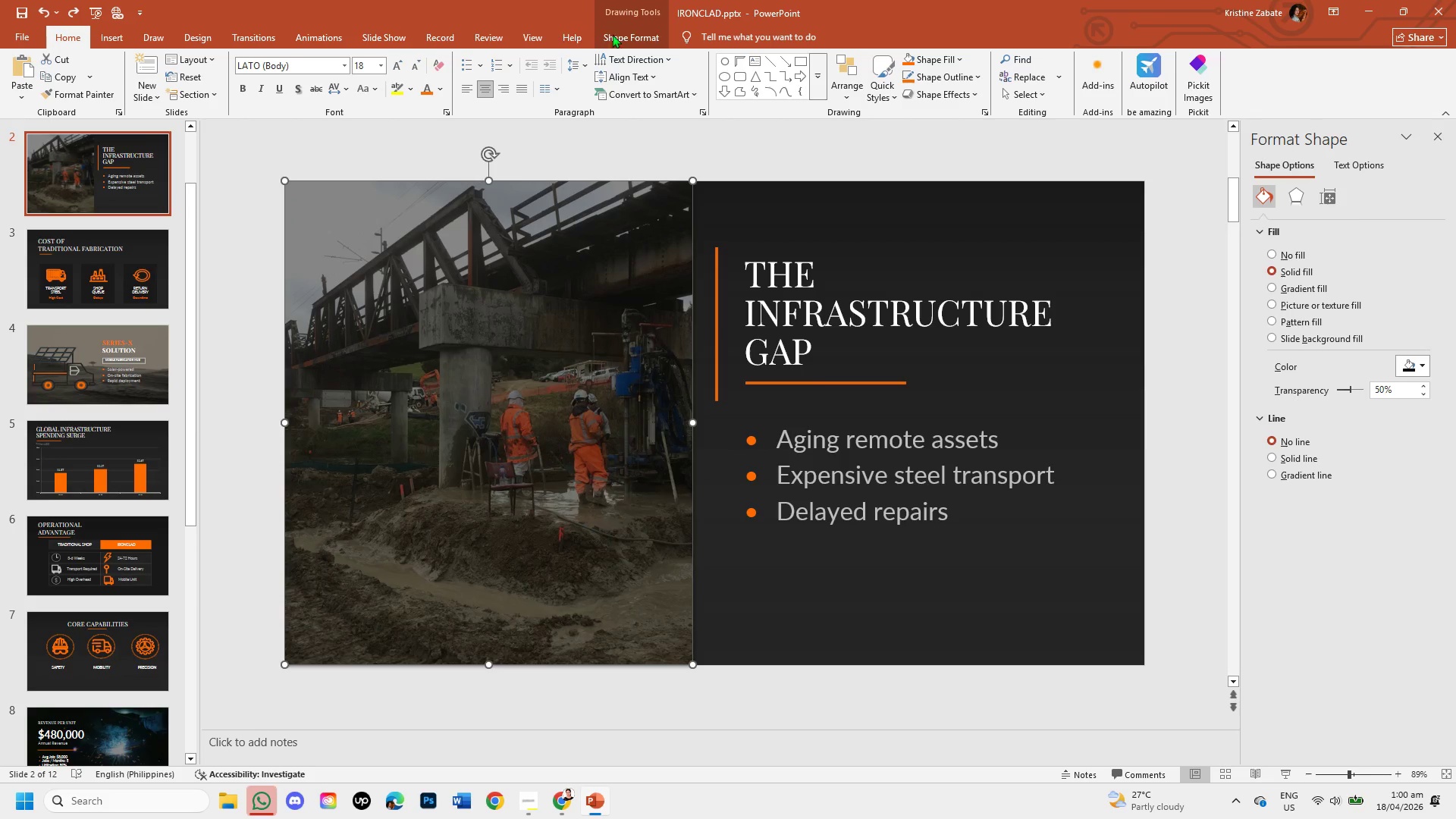 
left_click([620, 34])
 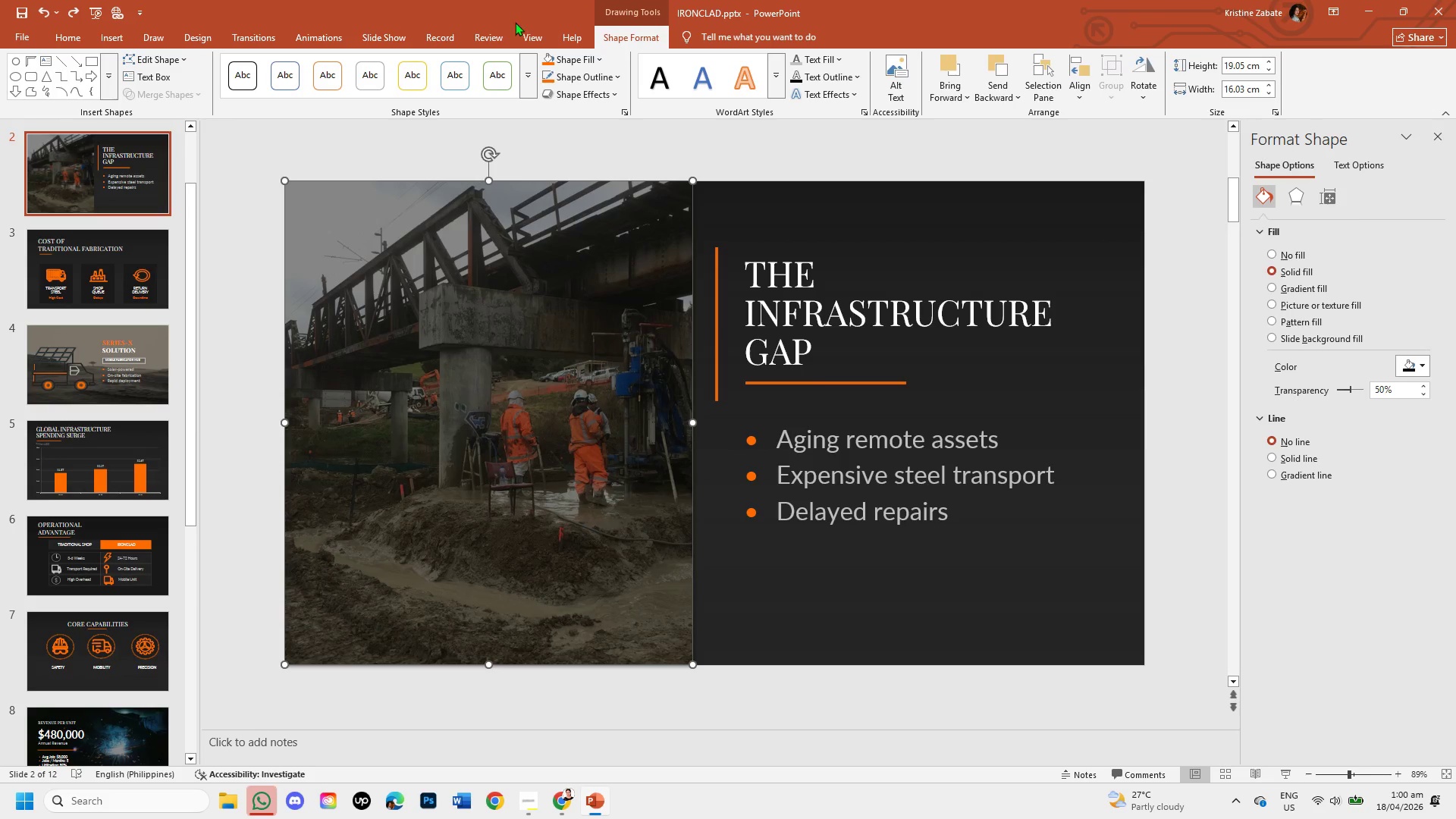 
left_click([535, 33])
 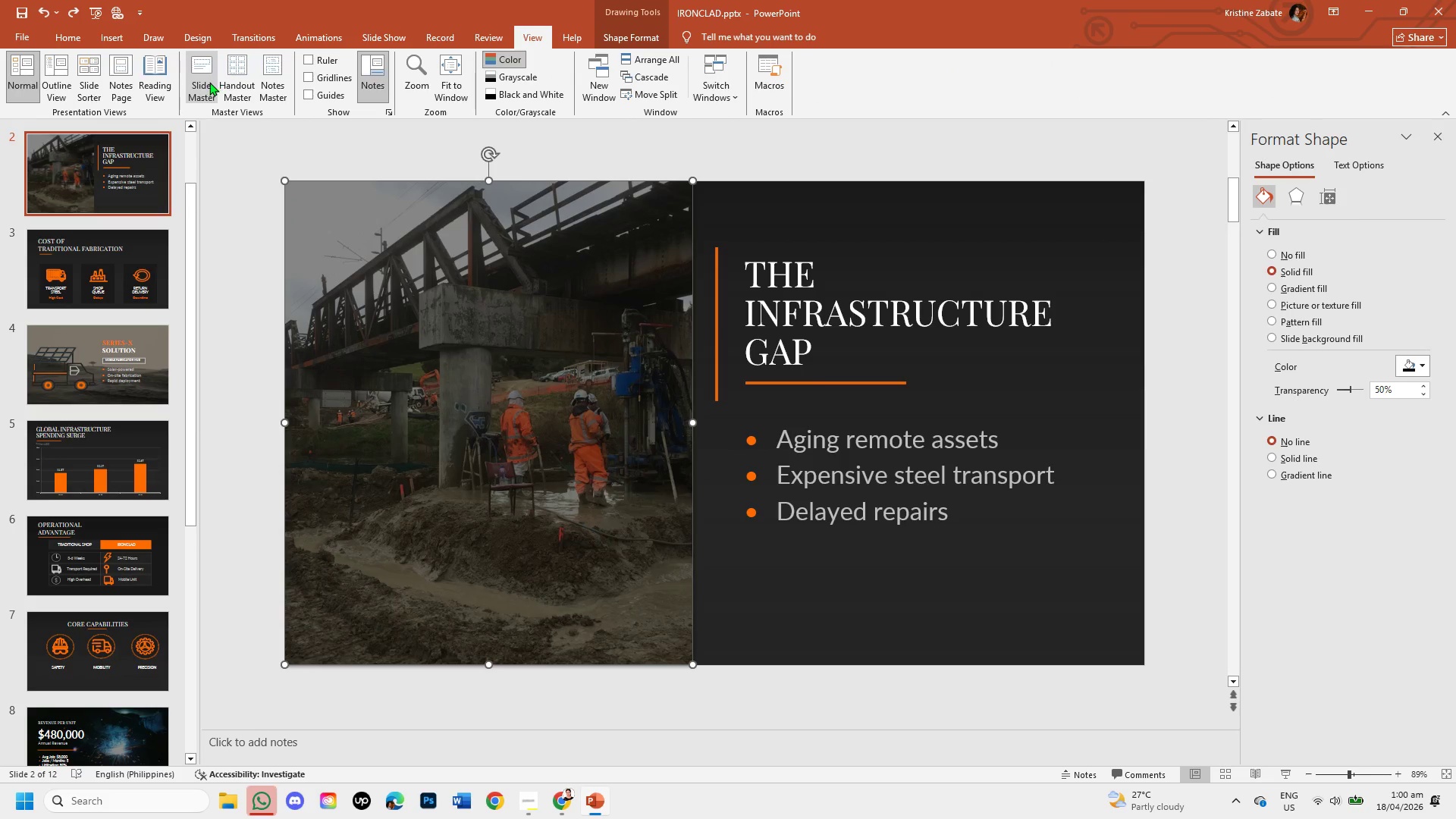 
left_click([209, 82])
 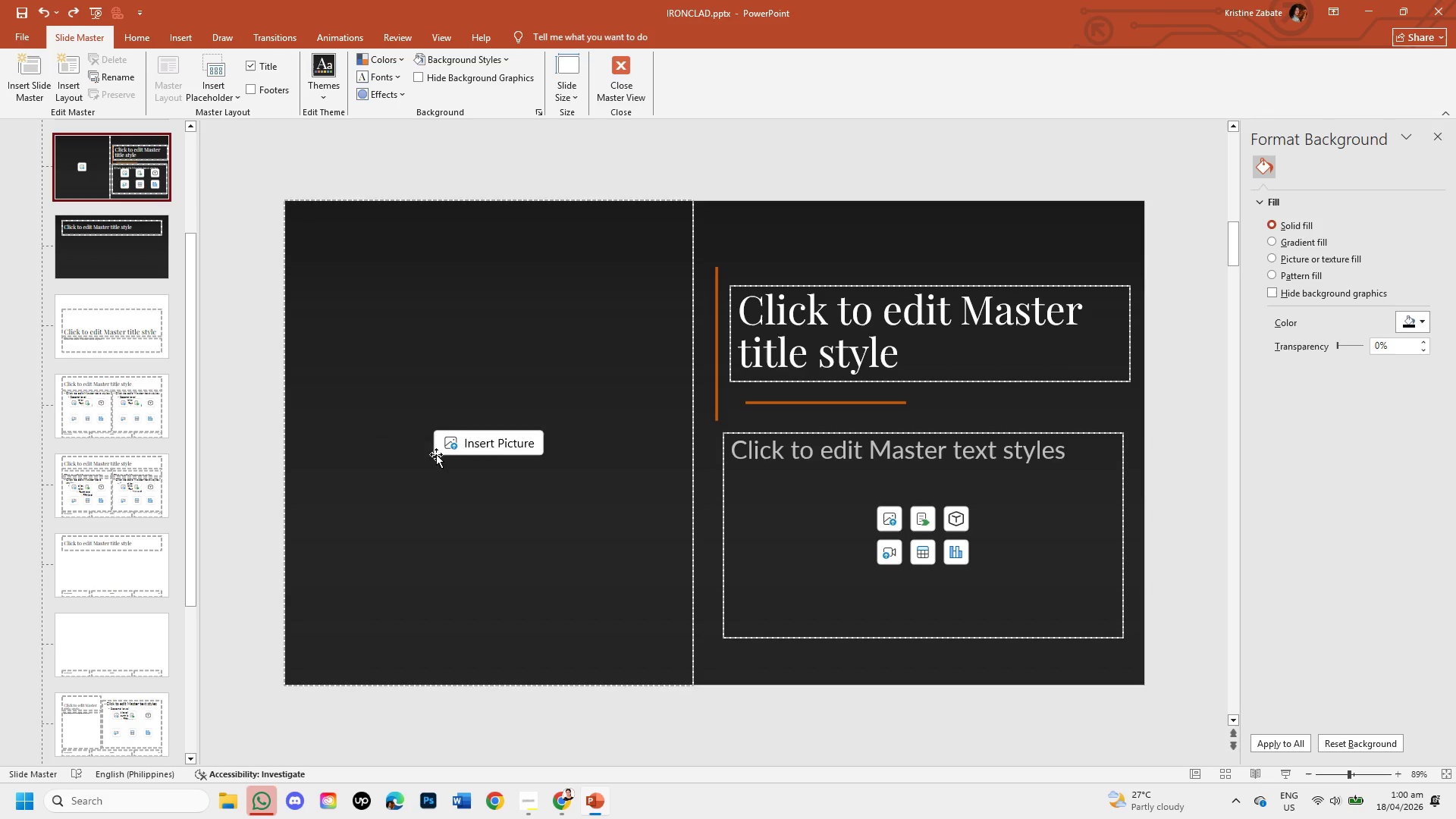 
key(Control+V)
 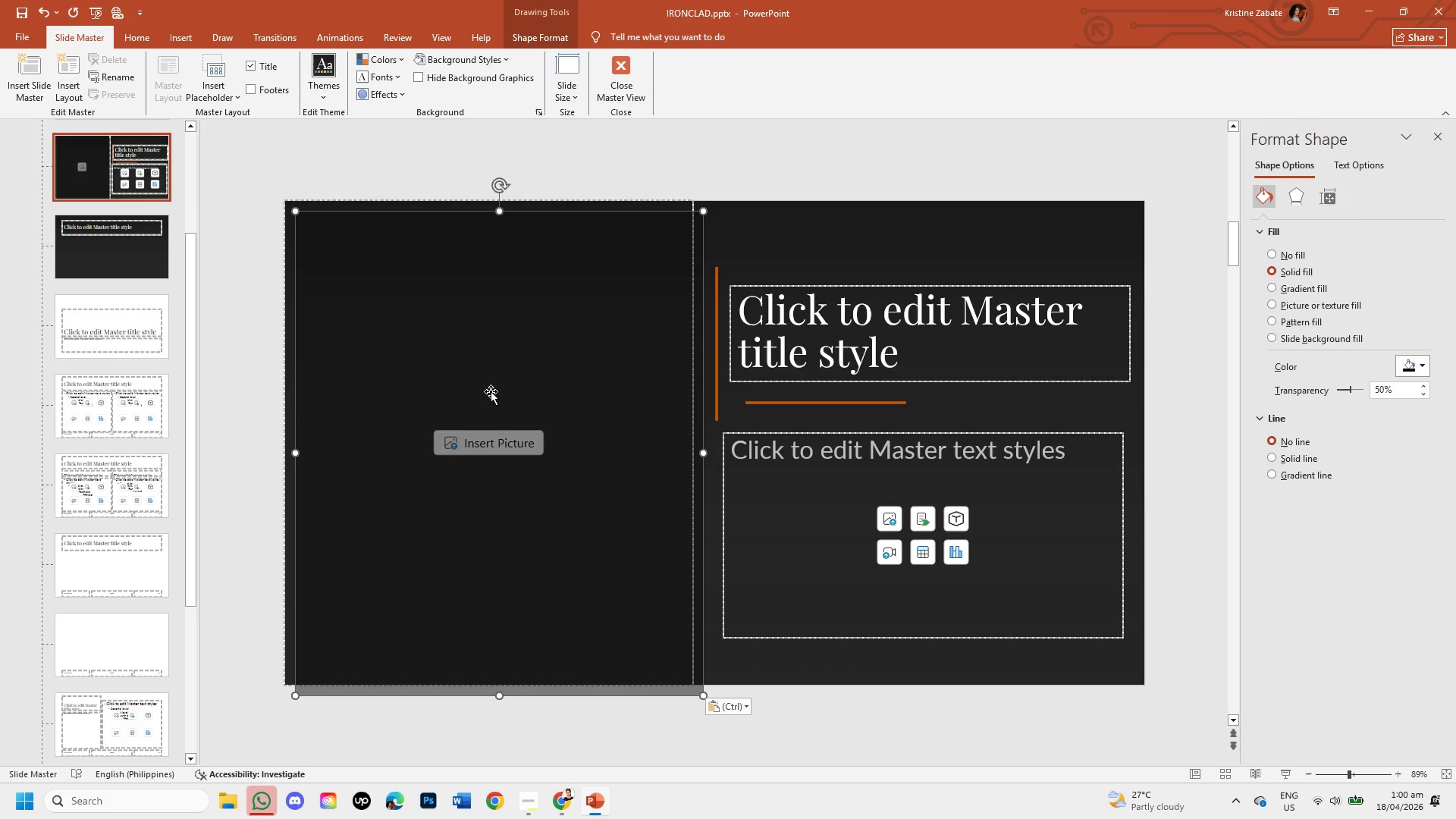 
left_click_drag(start_coordinate=[491, 391], to_coordinate=[479, 378])
 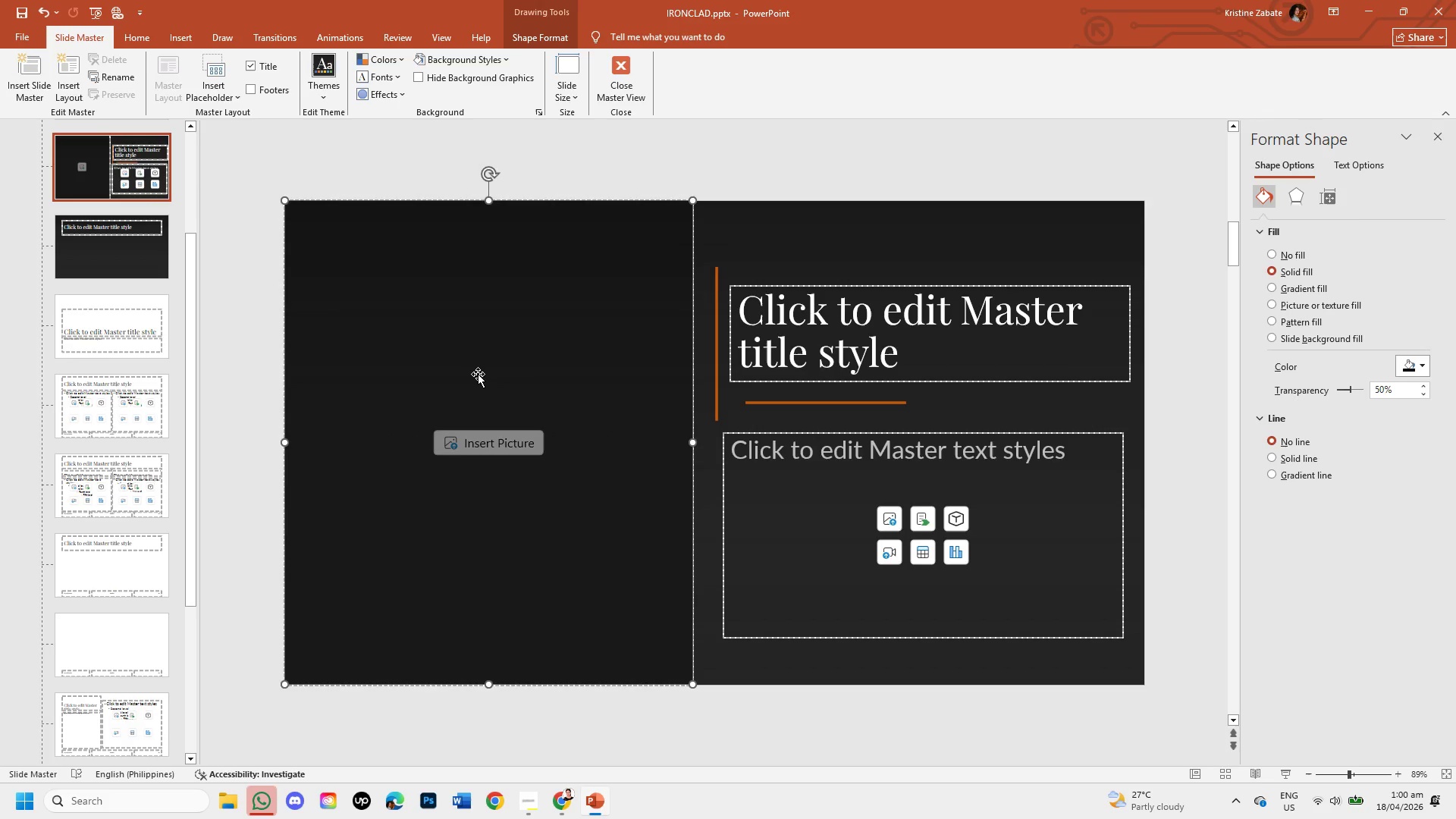 
right_click([478, 374])
 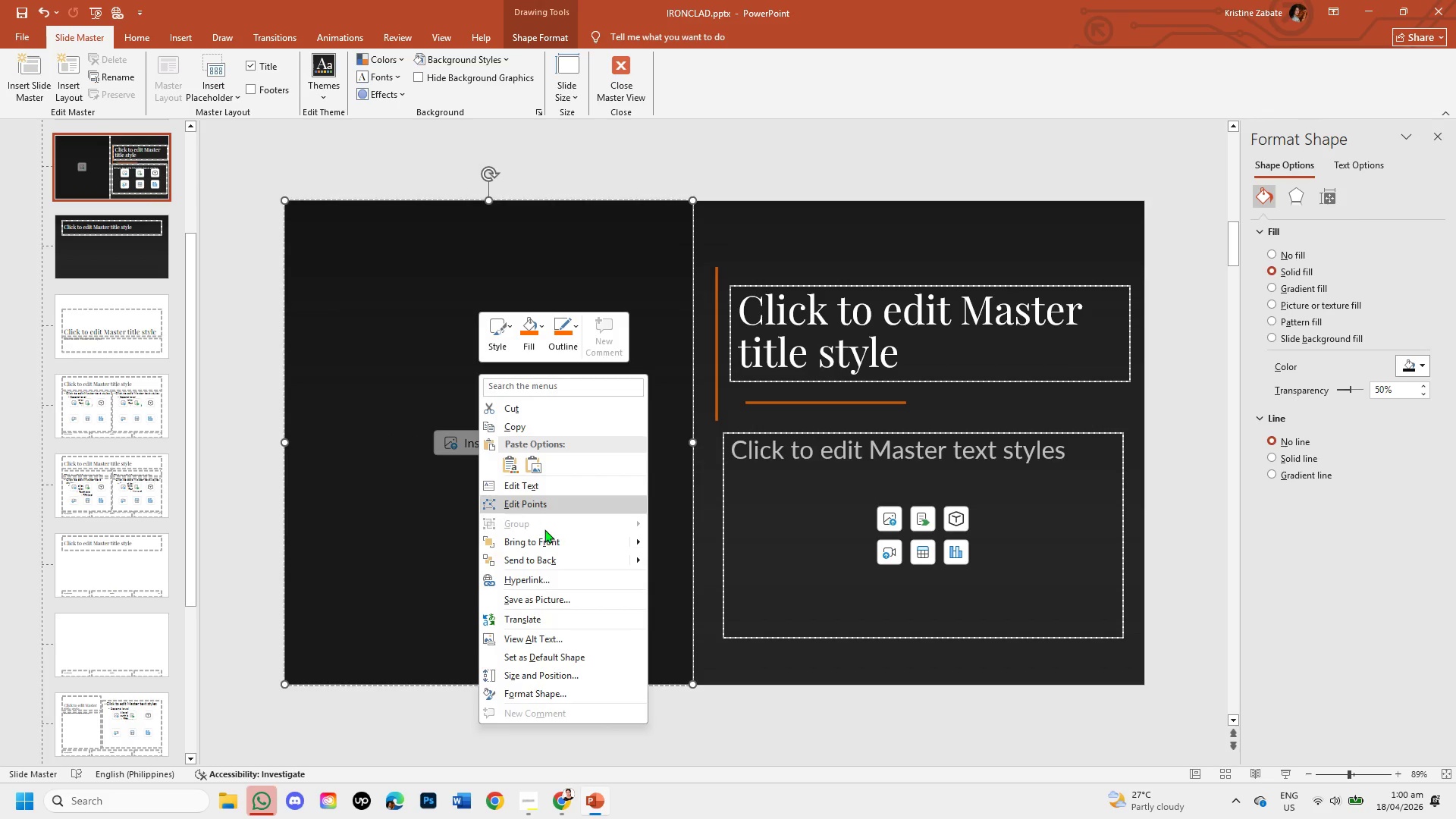 
left_click([554, 556])
 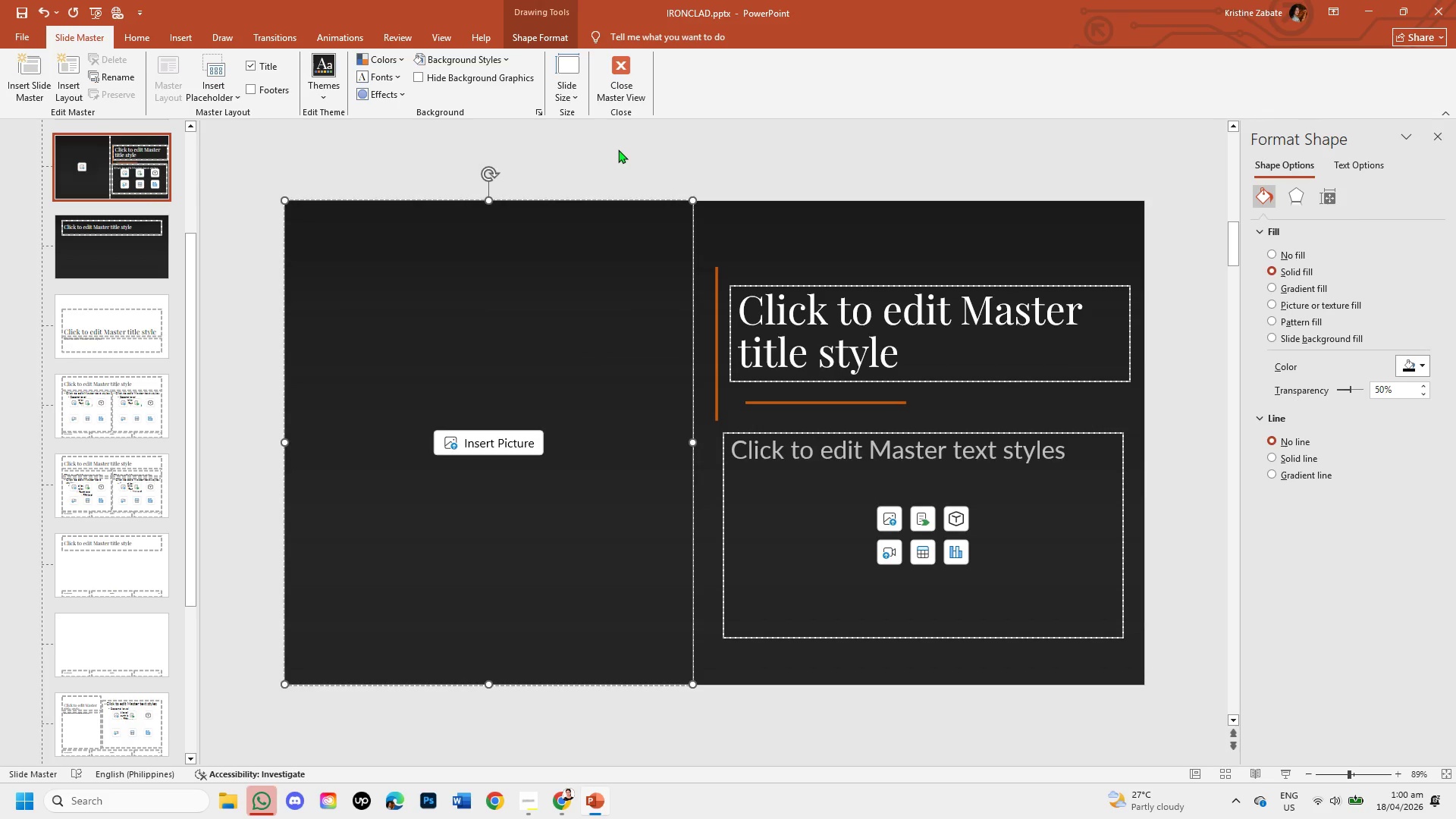 
left_click([618, 167])
 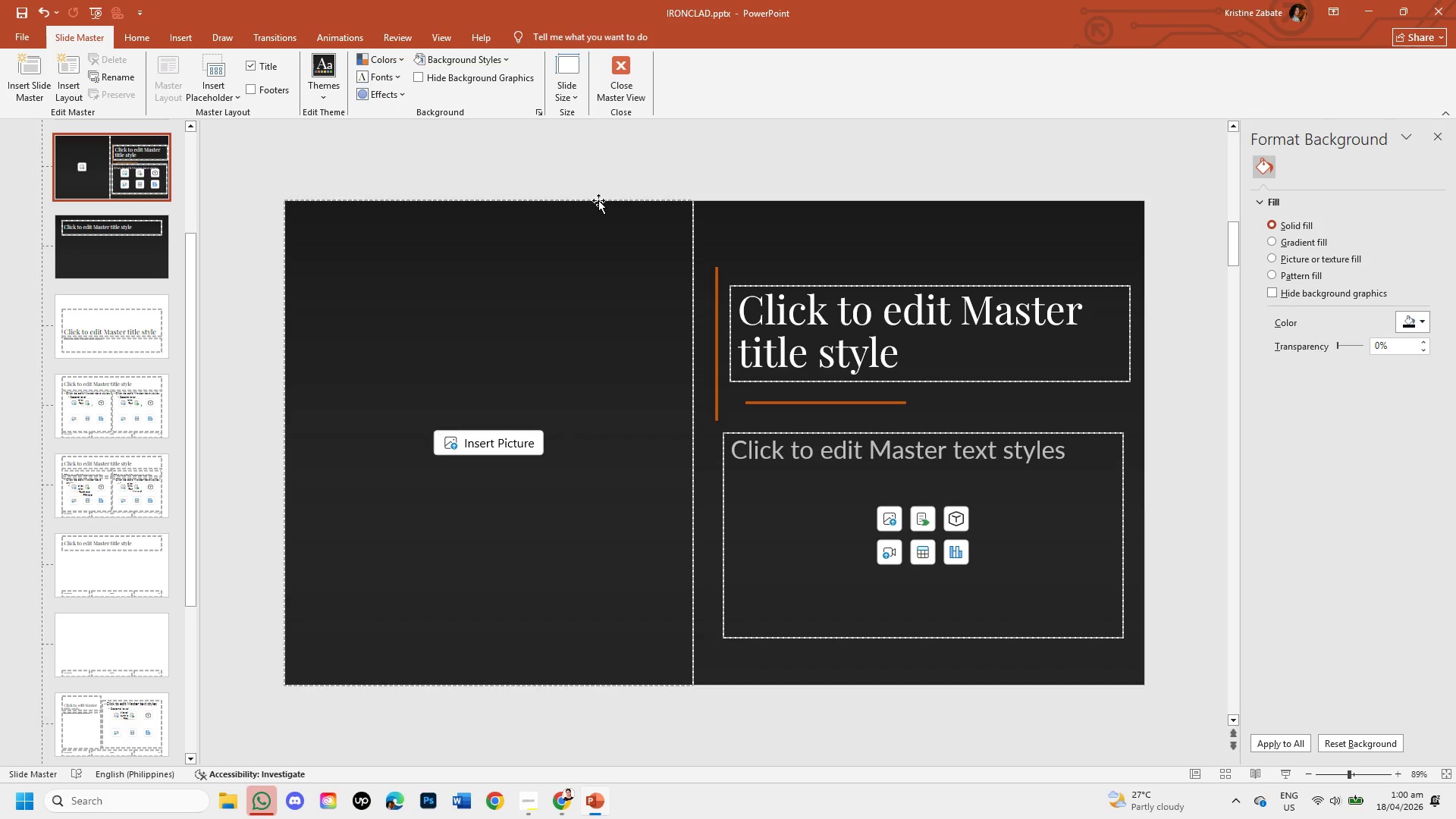 
left_click([628, 93])
 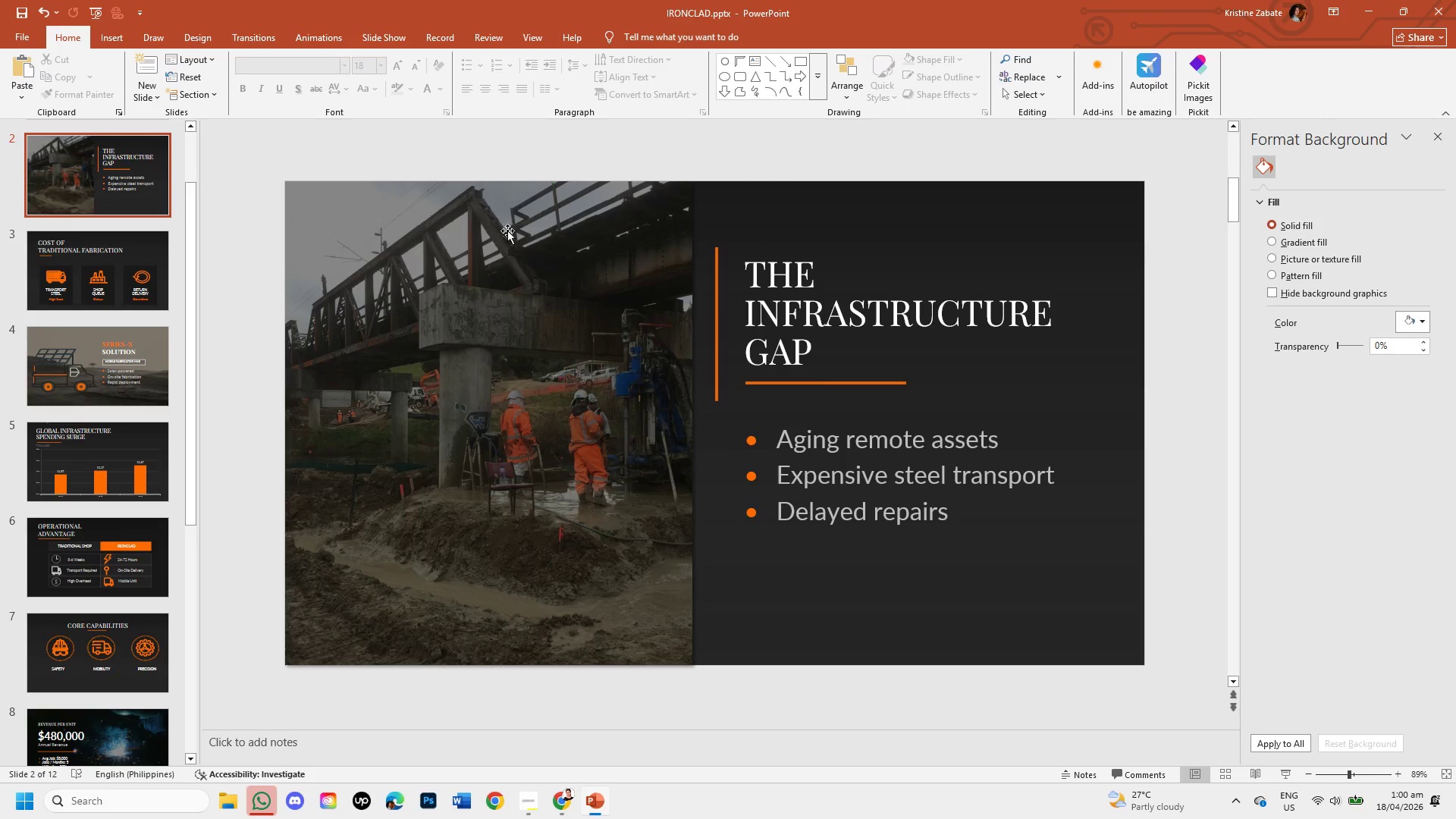 
left_click([506, 305])
 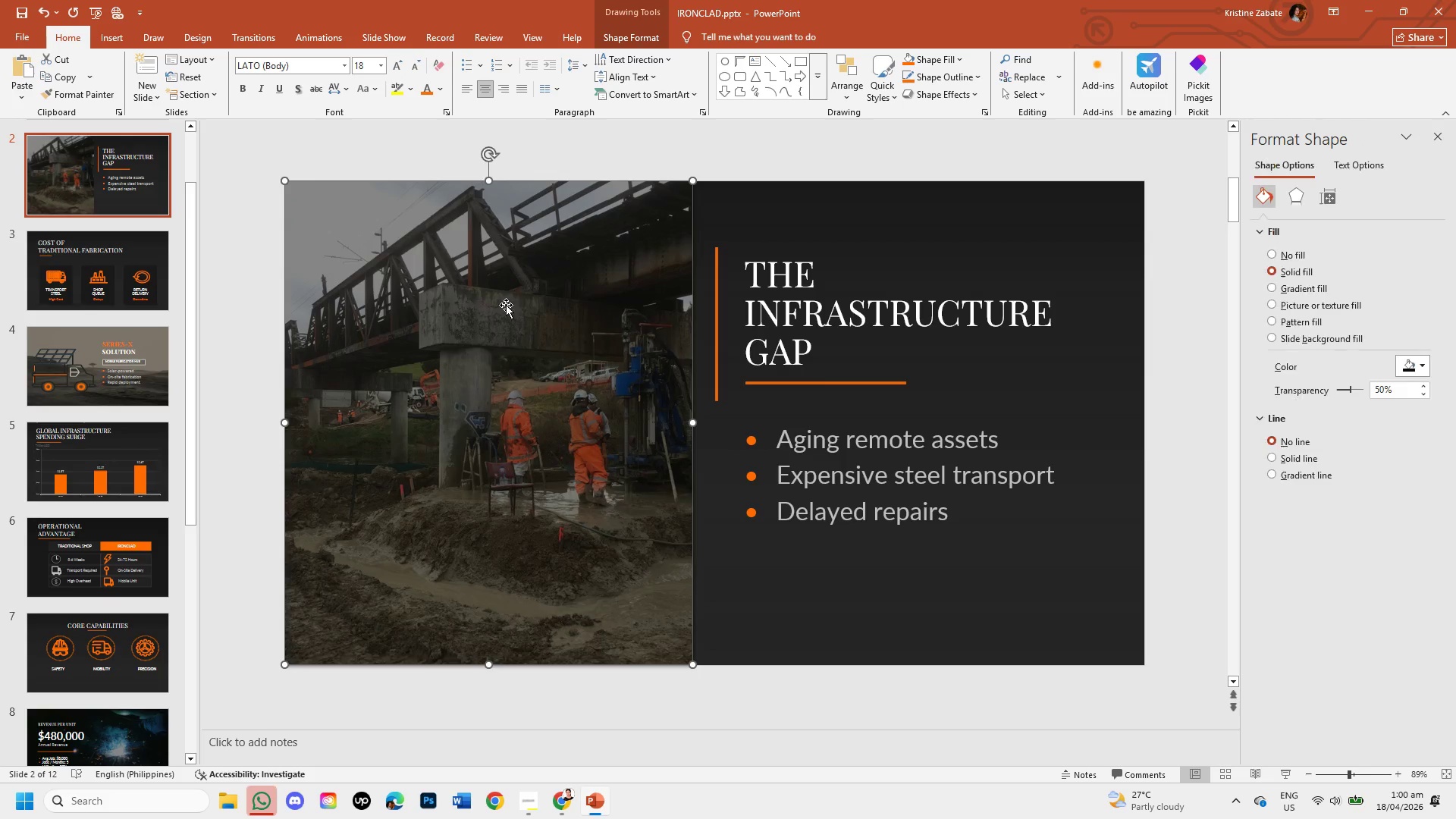 
left_click_drag(start_coordinate=[506, 305], to_coordinate=[532, 310])
 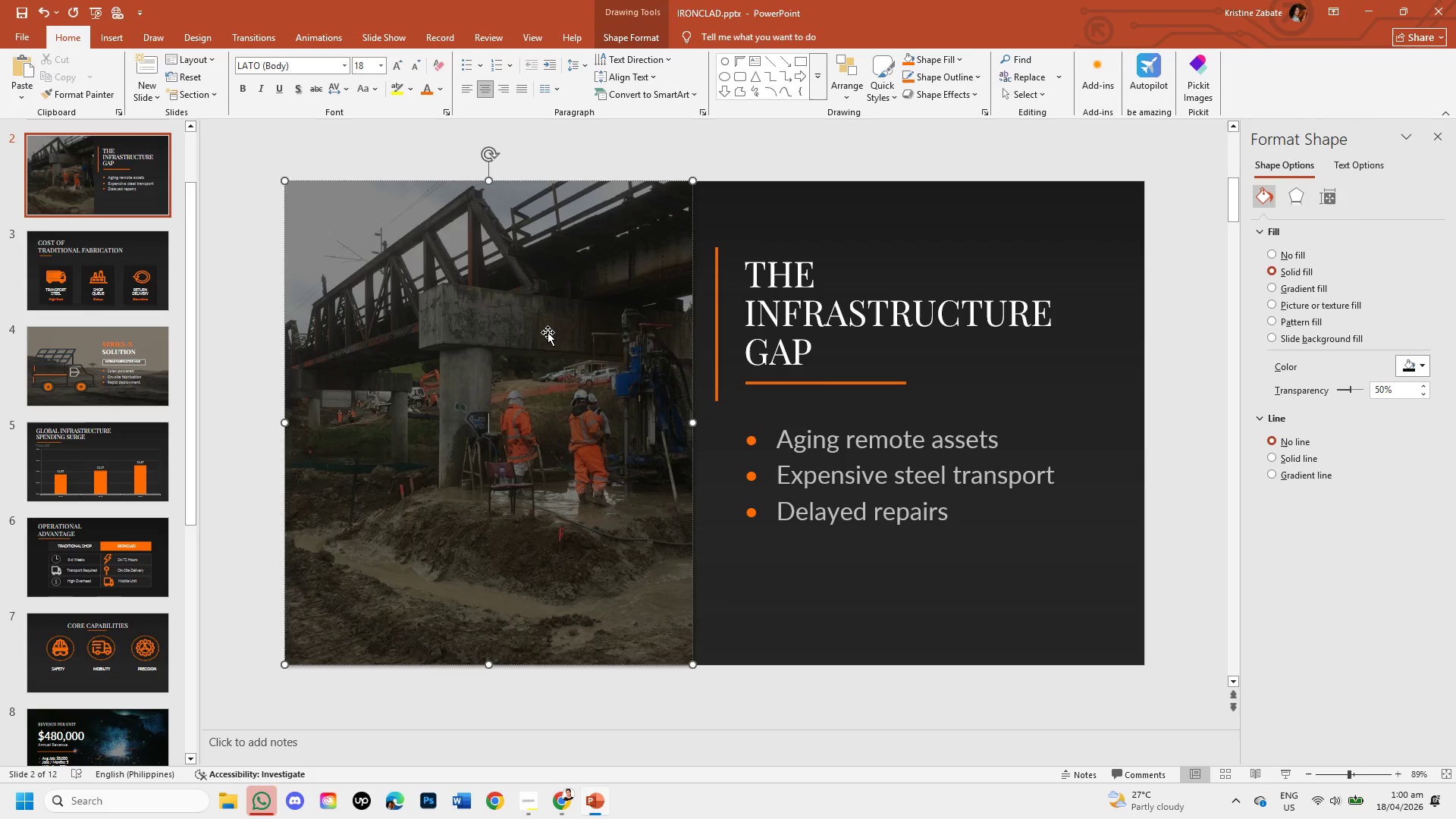 
left_click_drag(start_coordinate=[548, 332], to_coordinate=[567, 395])
 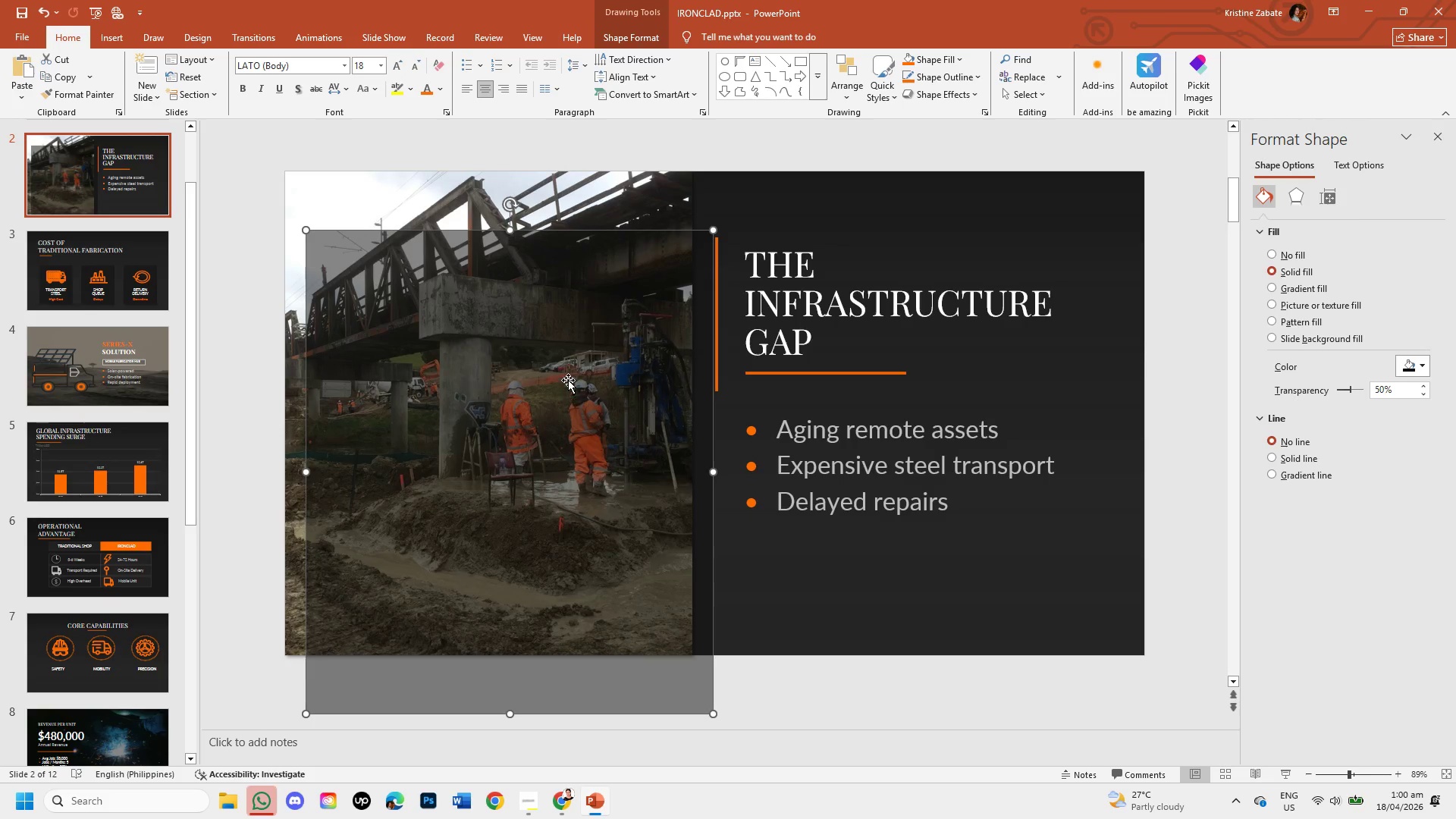 
key(Control+Z)
 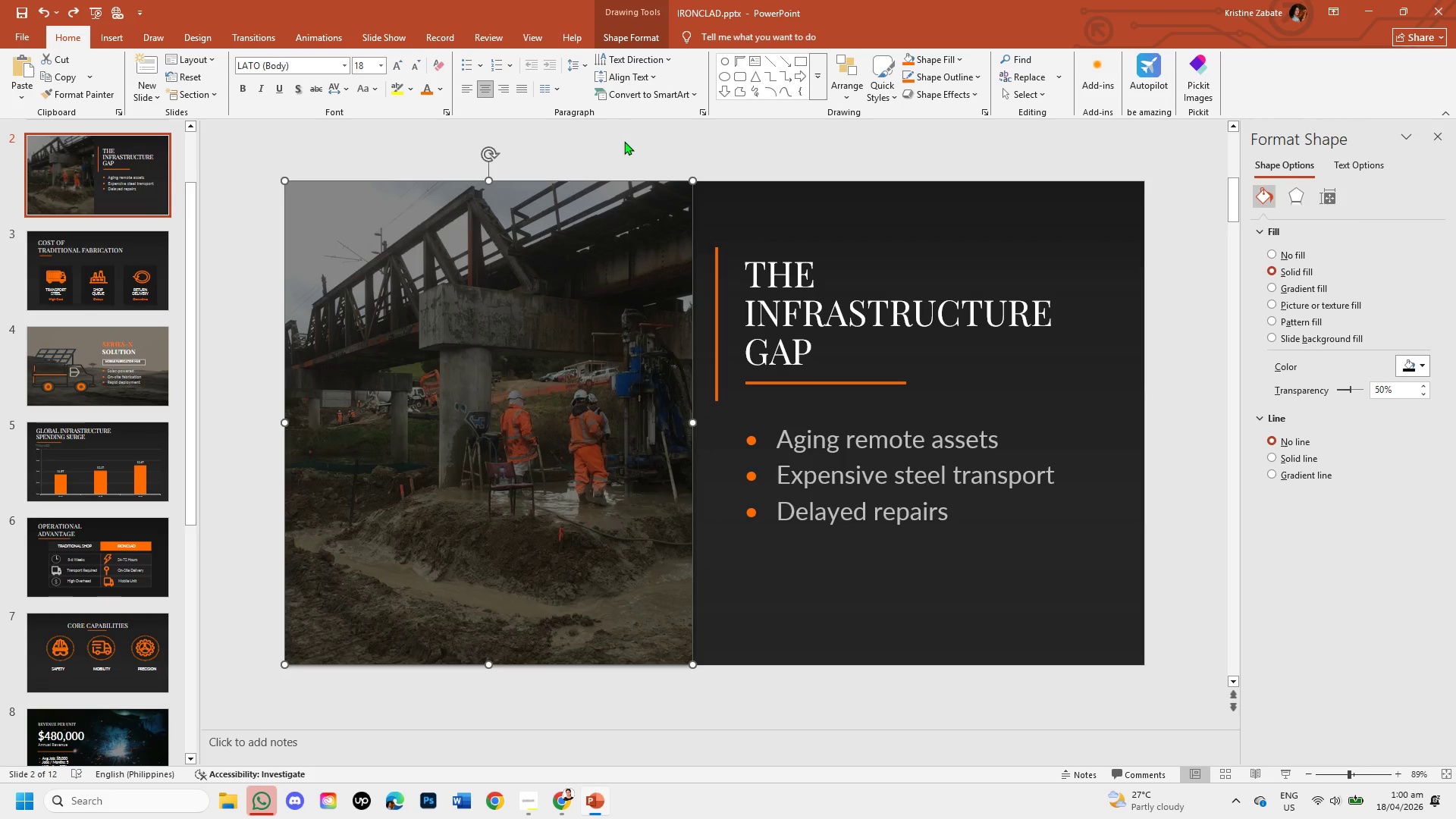 
left_click([625, 144])
 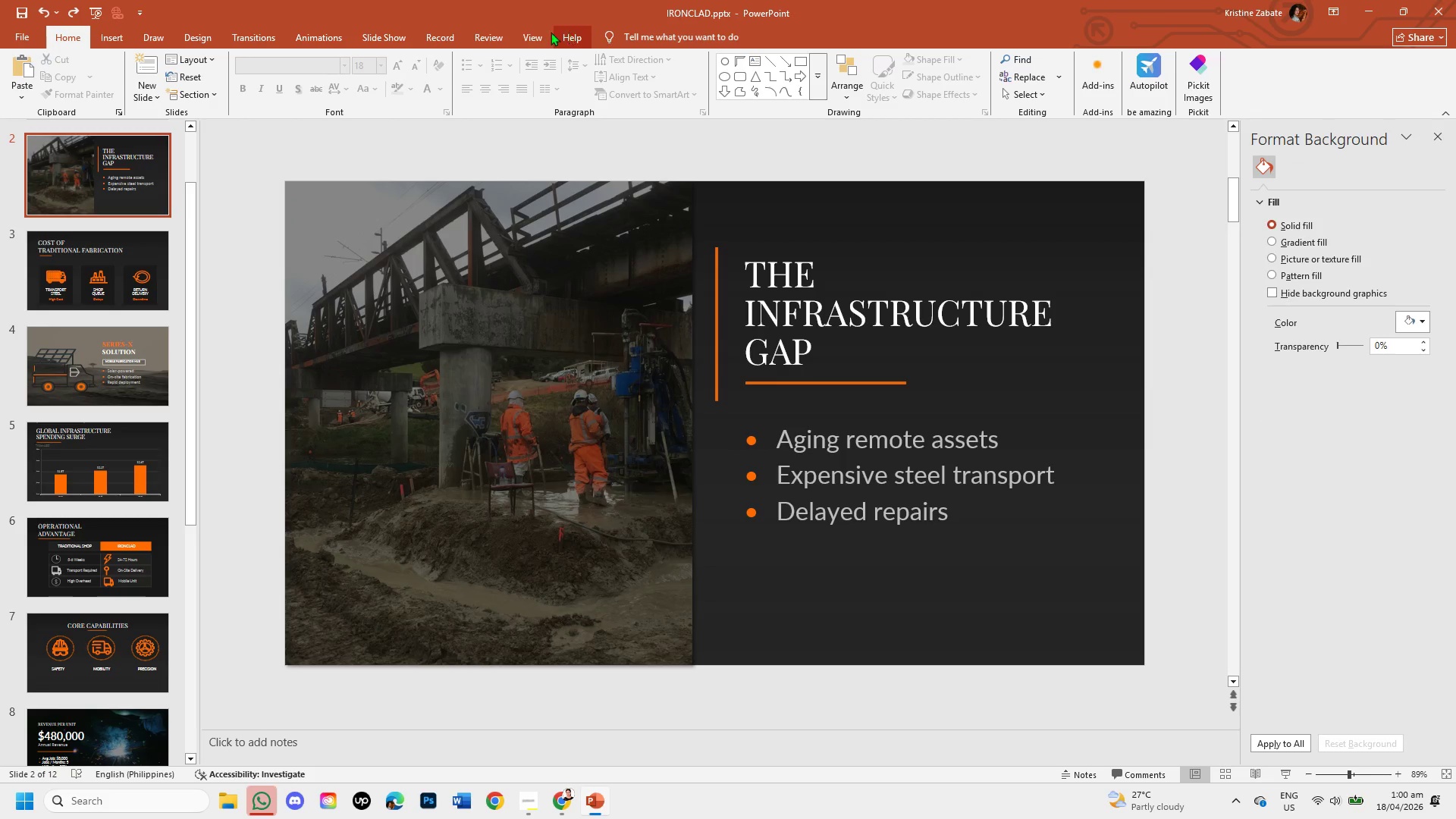 
wait(5.39)
 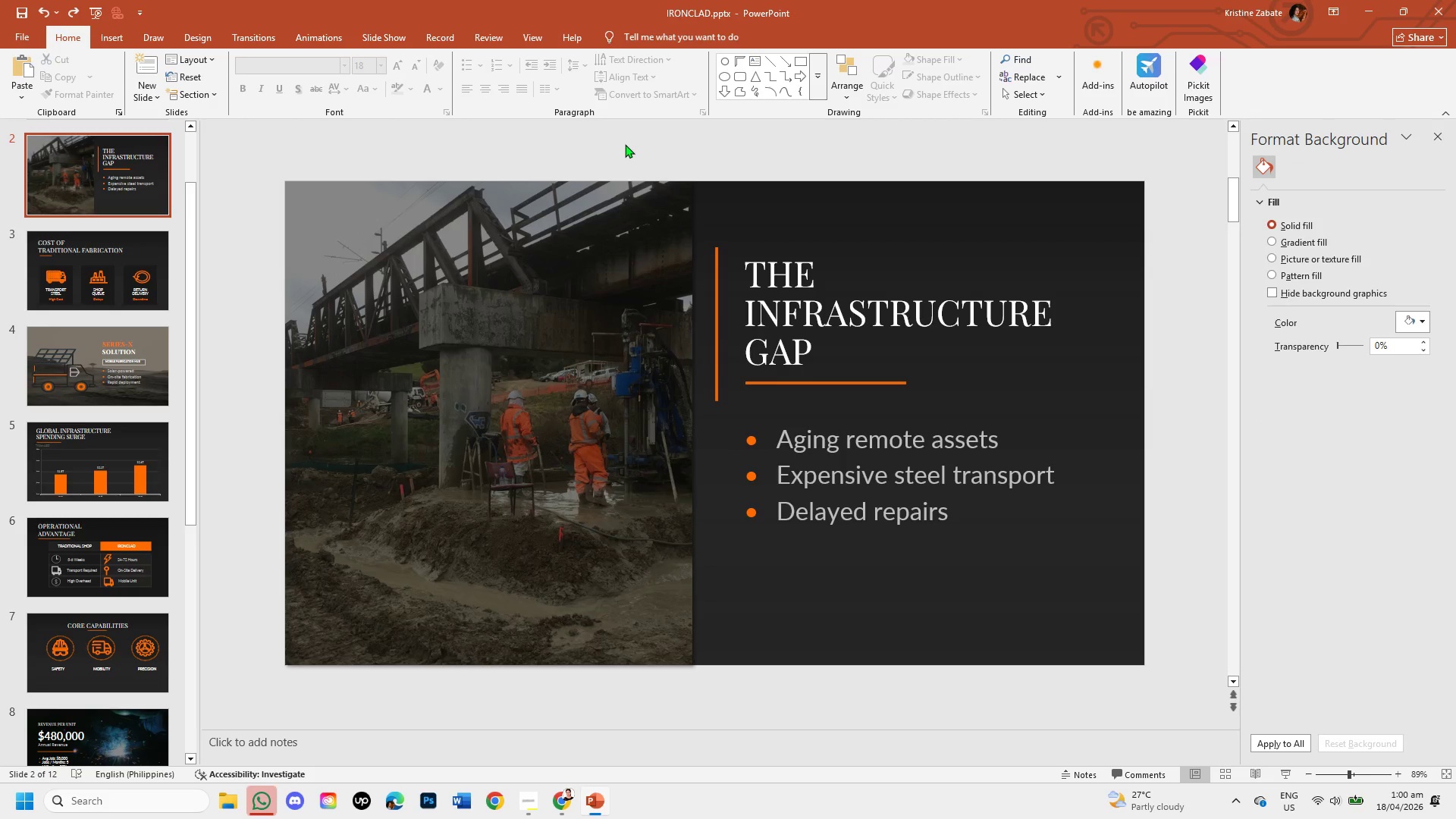 
left_click([541, 34])
 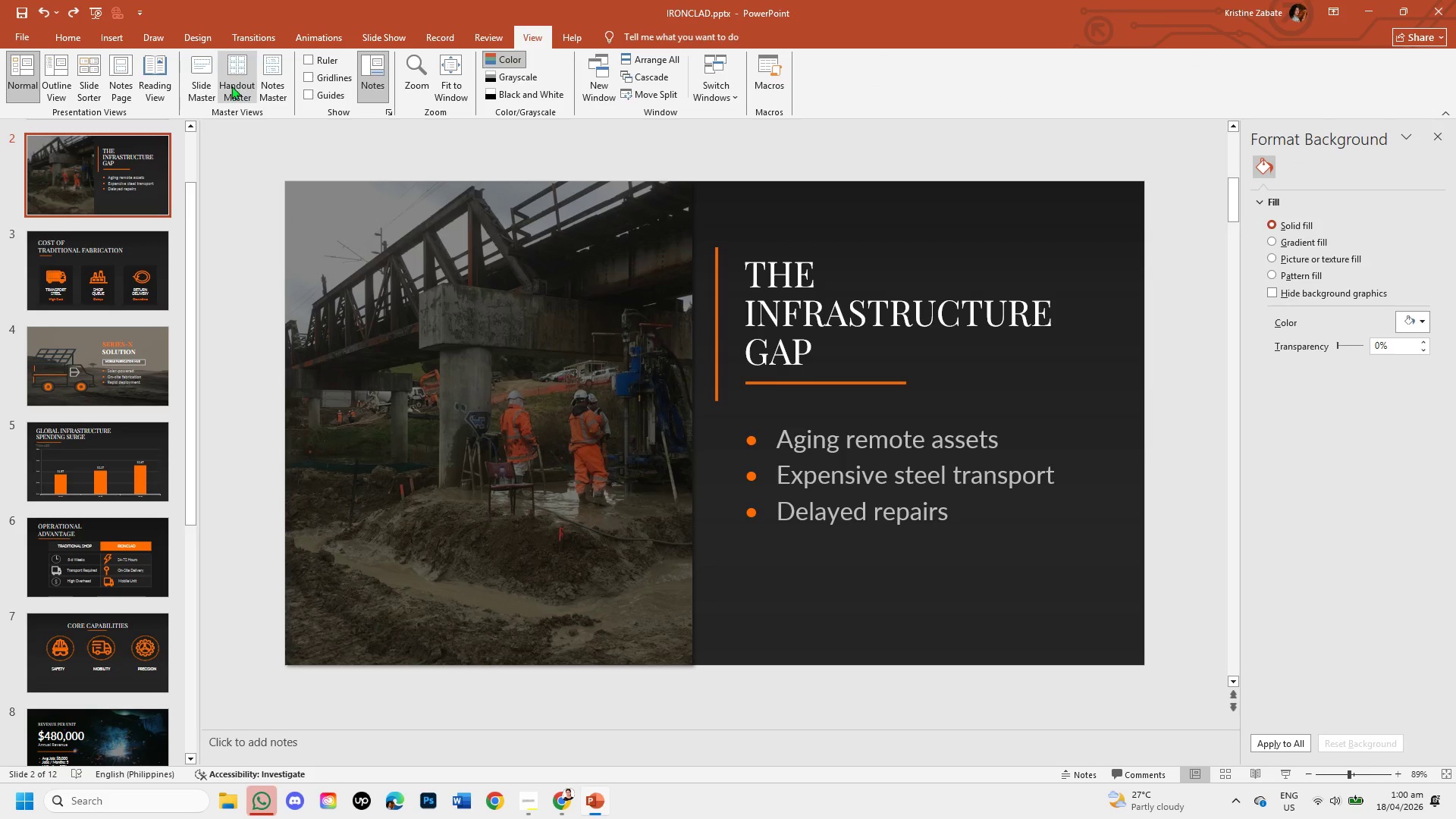 
left_click([201, 84])
 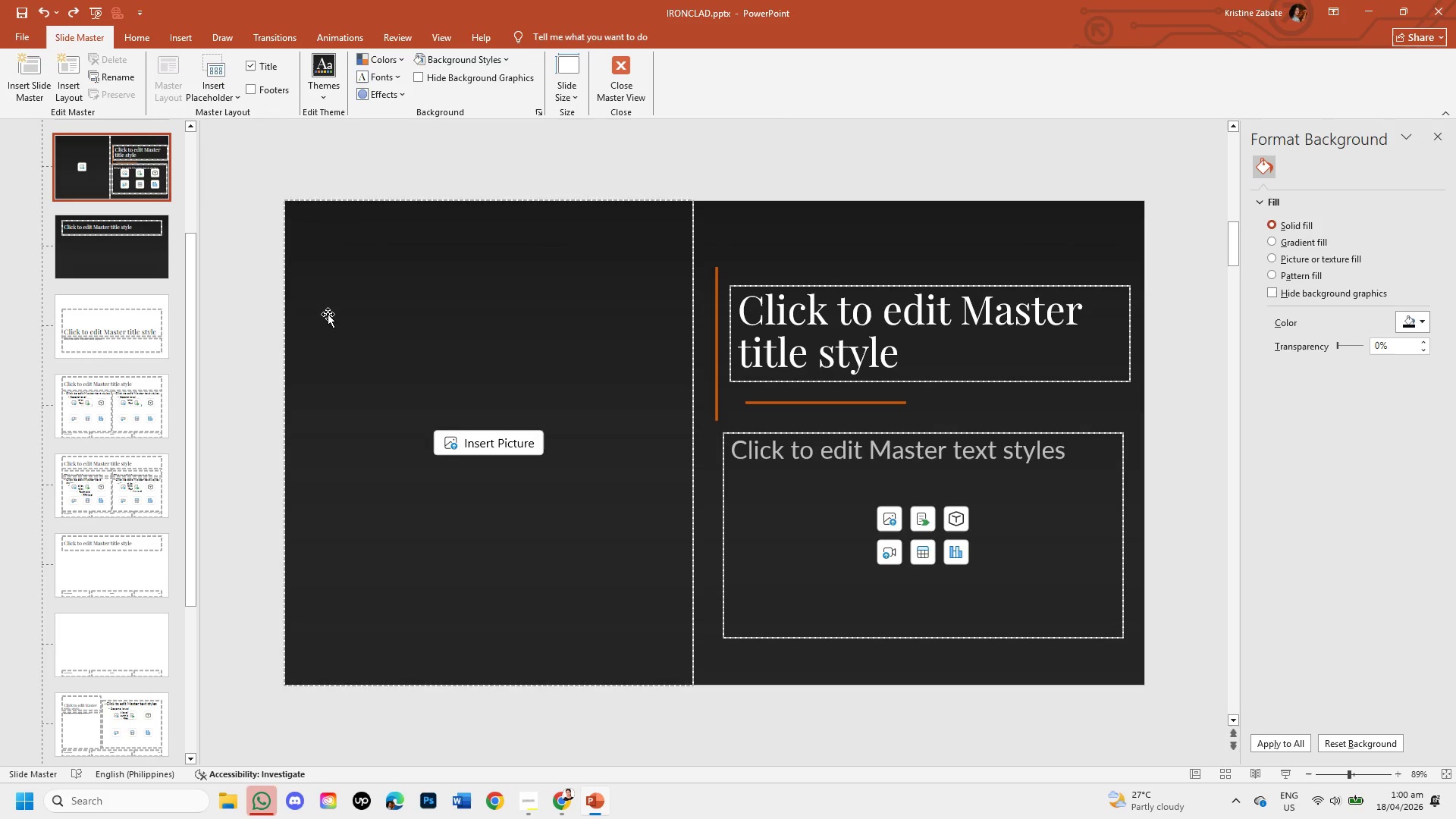 
left_click([328, 314])
 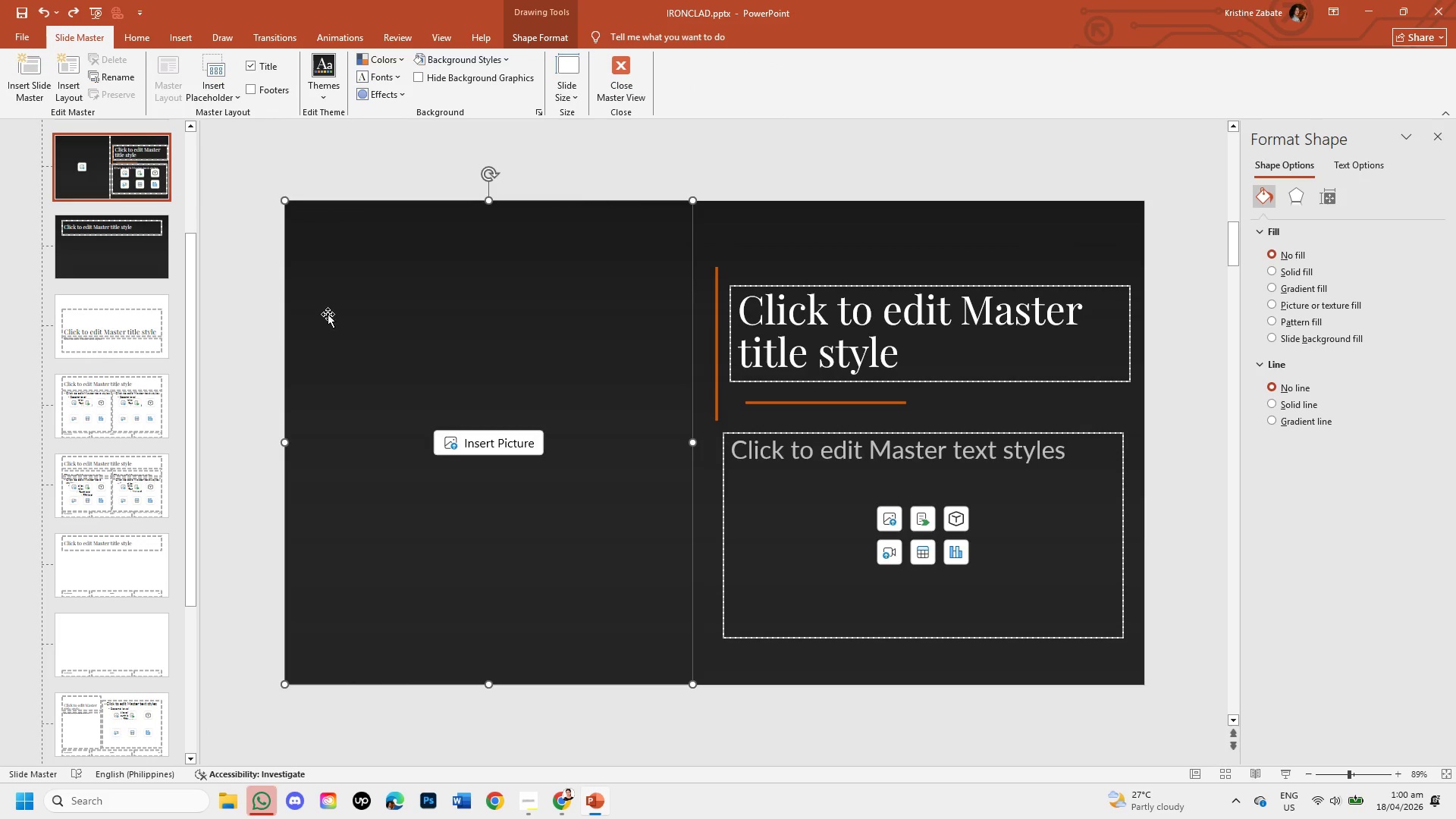 
right_click([328, 314])
 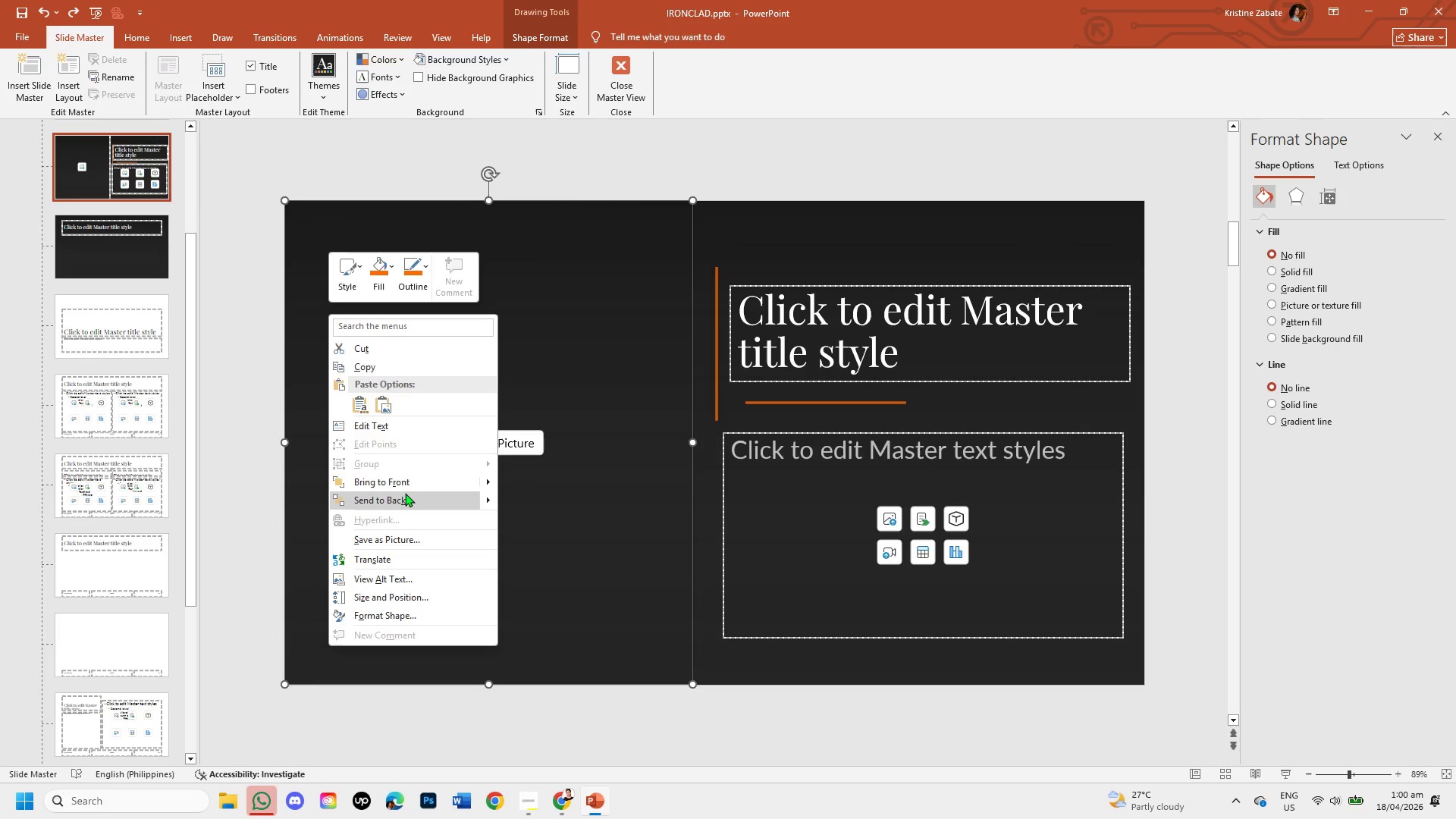 
left_click([405, 493])
 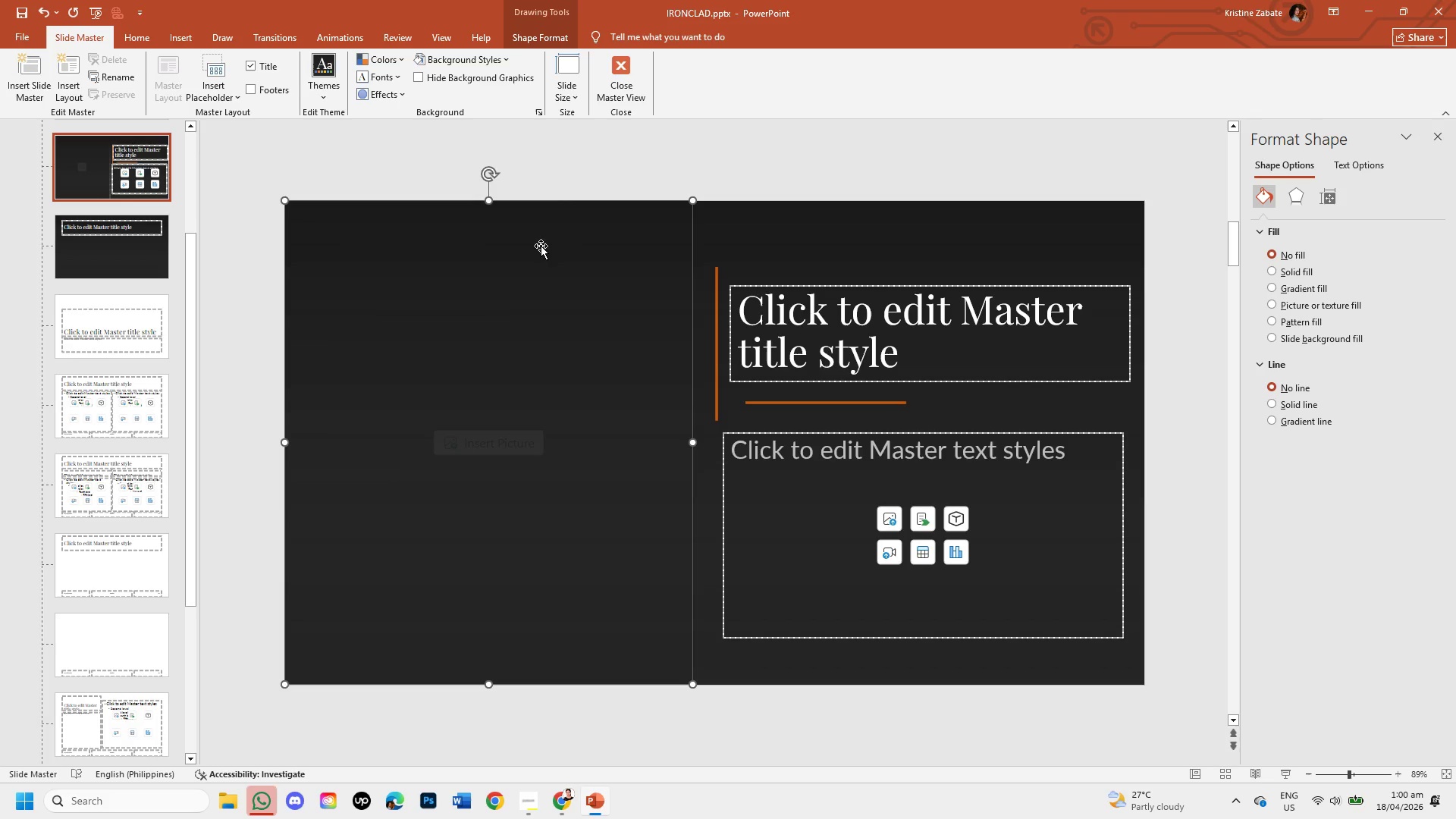 
left_click([567, 155])
 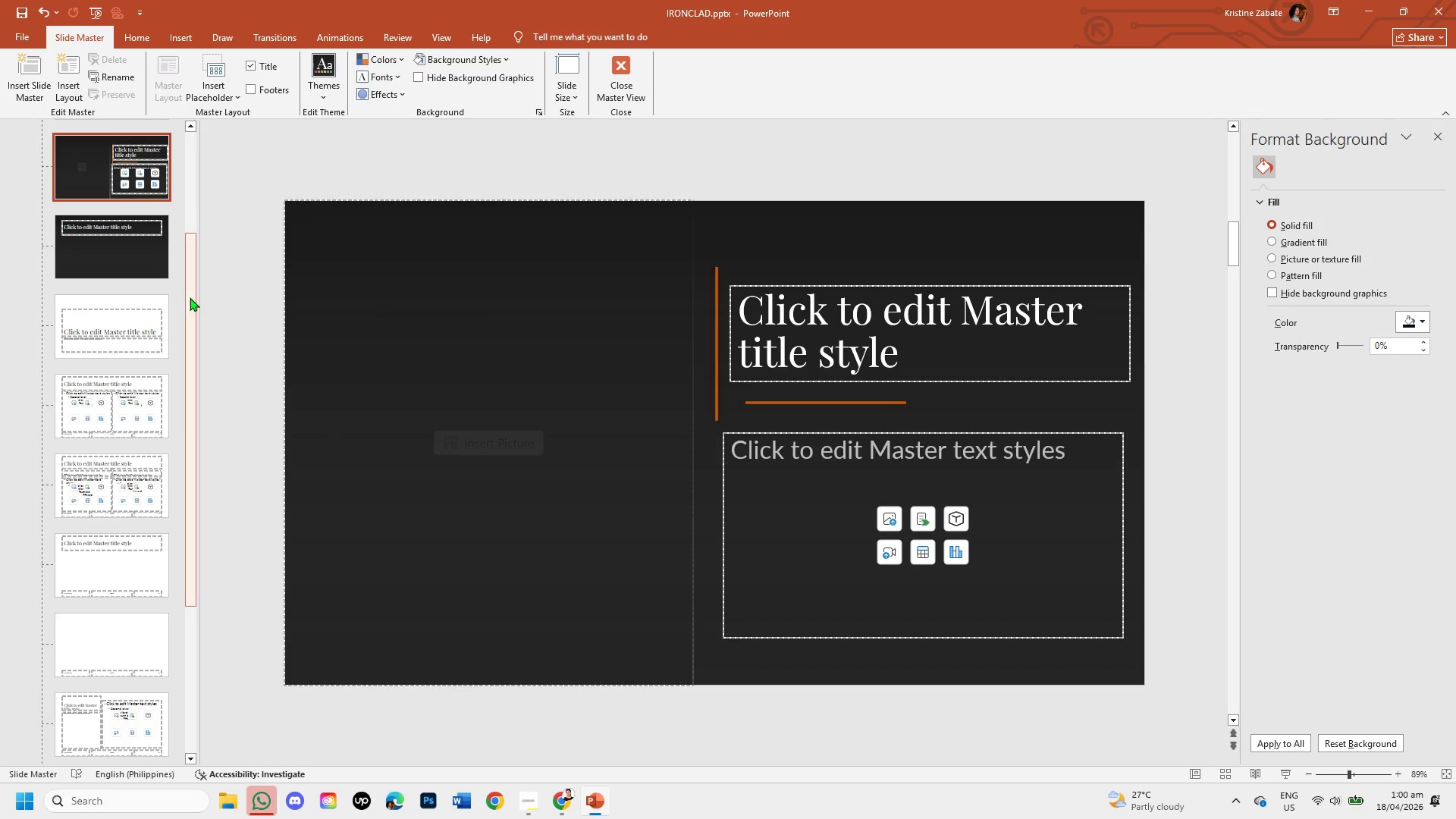 
left_click_drag(start_coordinate=[187, 295], to_coordinate=[185, 179])
 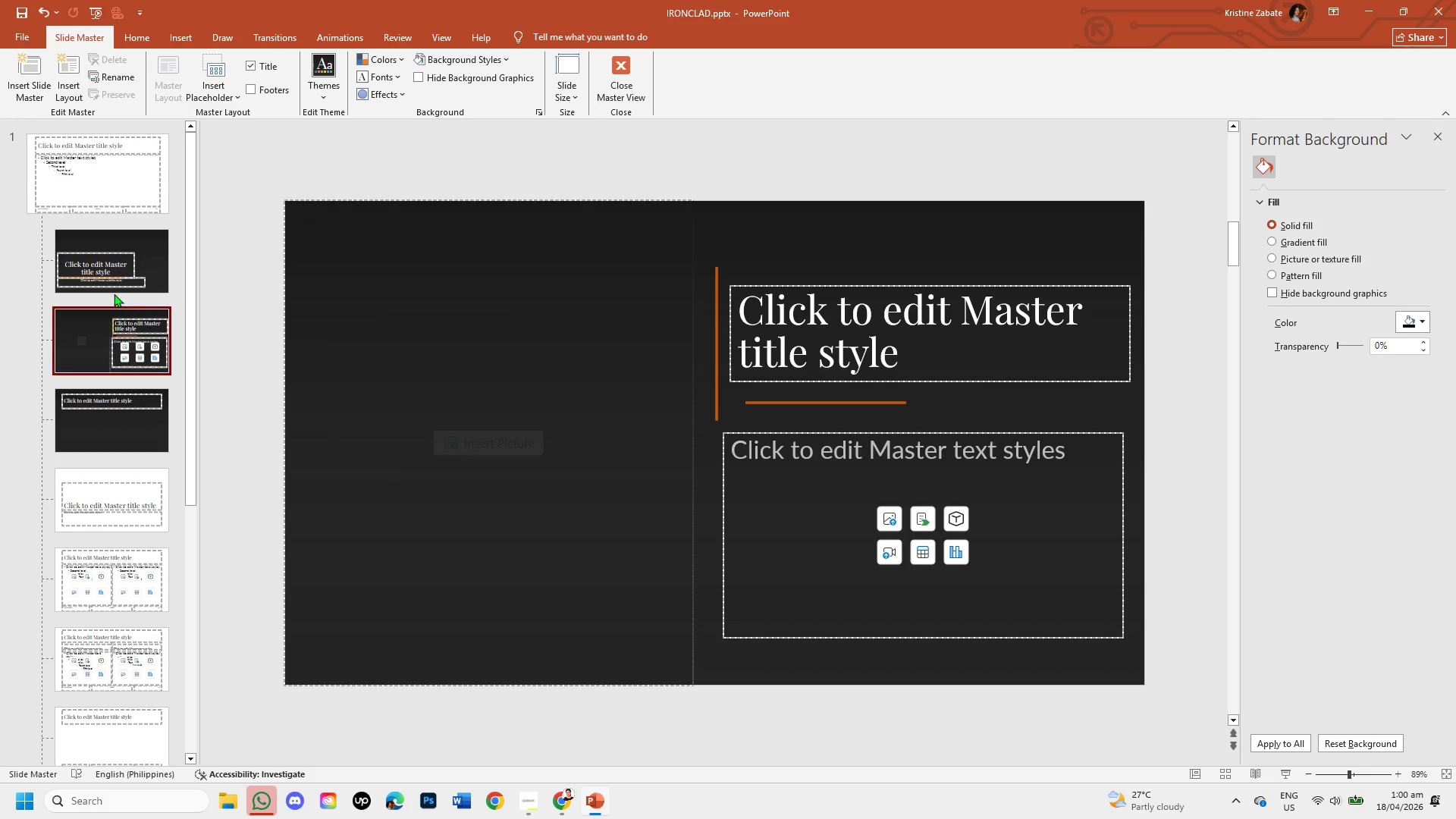 
left_click([117, 275])
 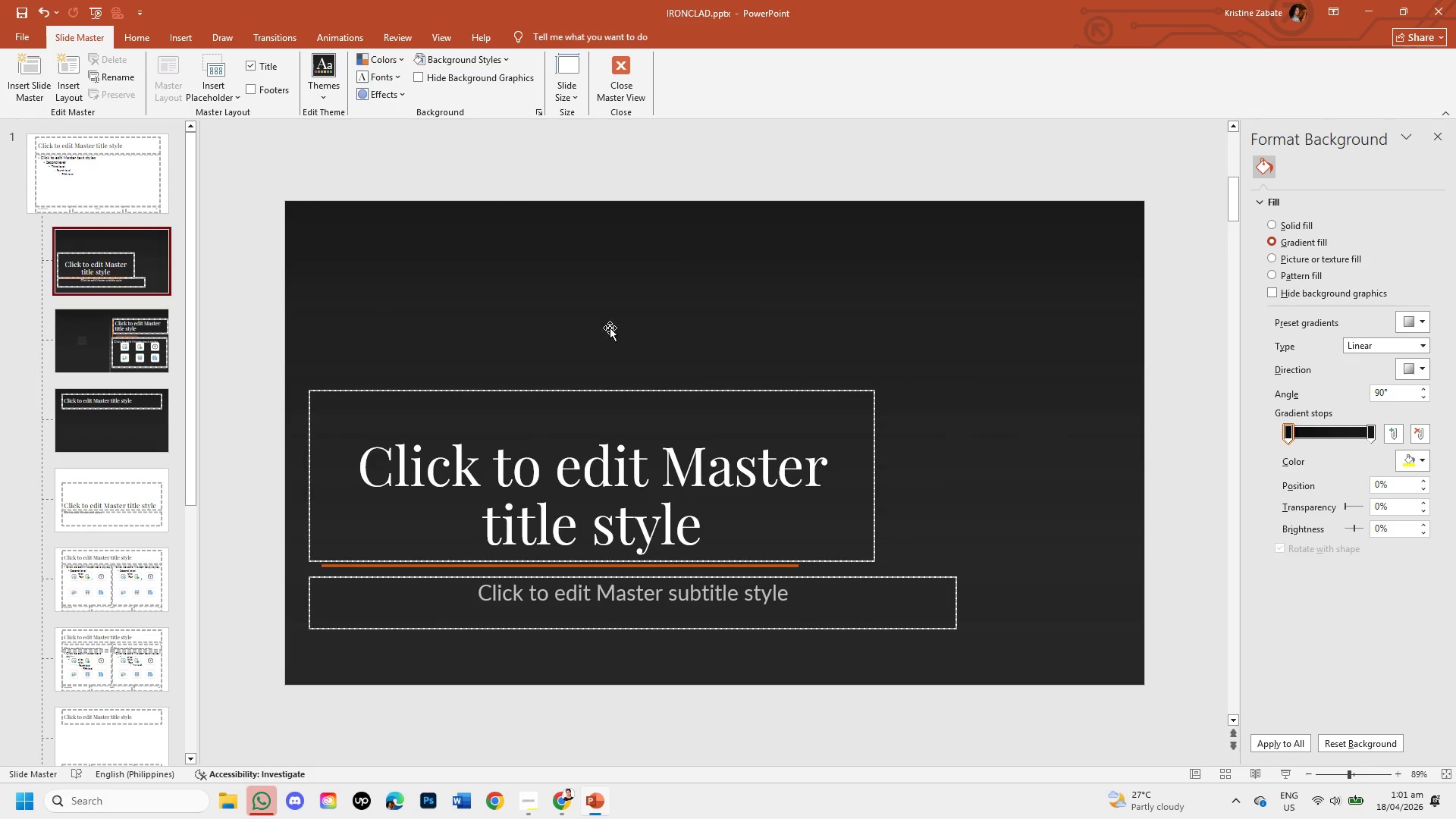 
left_click([657, 308])
 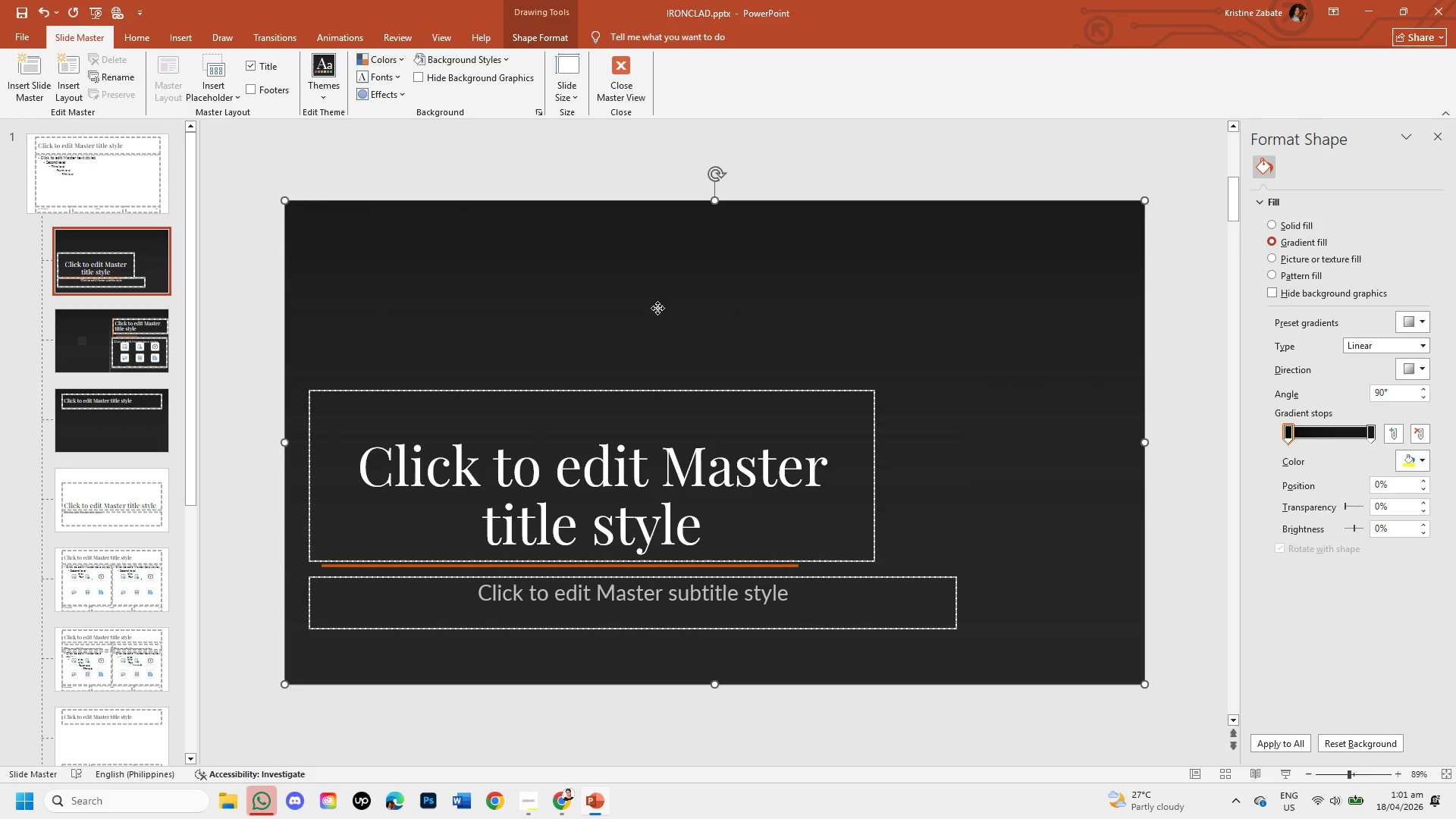 
right_click([657, 308])
 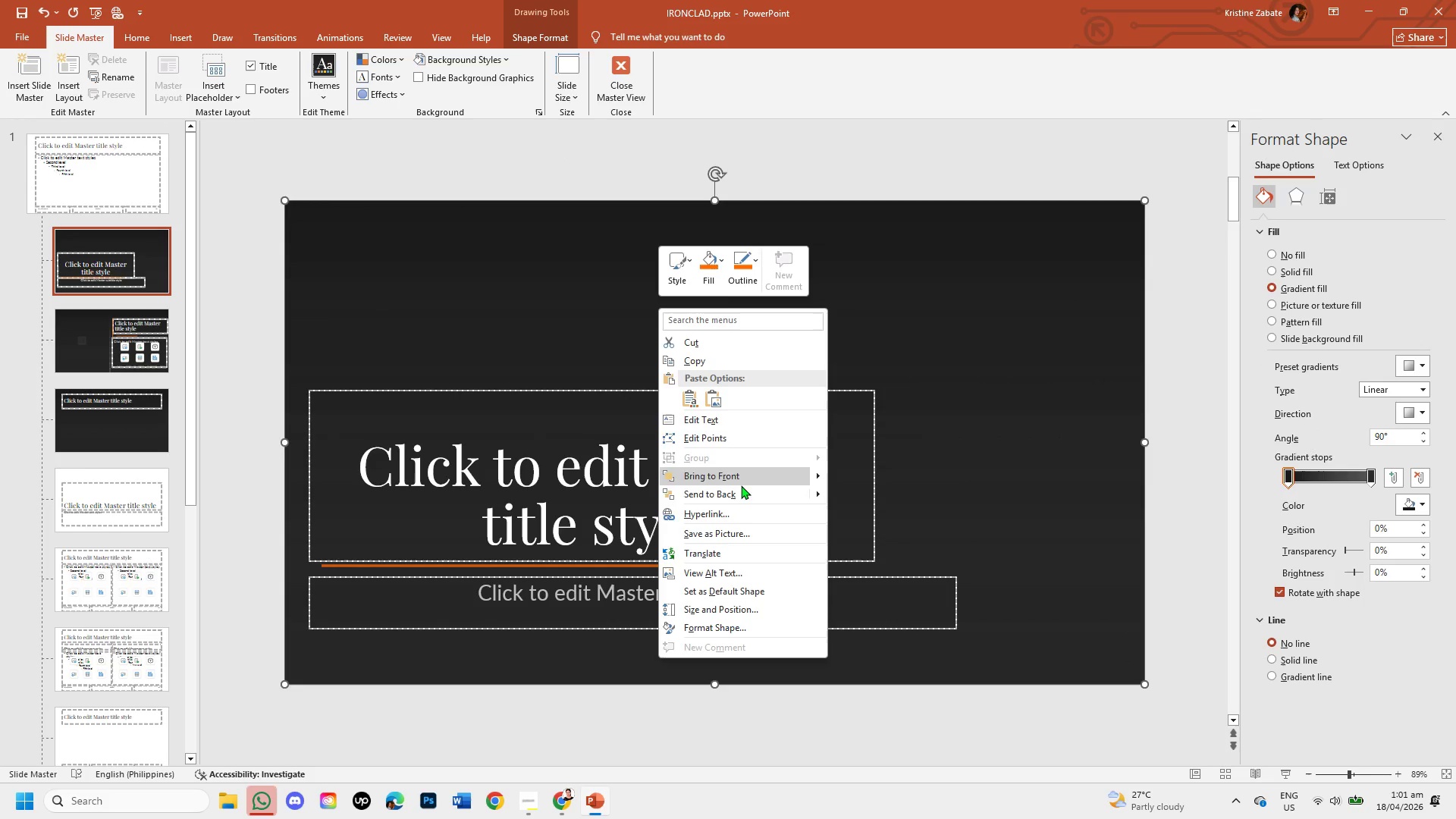 
left_click([741, 486])
 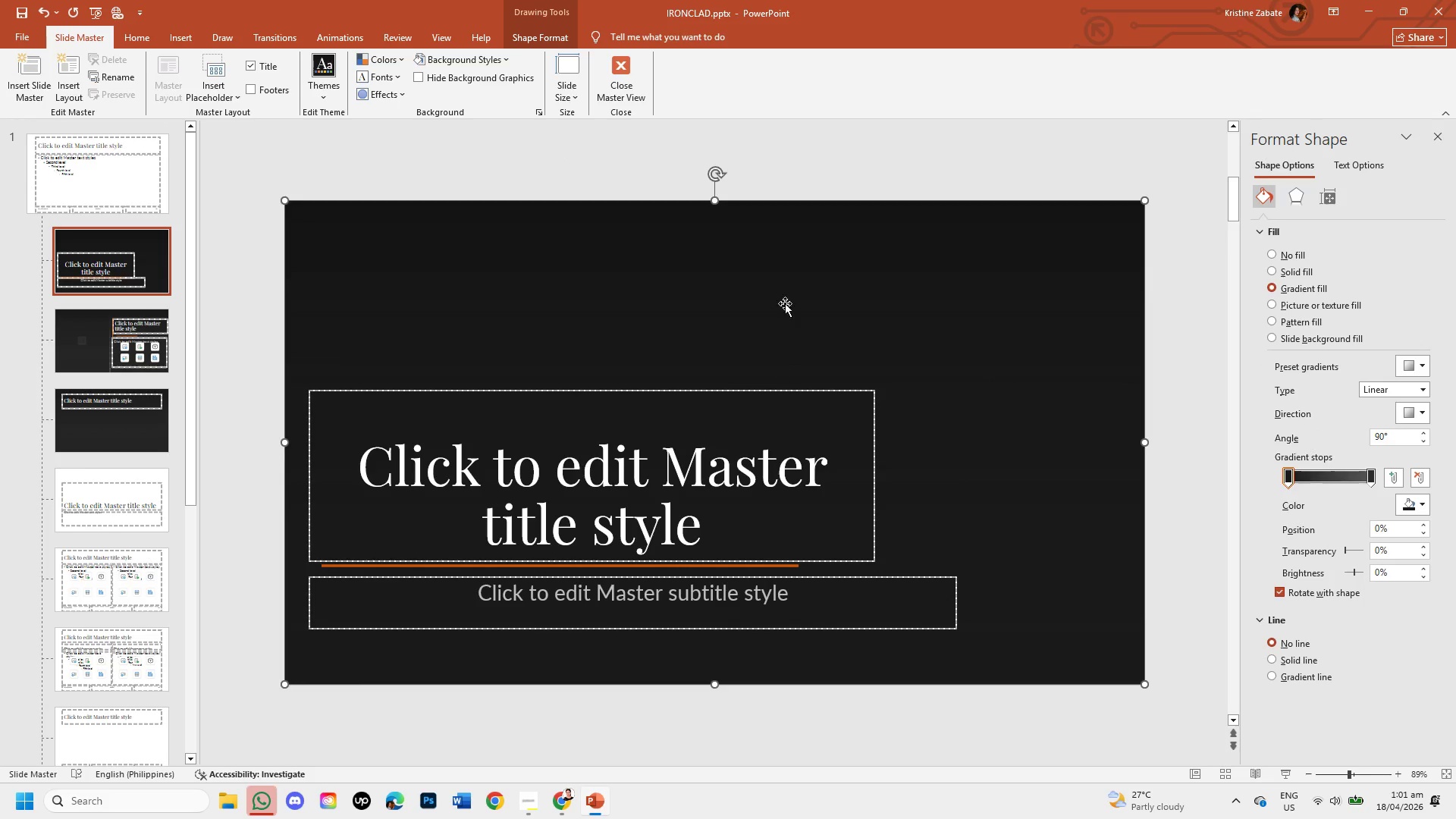 
left_click([785, 286])
 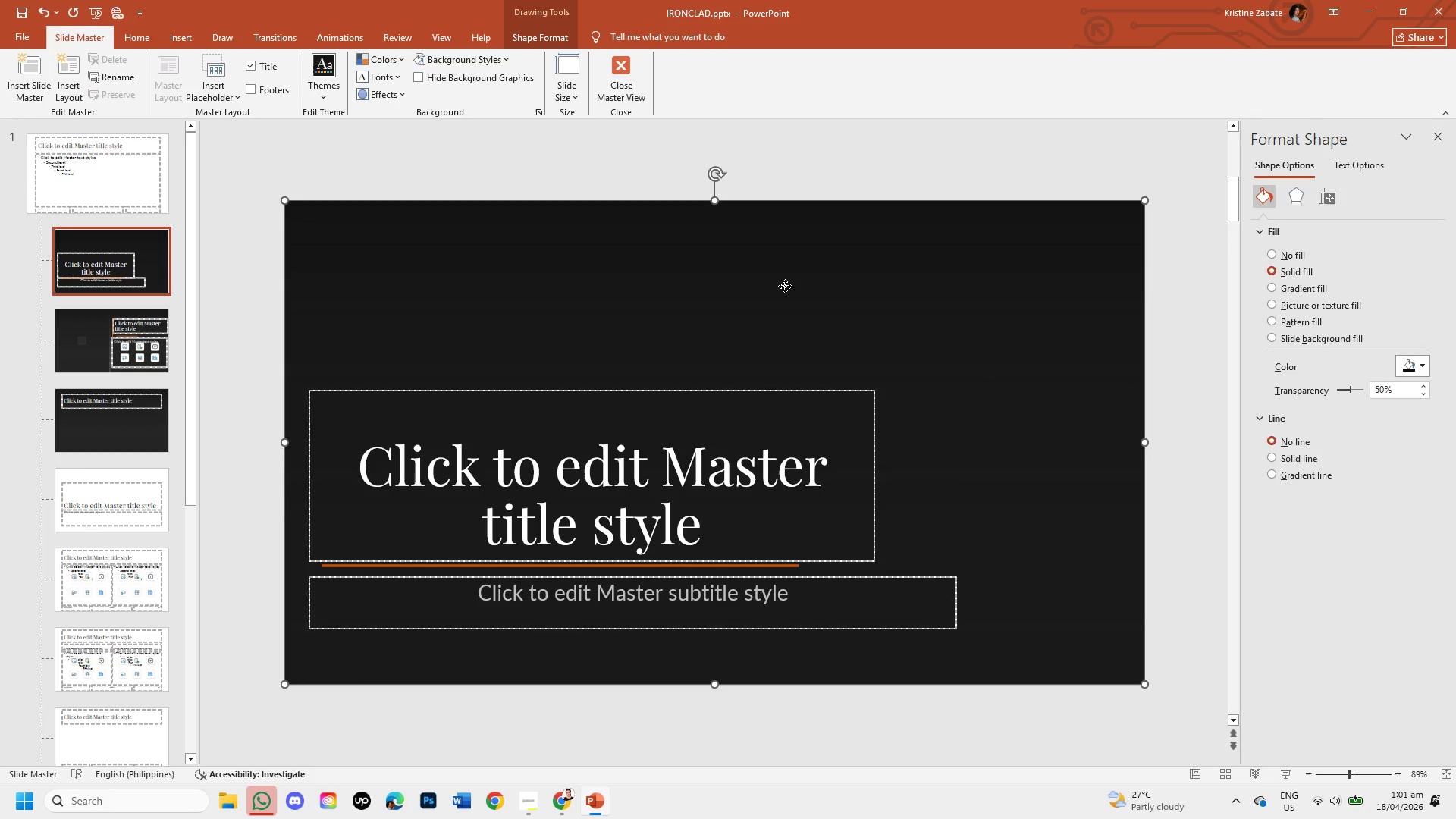 
right_click([785, 286])
 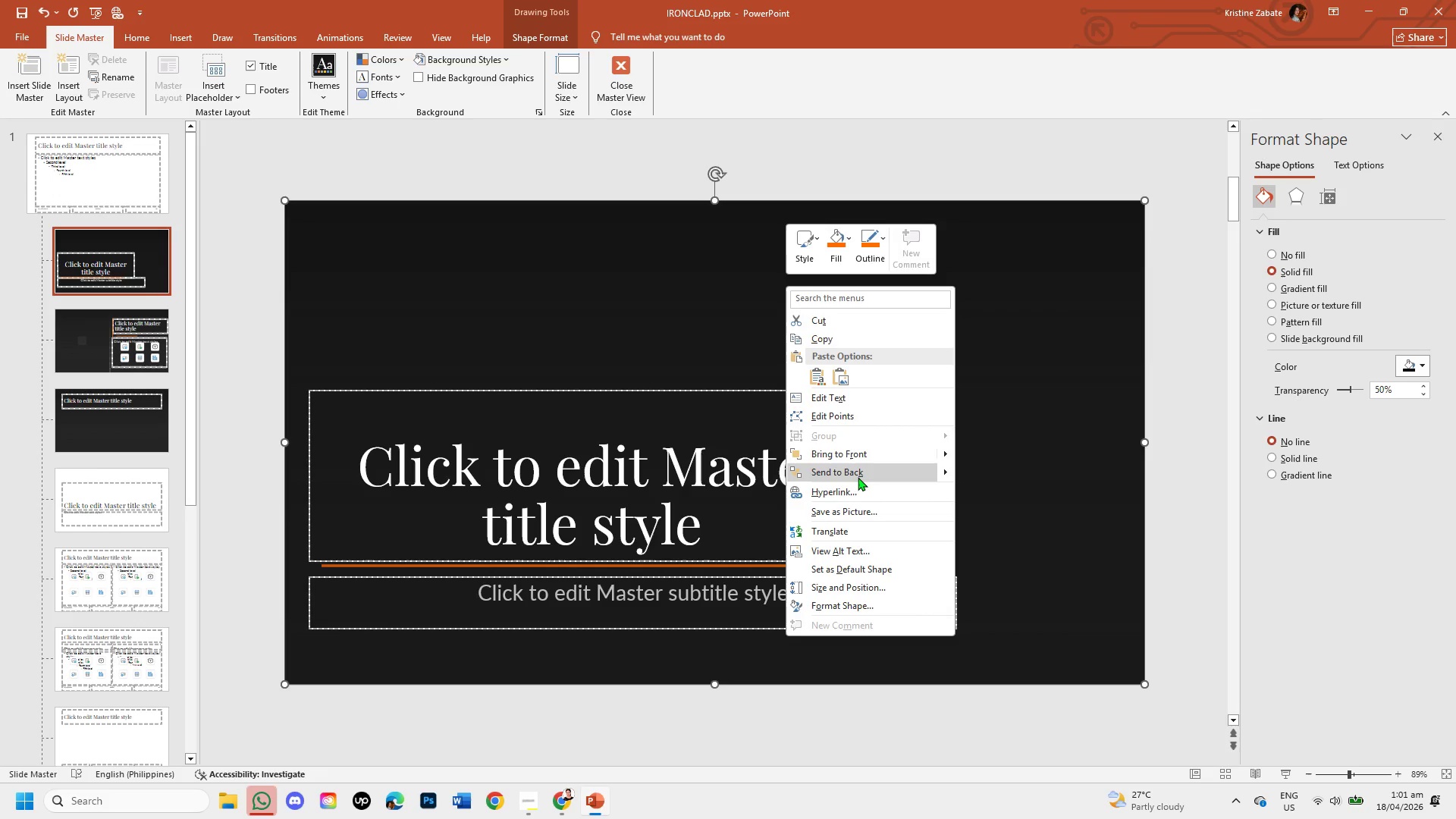 
left_click([858, 476])
 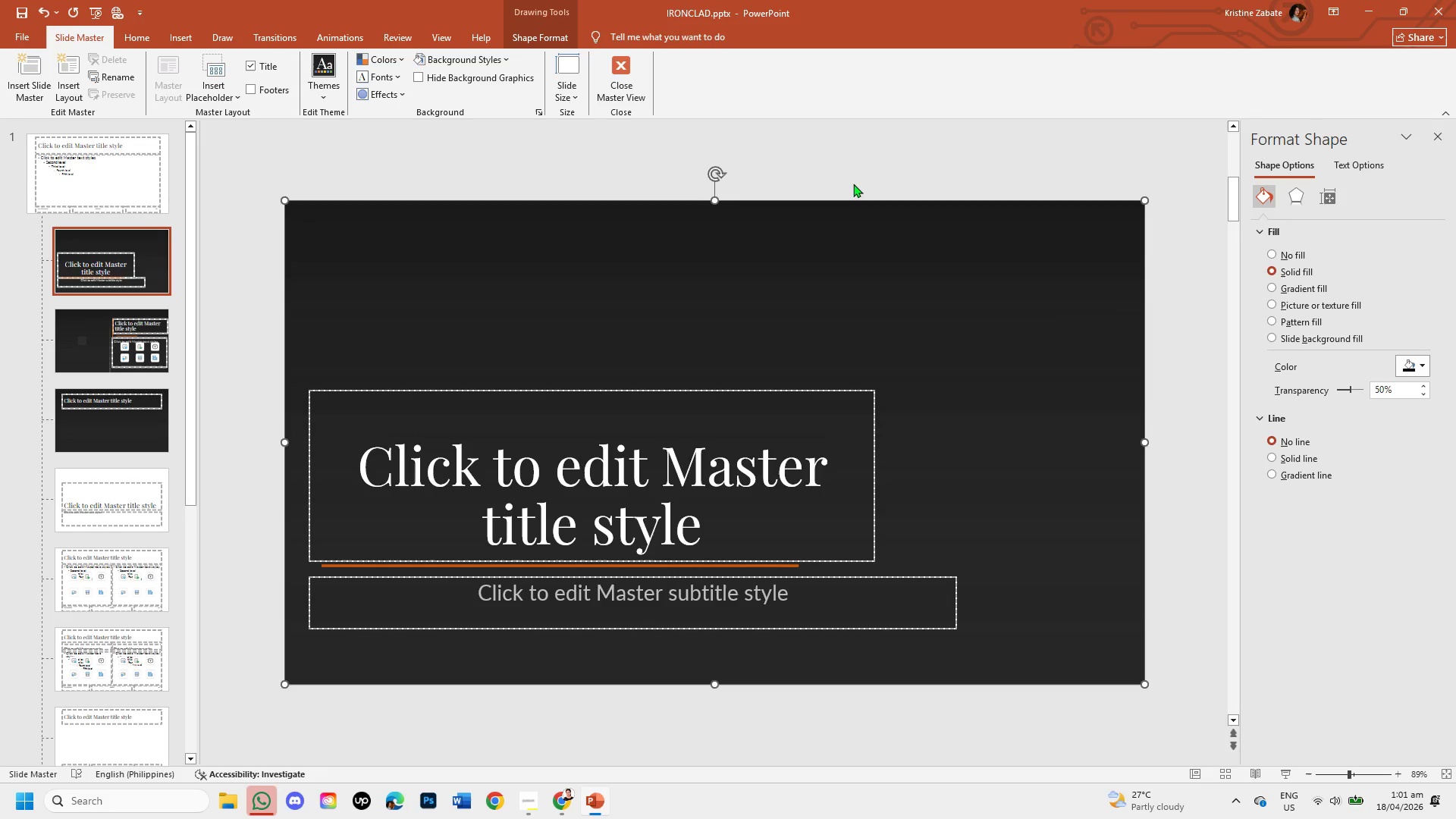 
left_click([849, 155])
 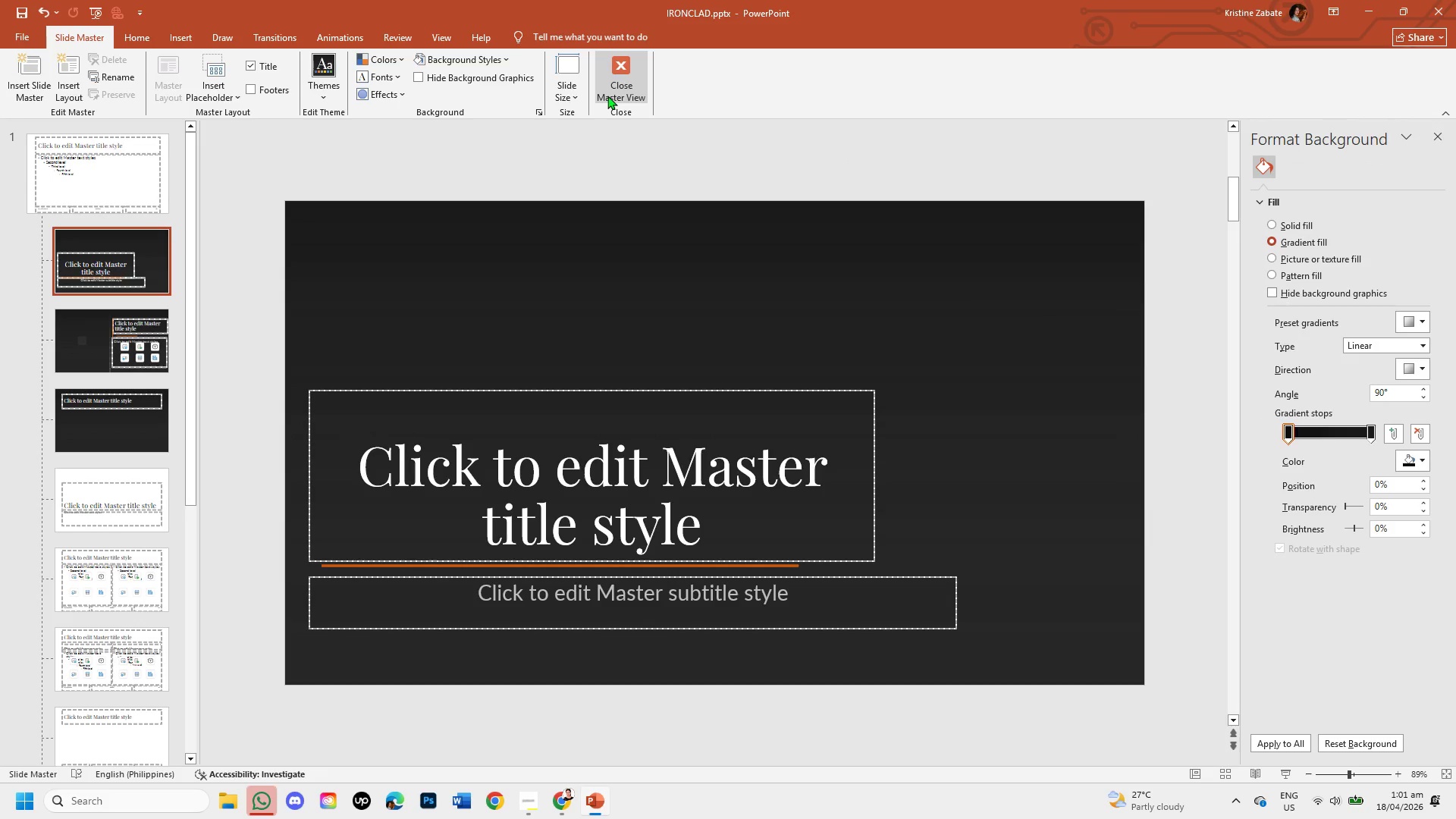 
left_click([607, 96])
 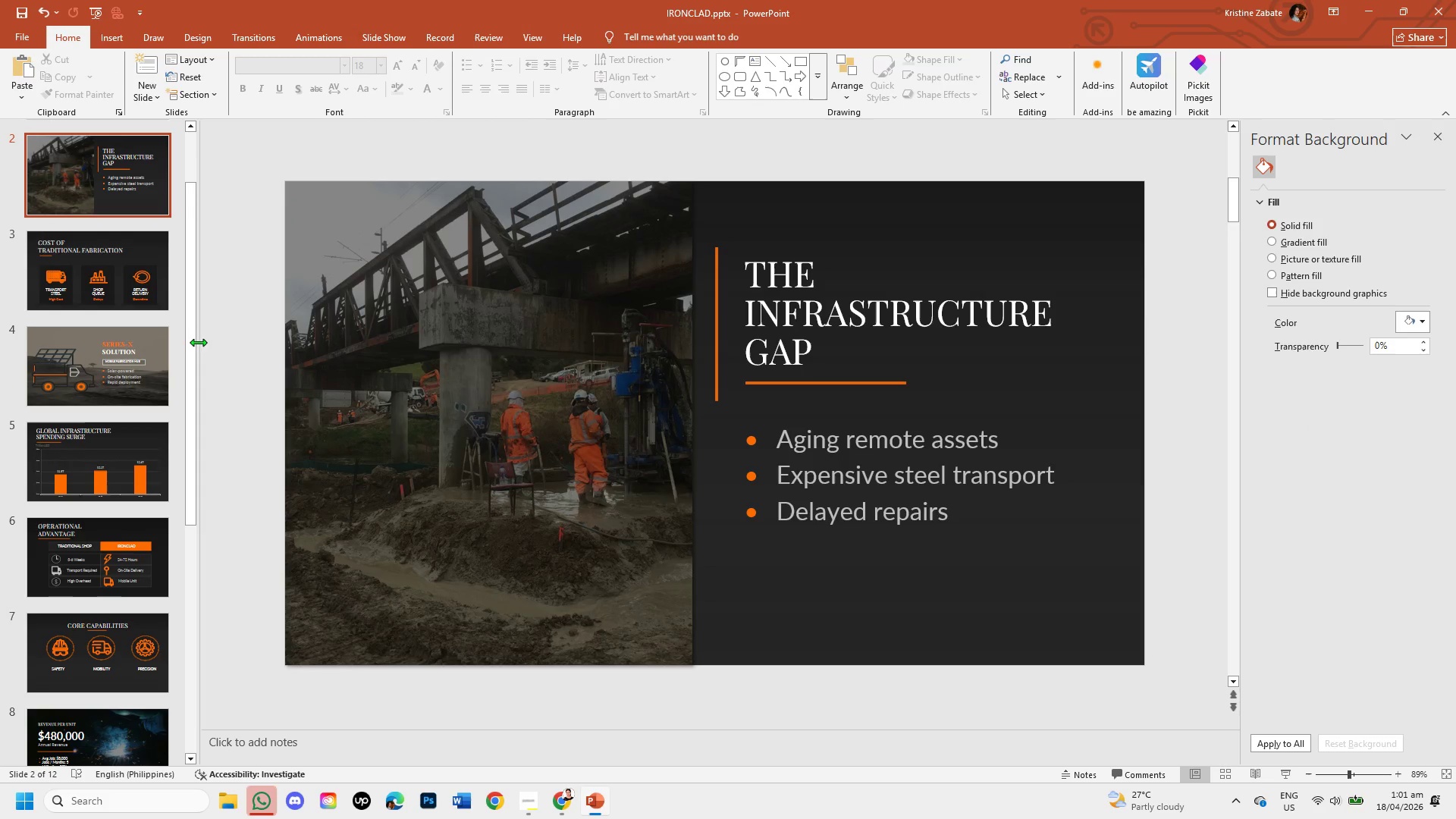 
left_click_drag(start_coordinate=[187, 334], to_coordinate=[206, 240])
 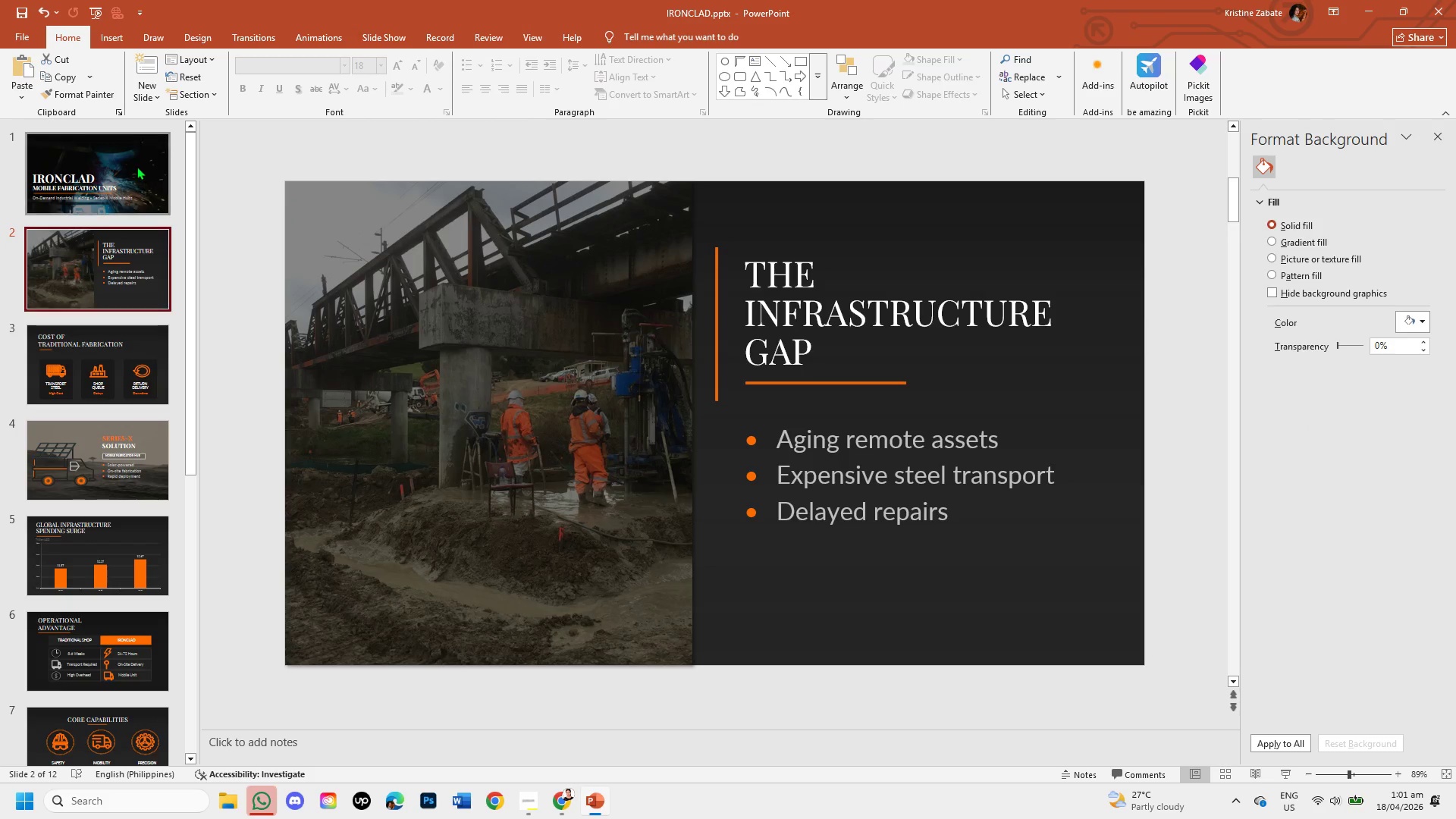 
left_click([136, 166])
 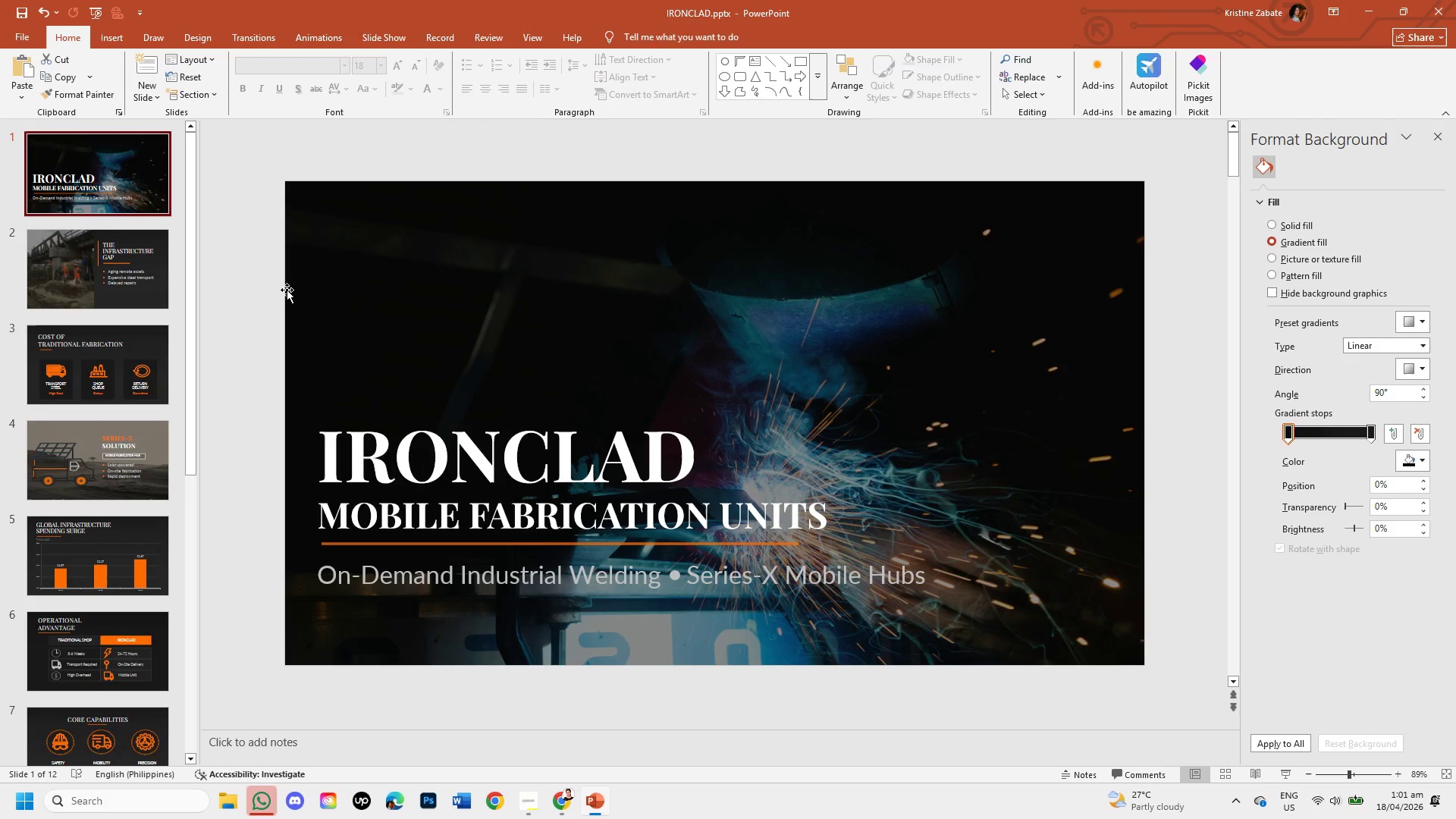 
left_click_drag(start_coordinate=[344, 323], to_coordinate=[381, 383])
 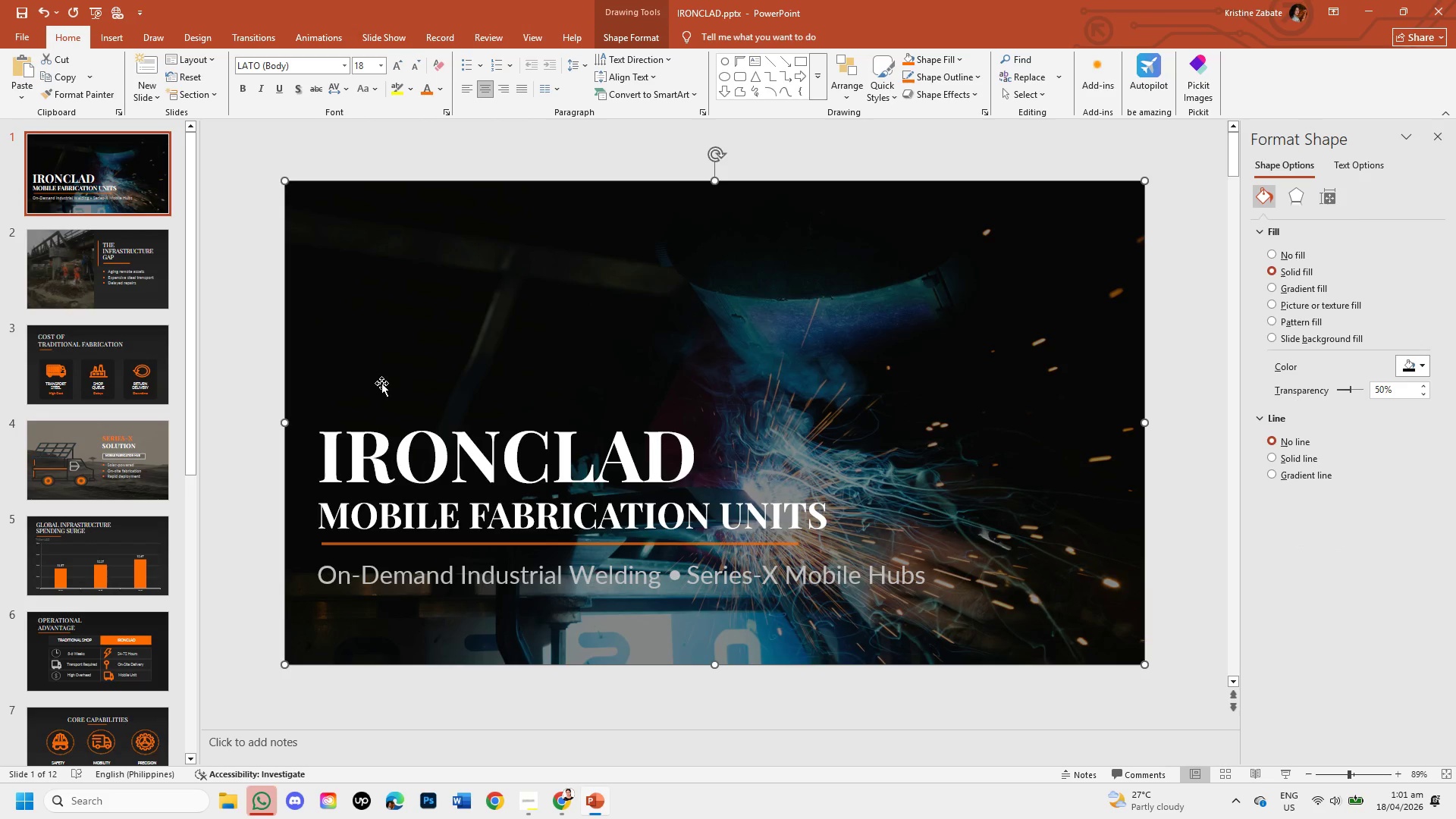 
left_click_drag(start_coordinate=[381, 383], to_coordinate=[418, 452])
 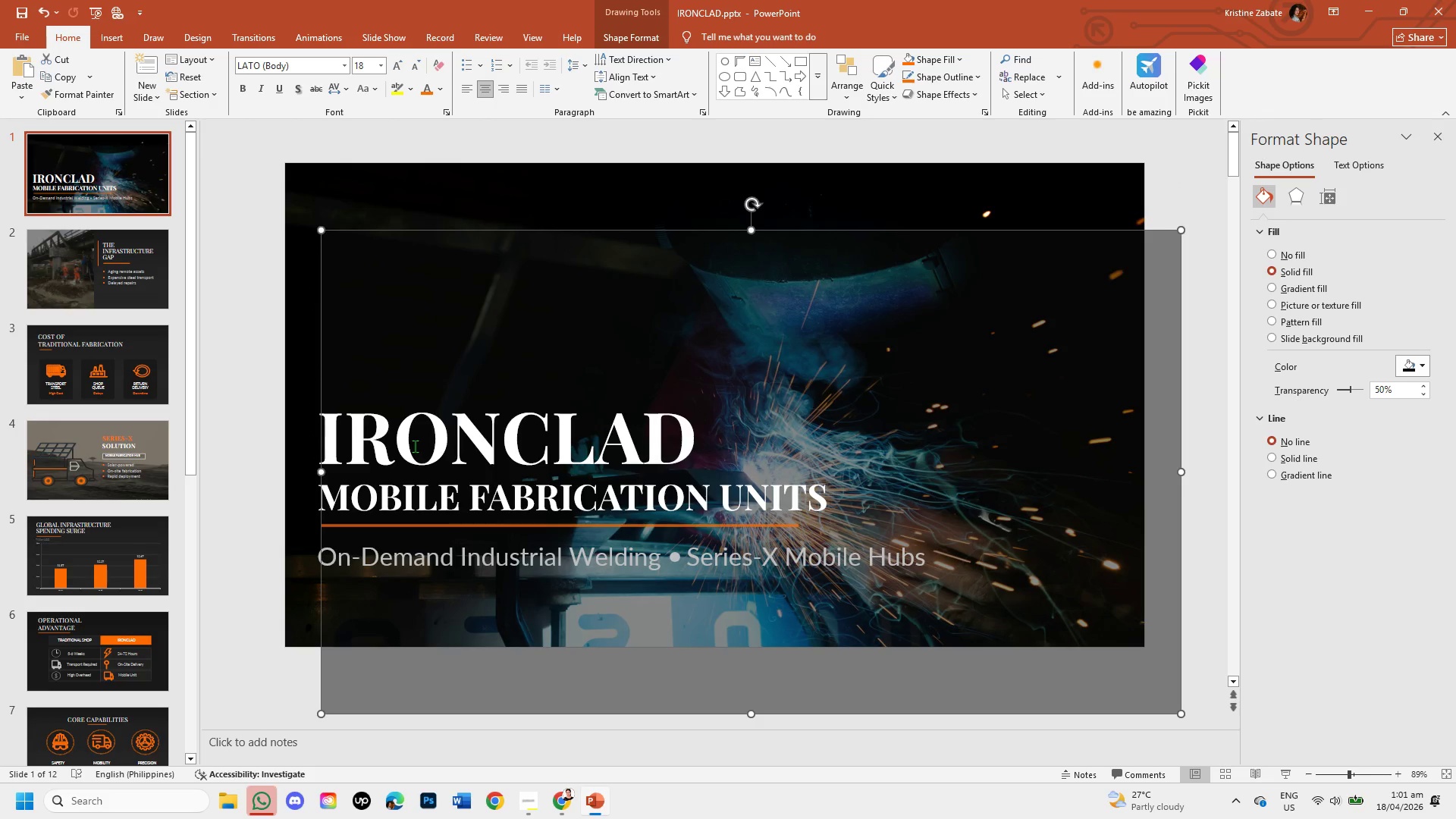 
left_click_drag(start_coordinate=[416, 368], to_coordinate=[525, 423])
 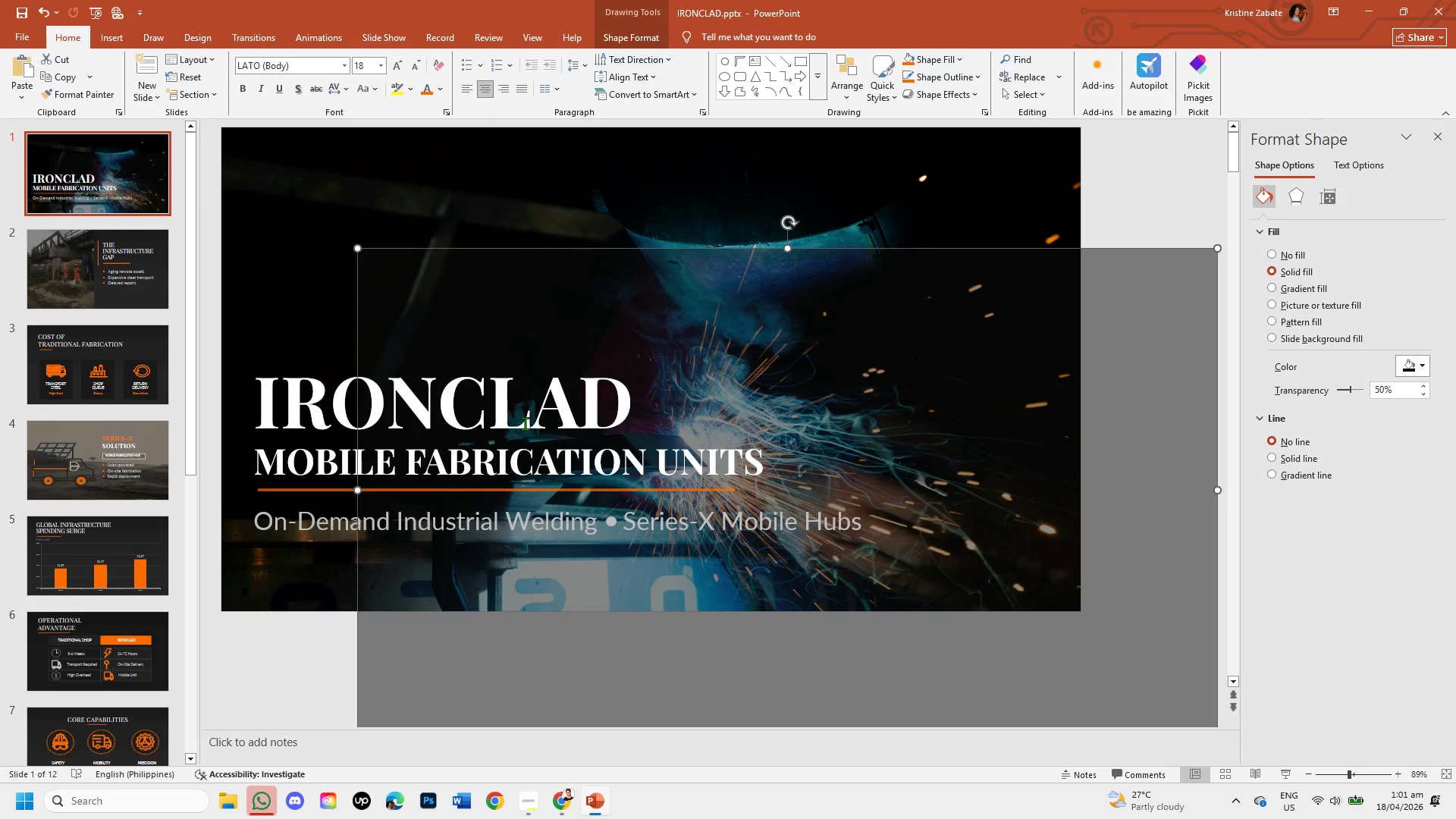 
key(Control+Z)
 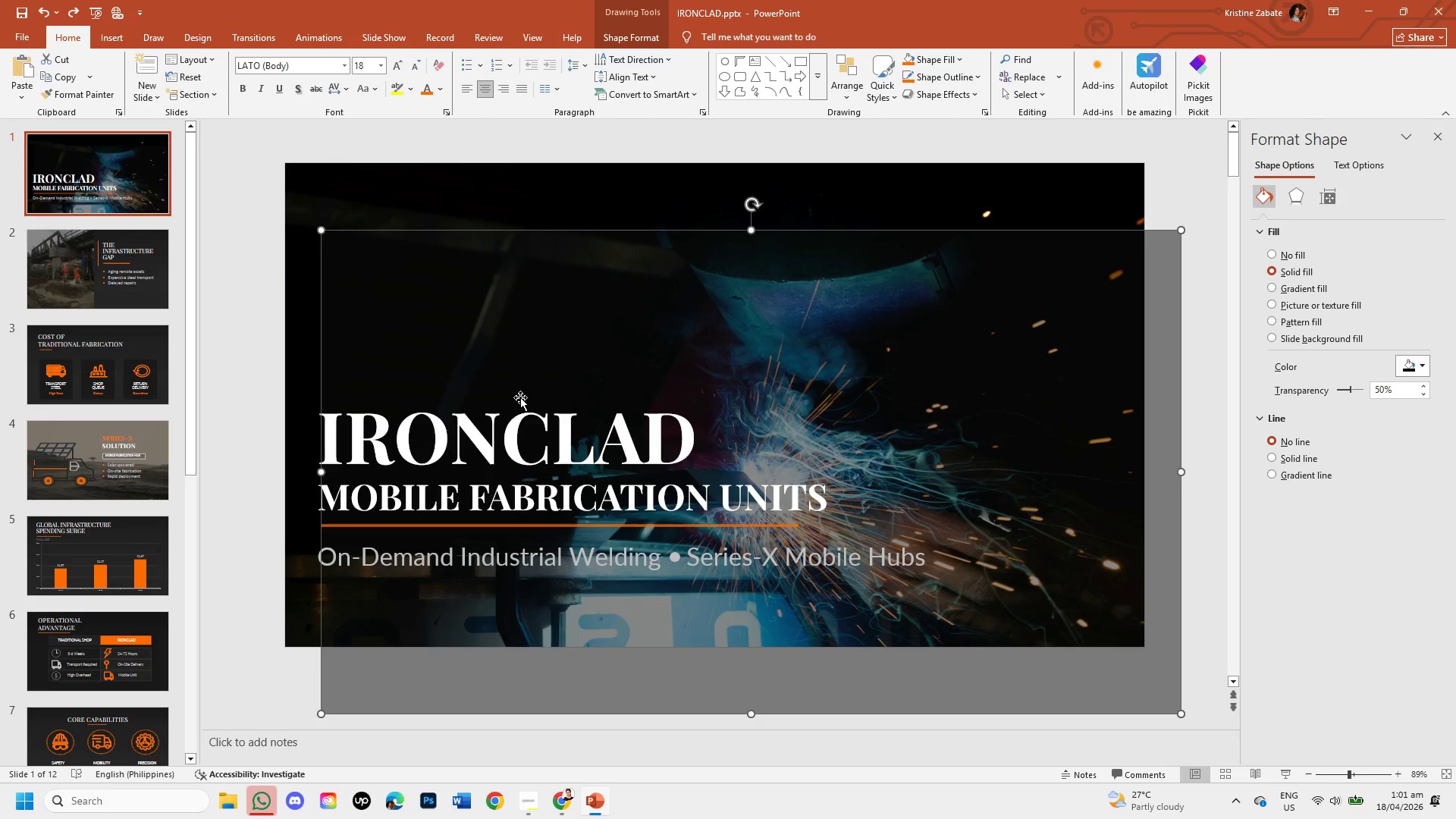 
key(Control+Z)
 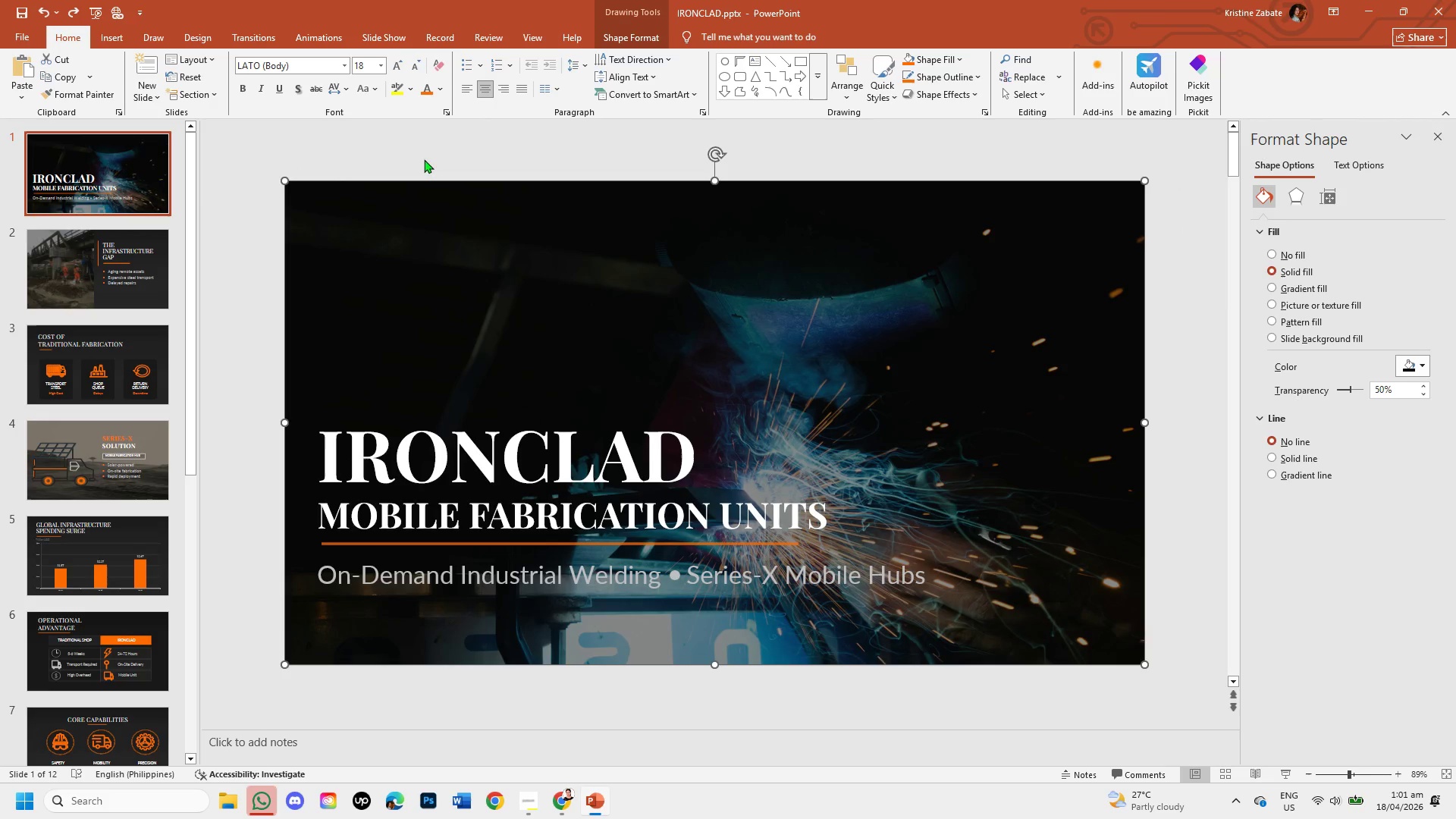 
left_click([419, 142])
 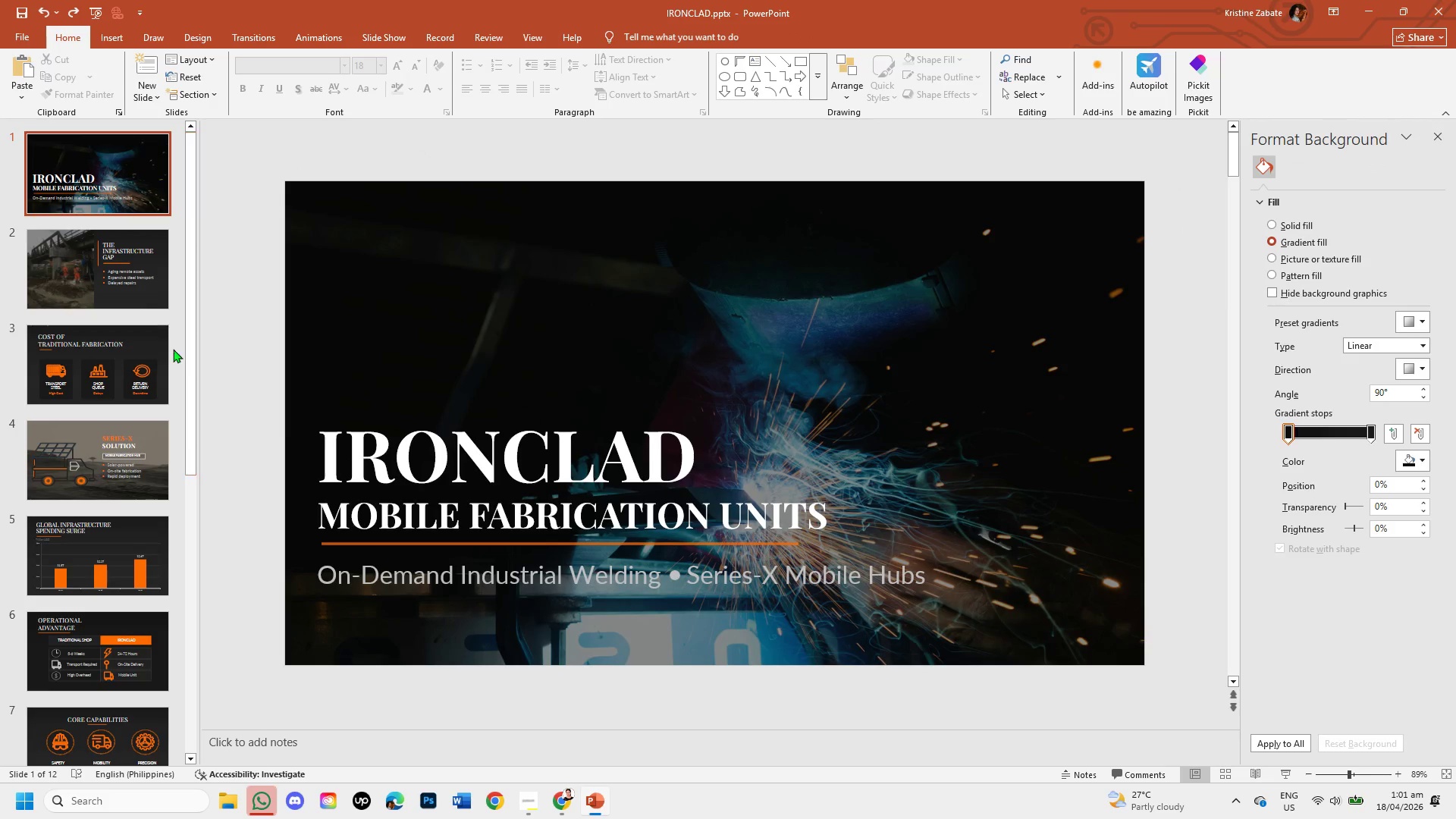 
left_click([138, 352])
 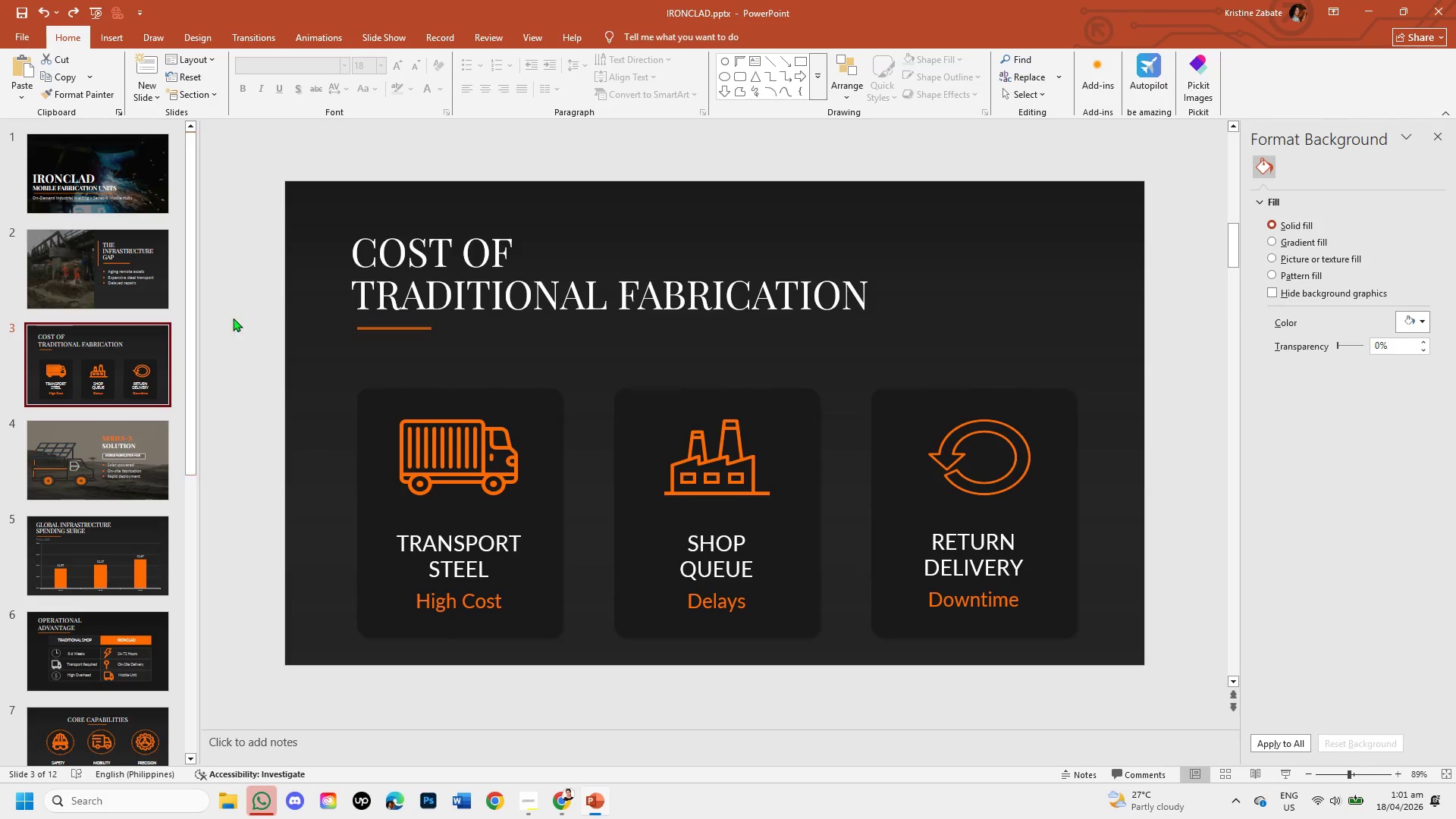 
left_click([539, 408])
 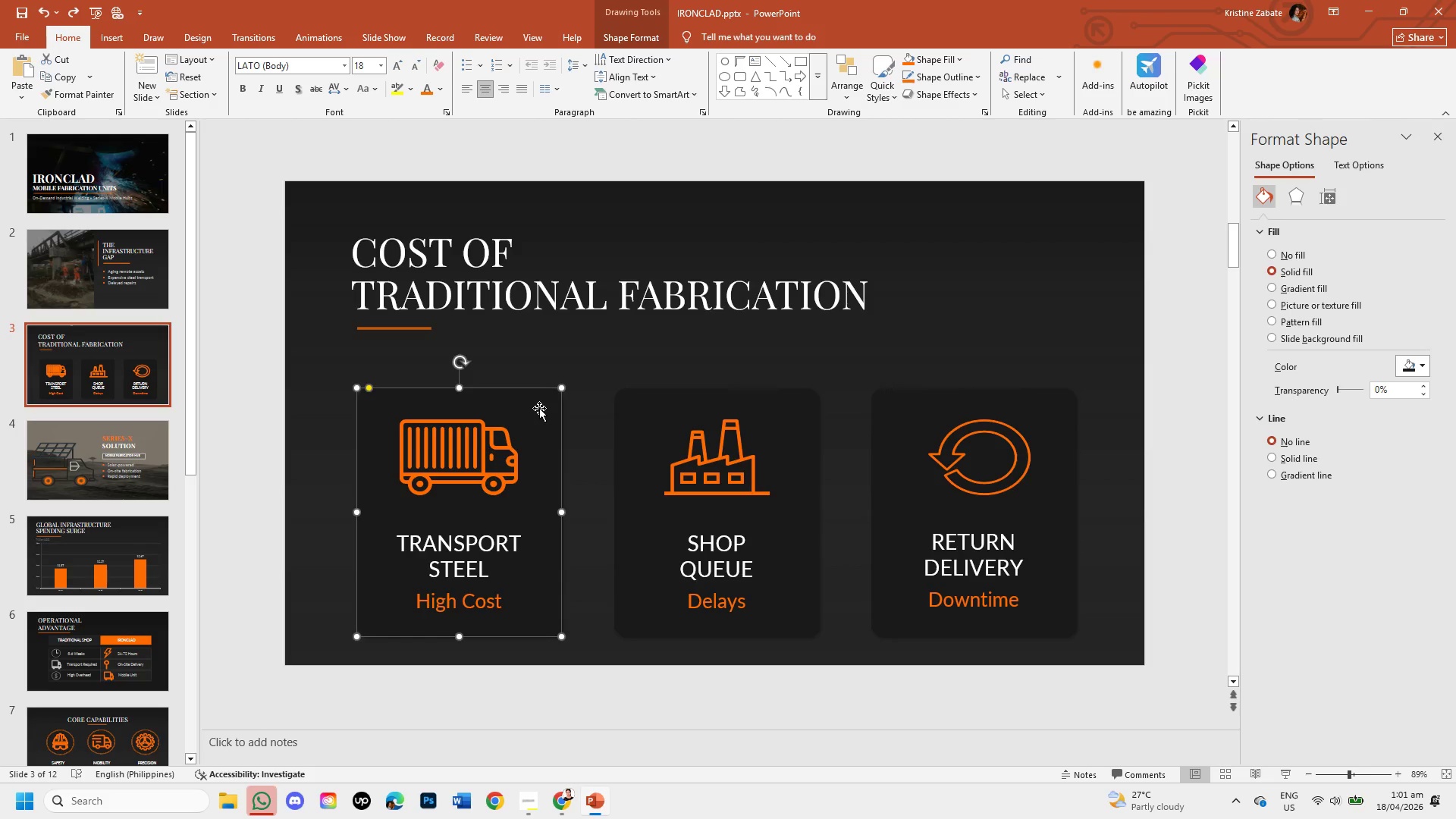 
key(Control+C)
 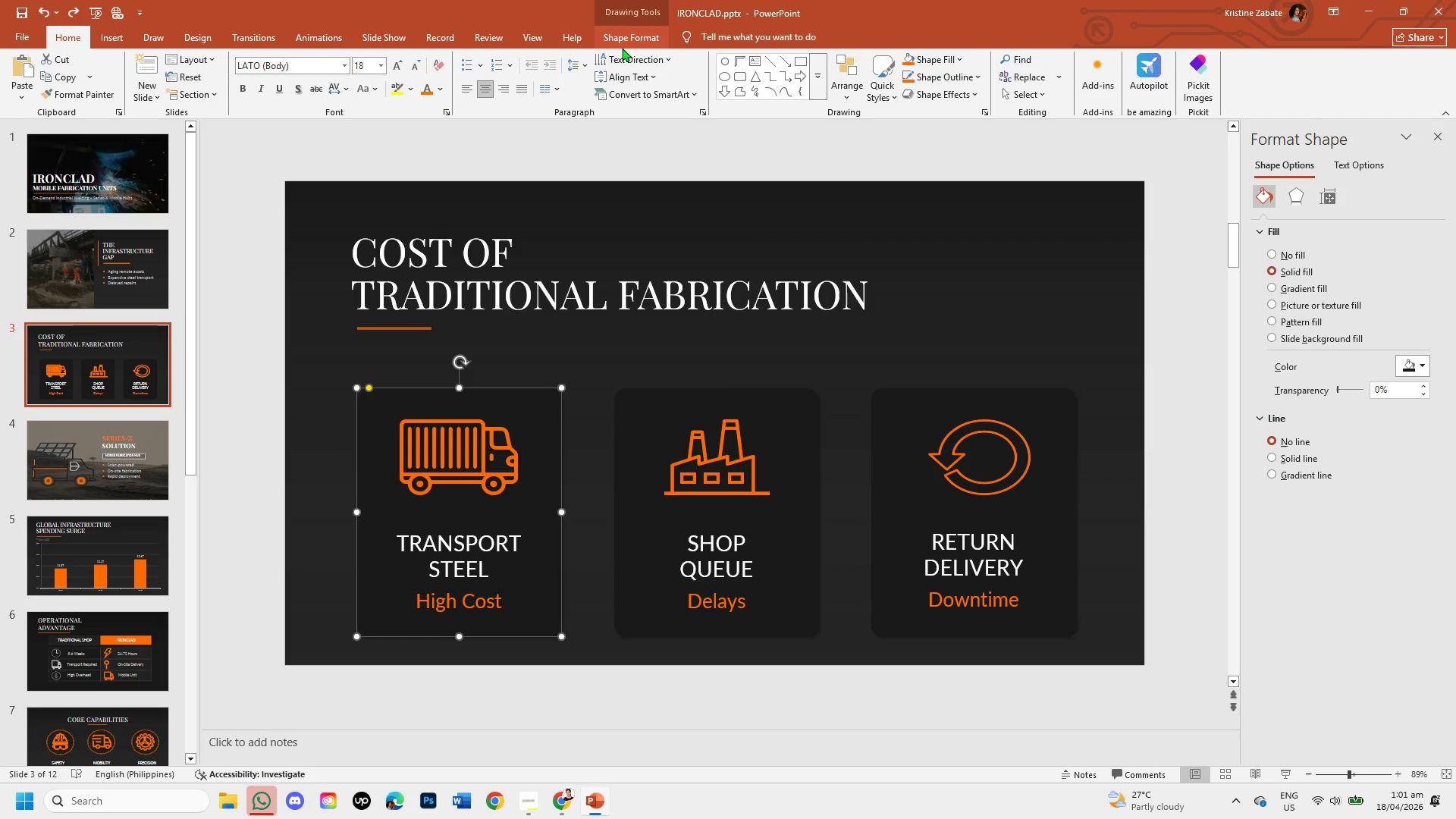 
wait(16.45)
 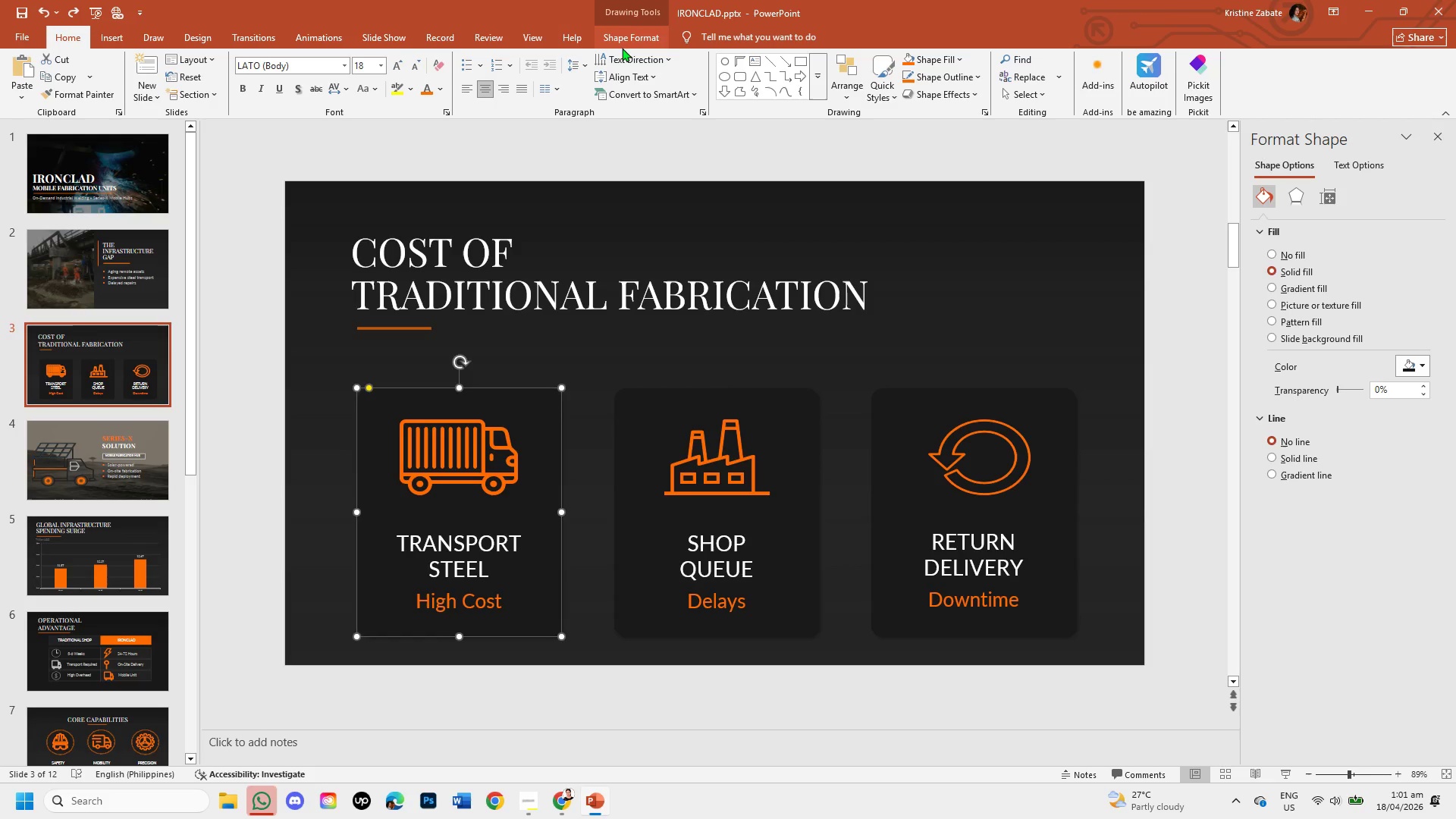 
left_click([530, 36])
 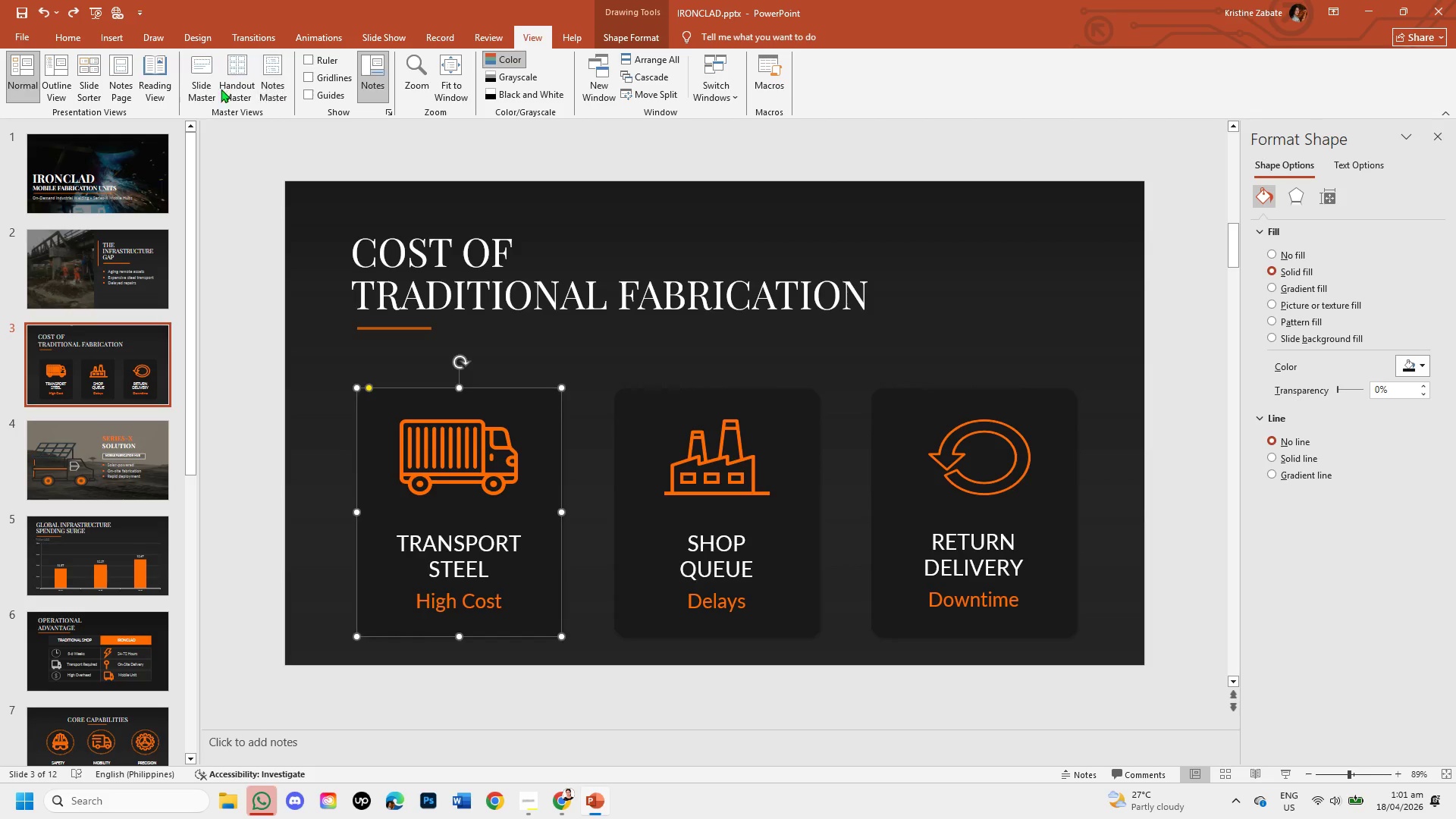 
left_click([196, 87])
 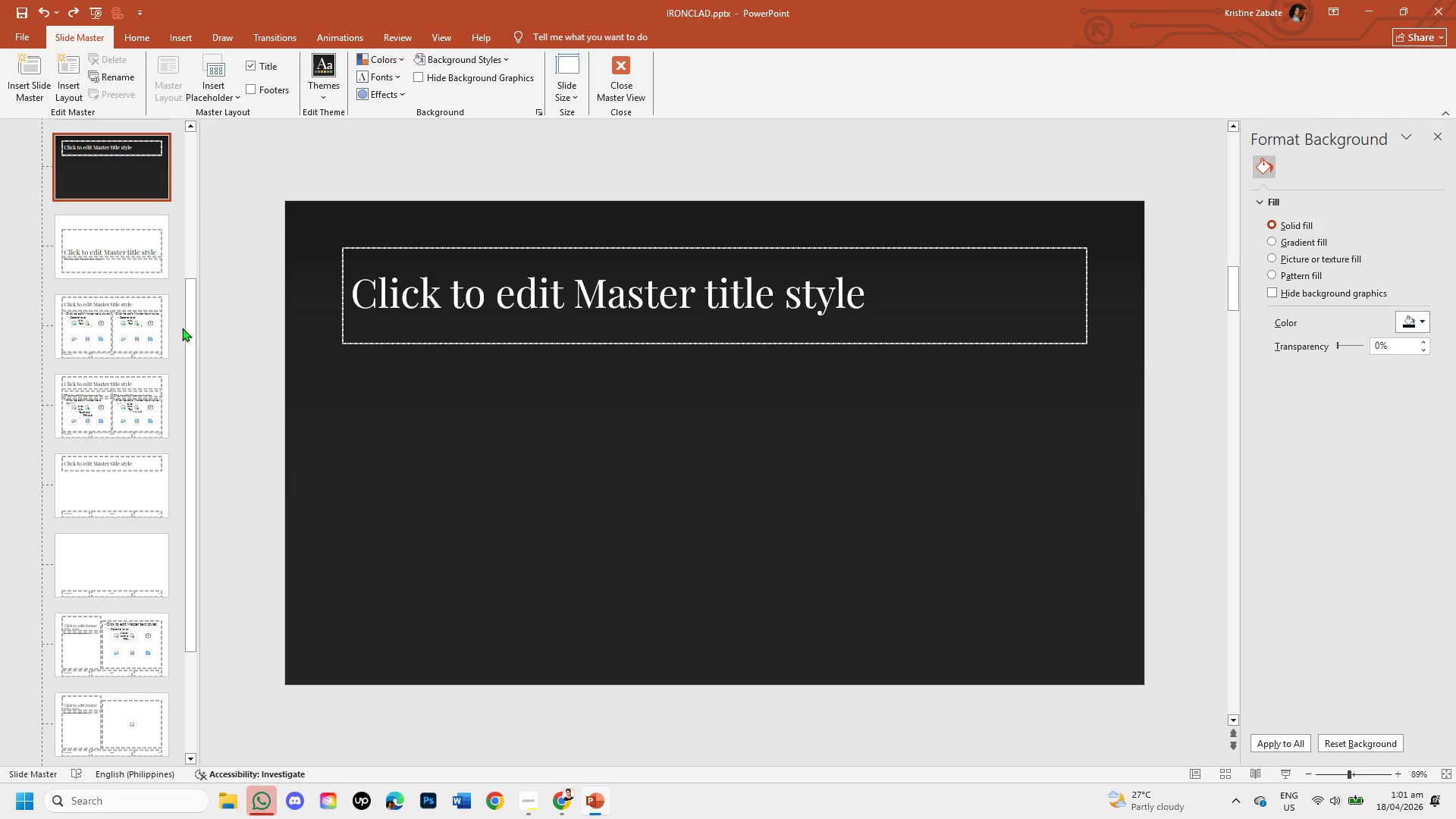 
left_click_drag(start_coordinate=[188, 328], to_coordinate=[179, 216])
 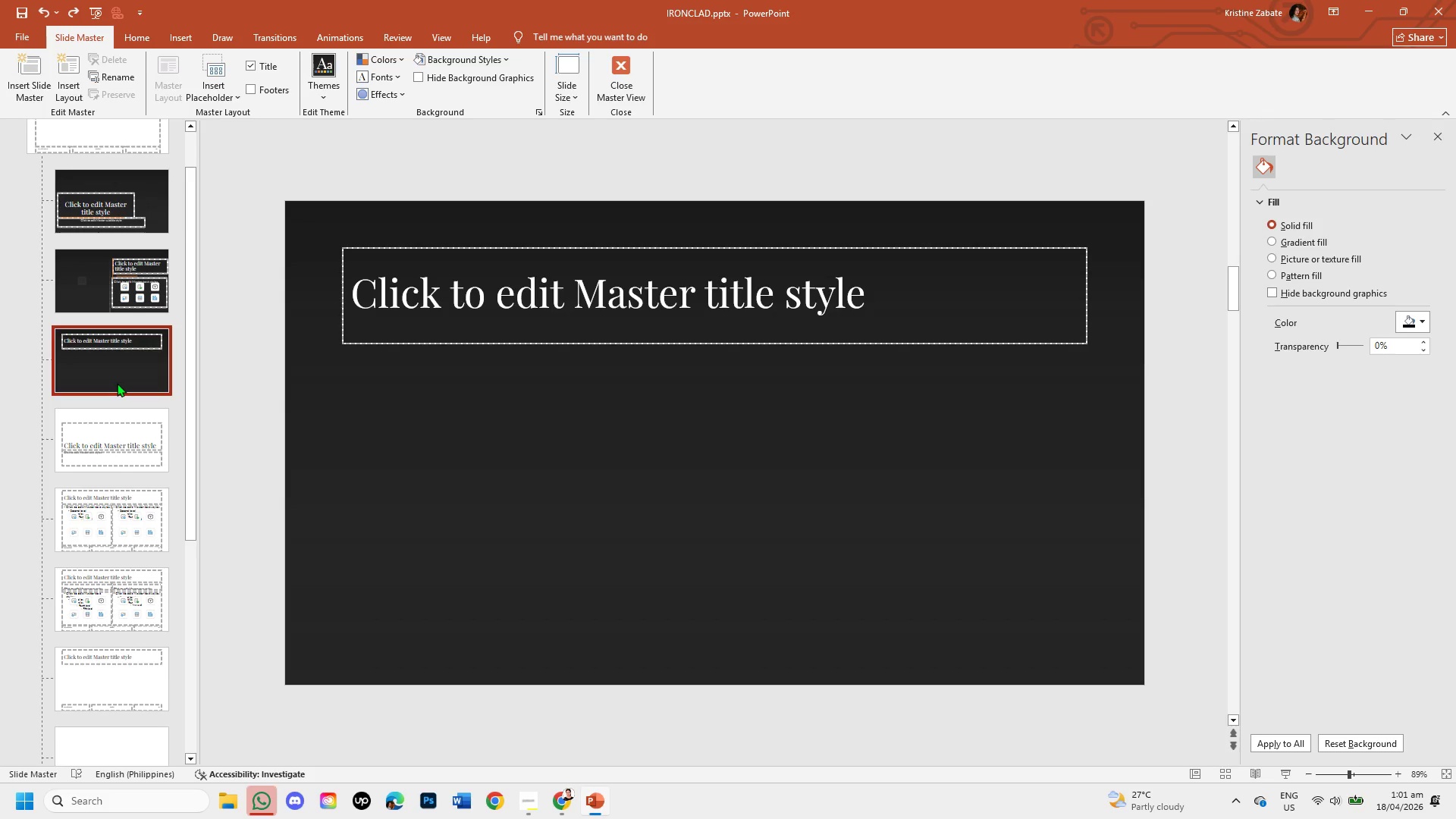 
left_click([117, 383])
 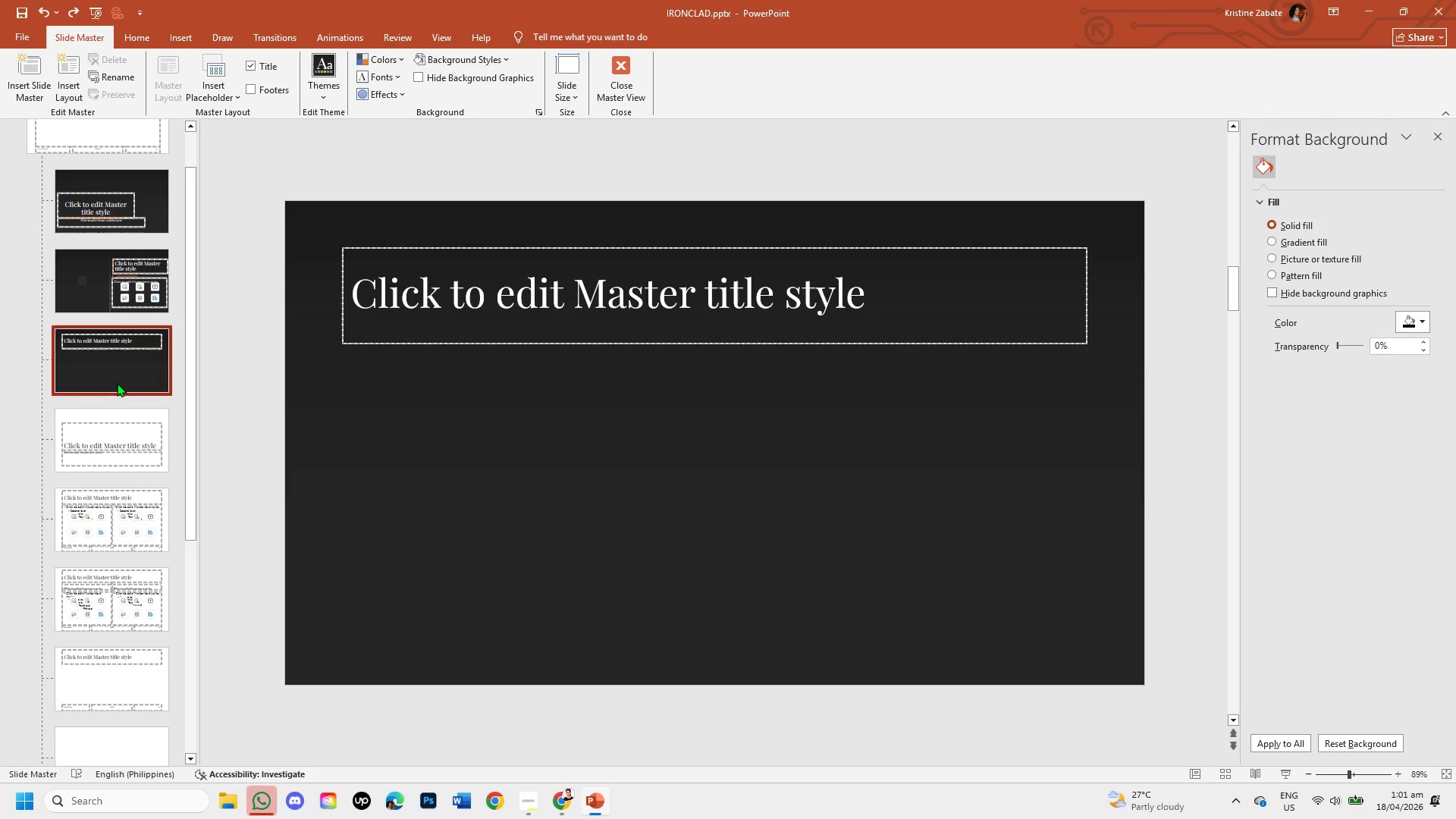 
right_click([117, 383])
 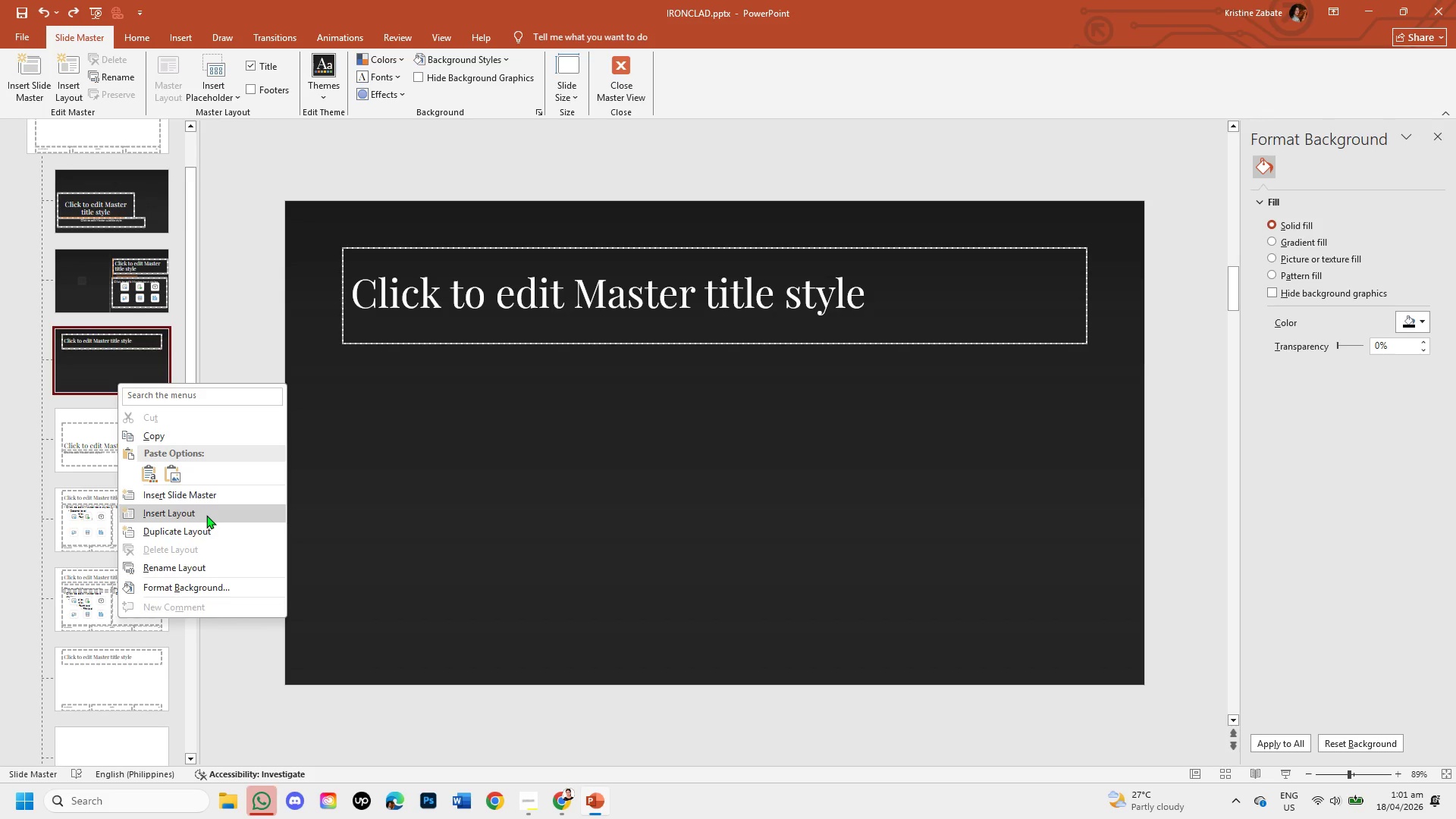 
left_click([206, 531])
 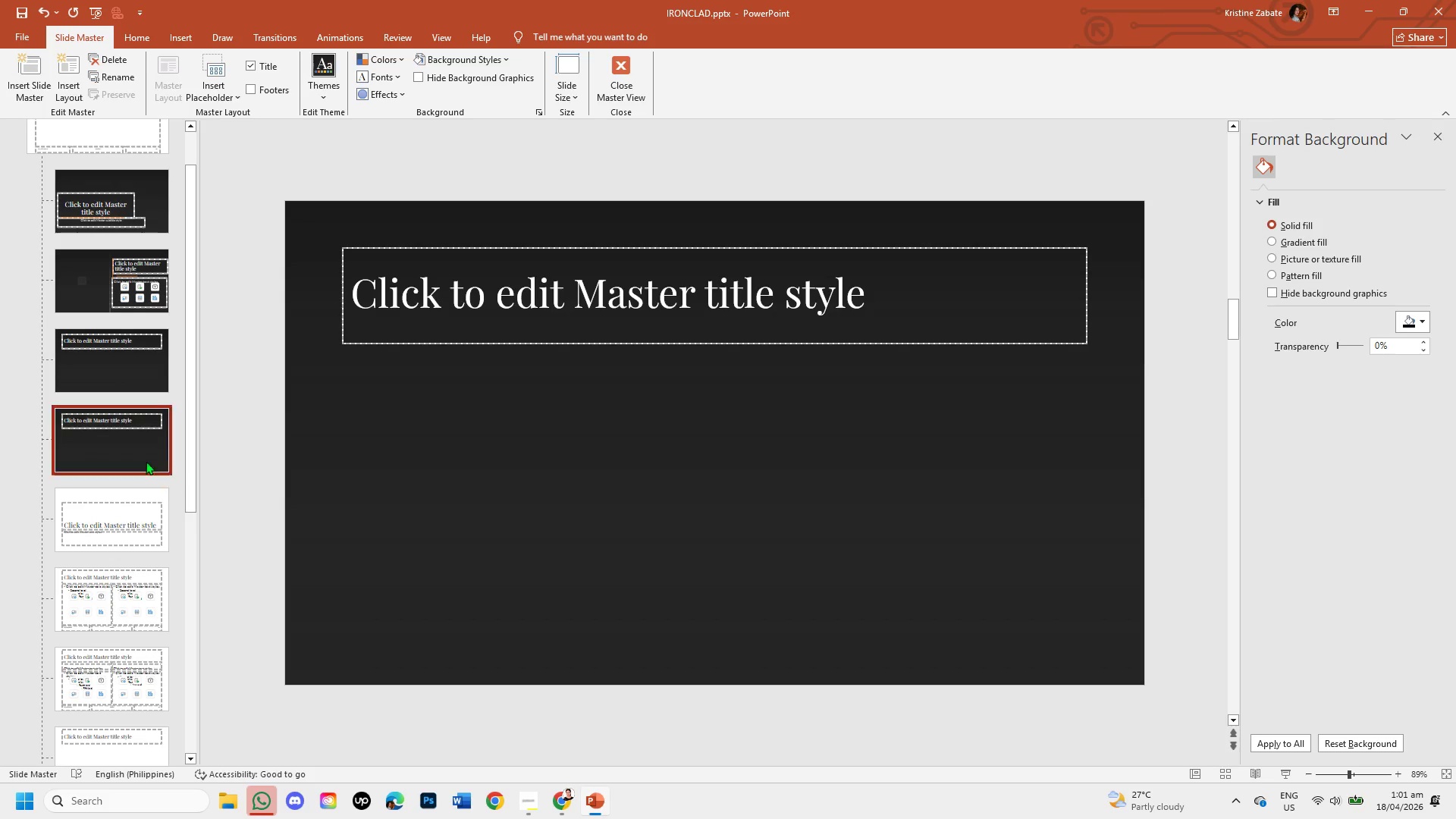 
left_click_drag(start_coordinate=[124, 440], to_coordinate=[125, 350])
 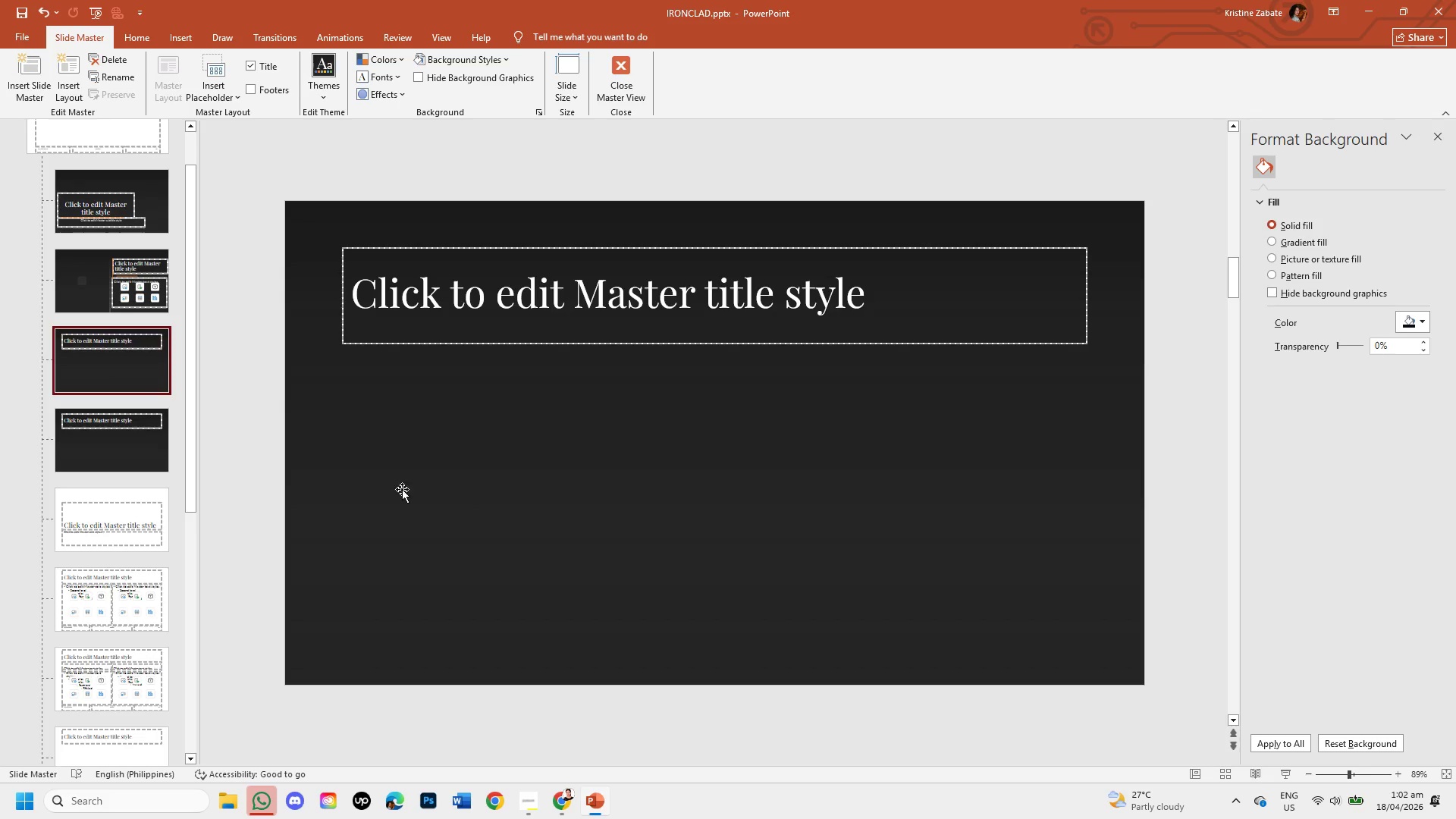 
key(Control+V)
 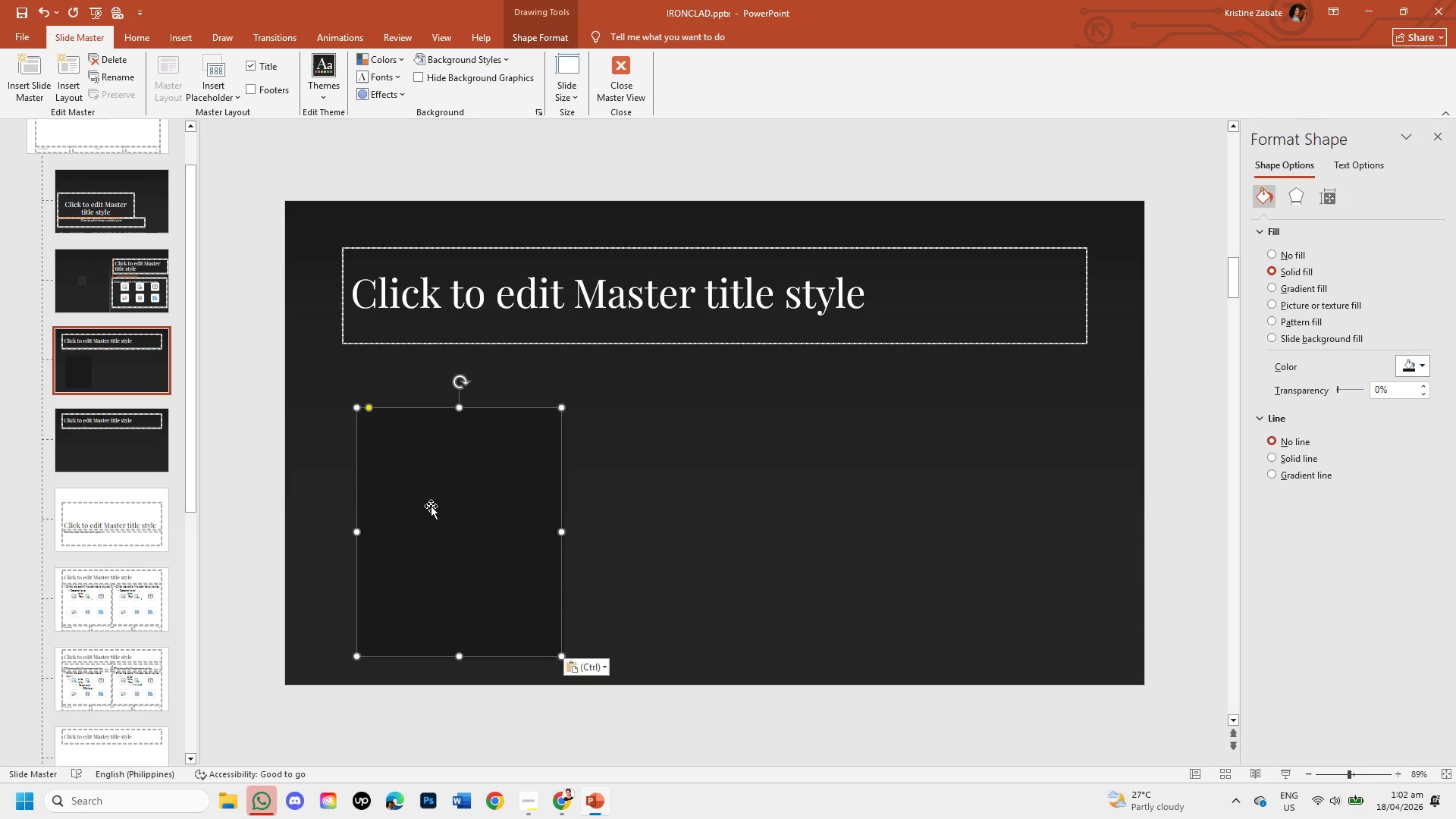 
left_click([431, 506])
 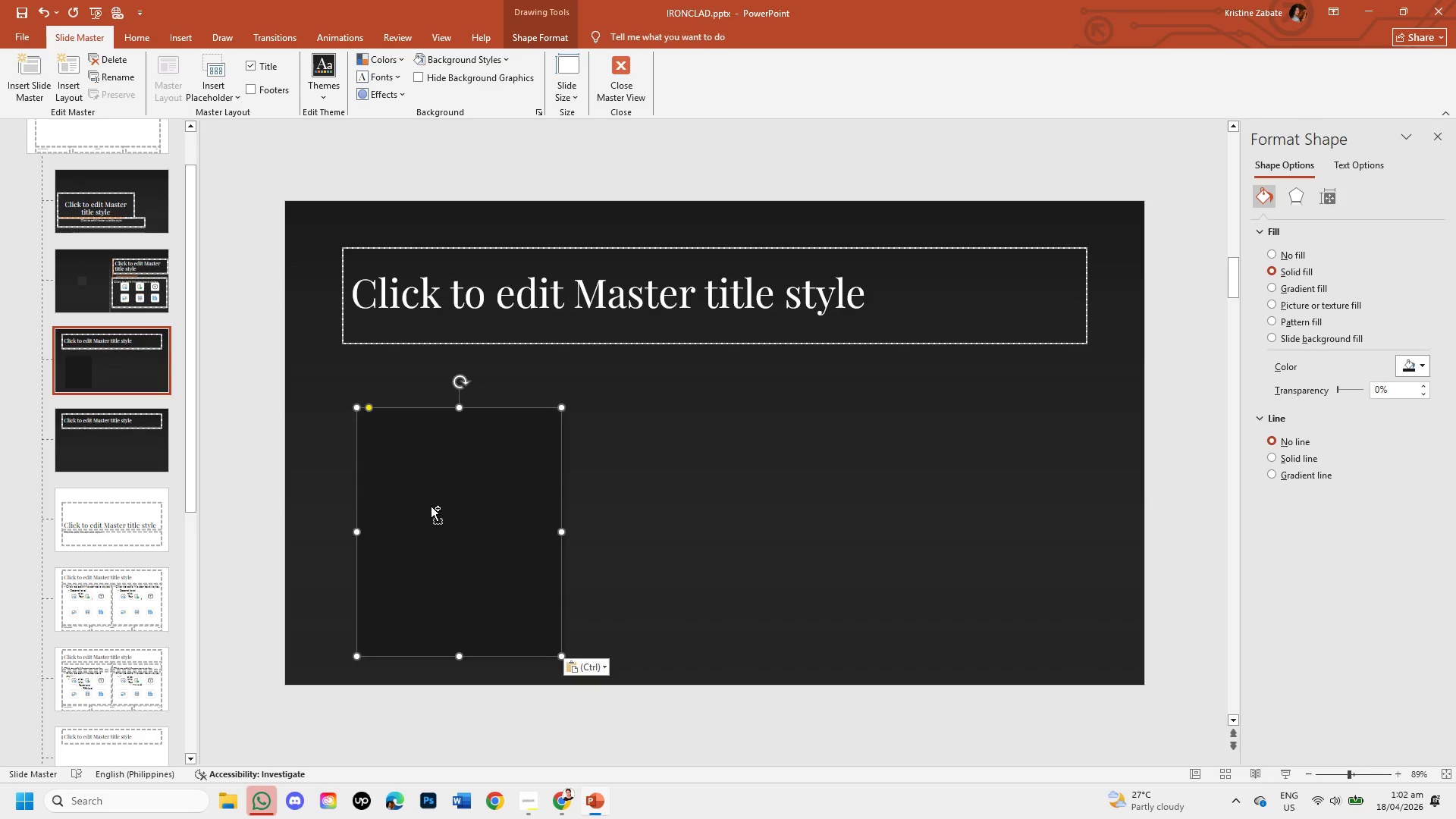 
key(Control+C)
 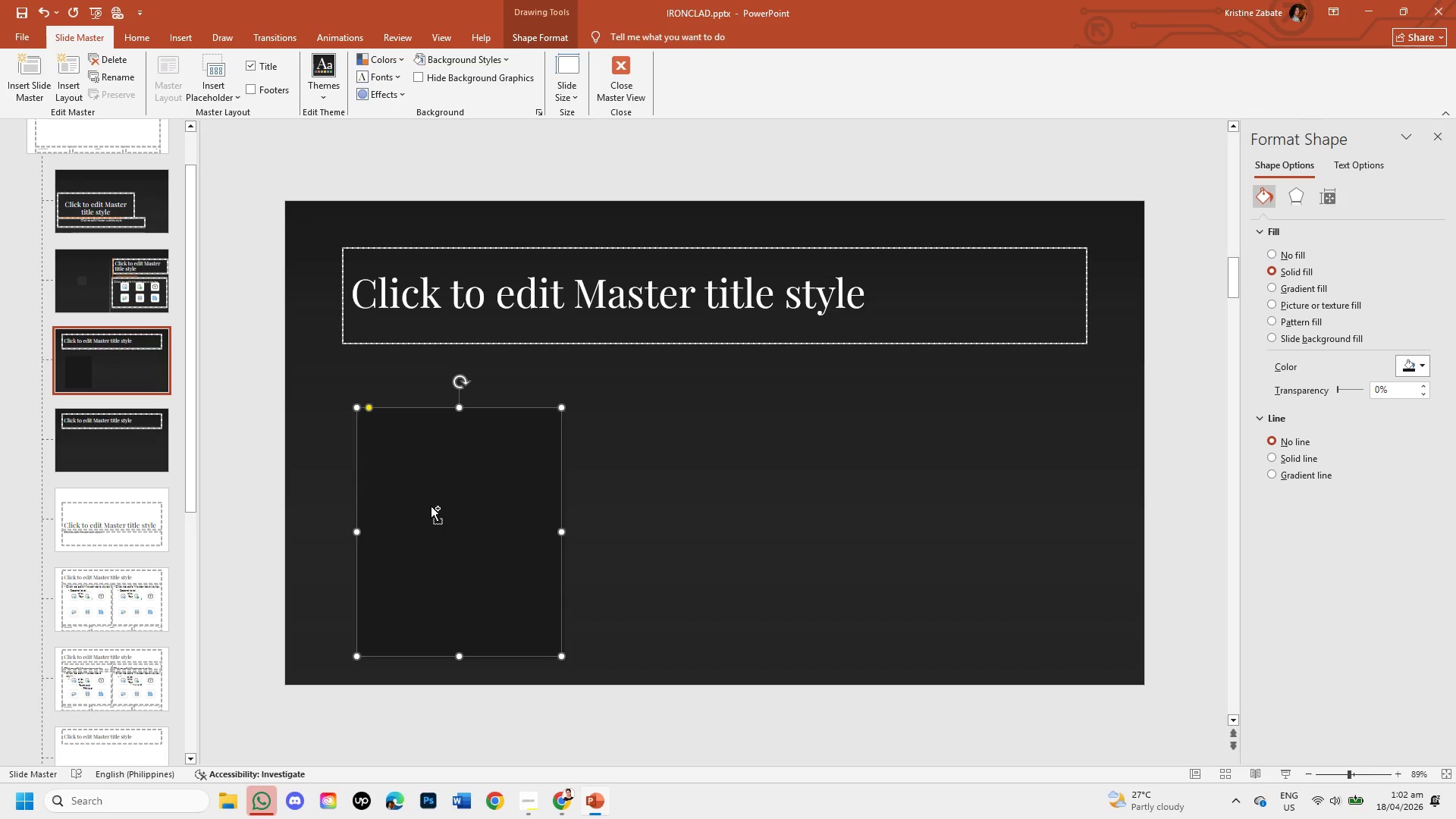 
key(Control+V)
 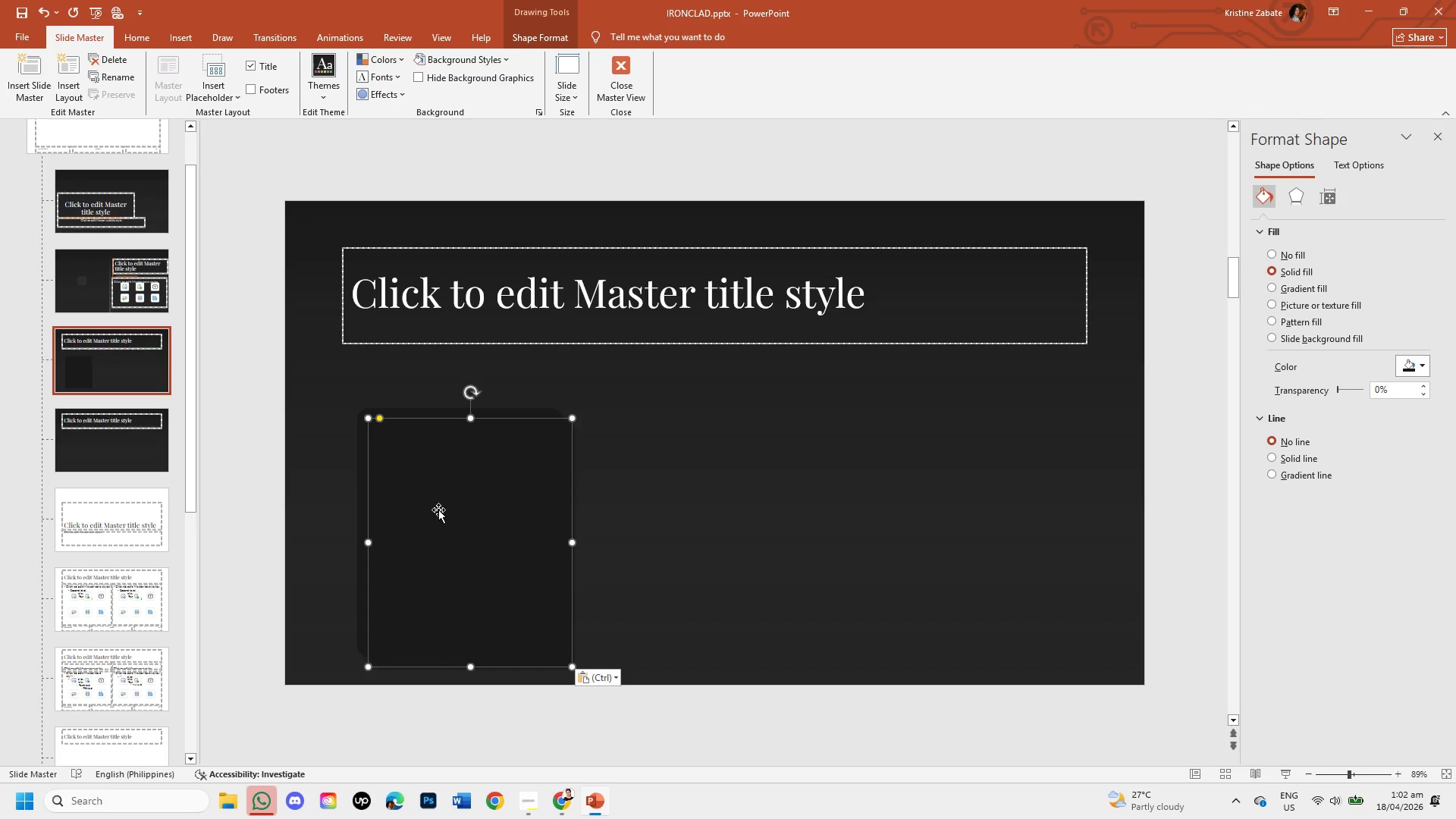 
left_click_drag(start_coordinate=[439, 510], to_coordinate=[719, 507])
 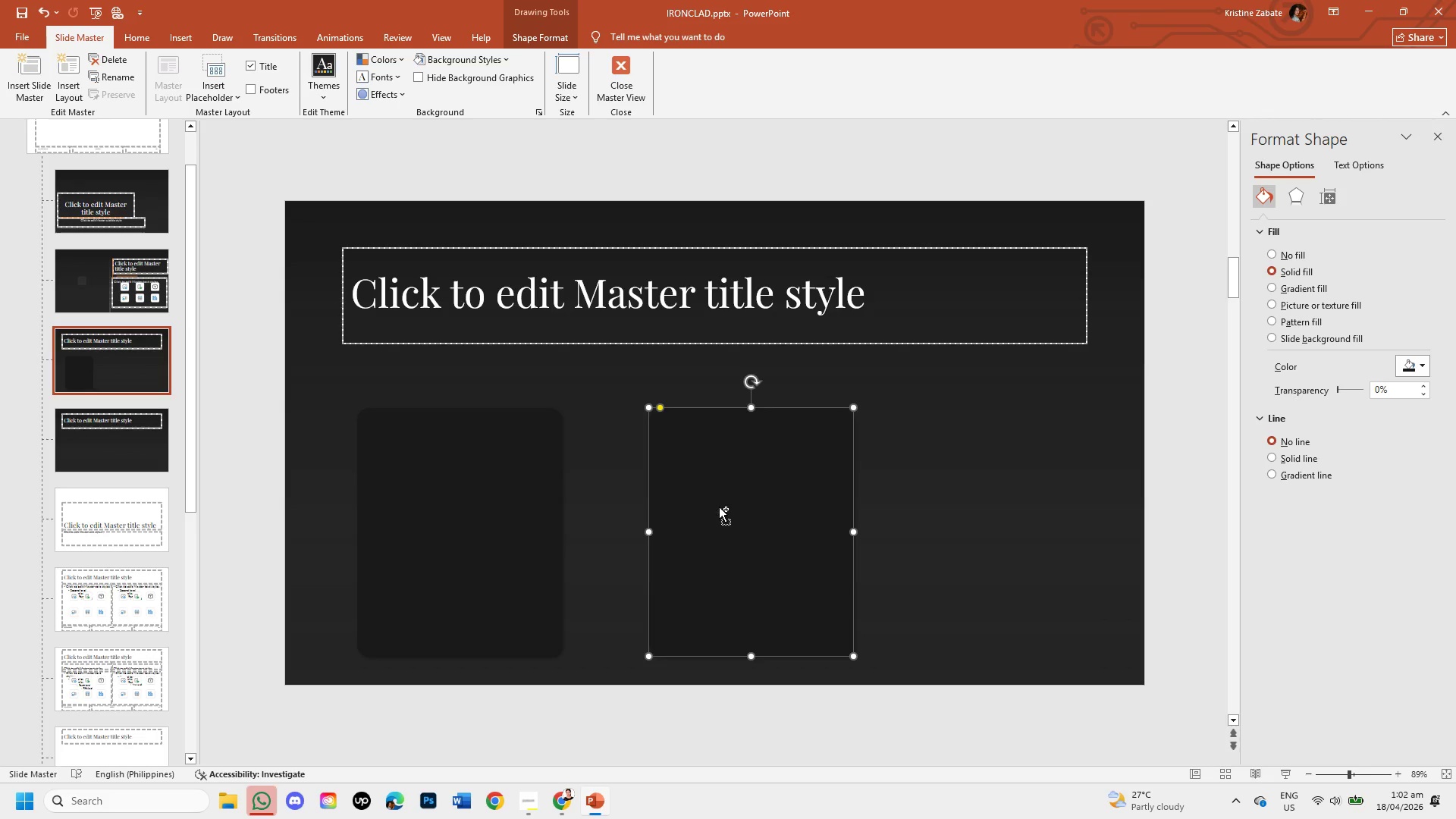 
key(Control+V)
 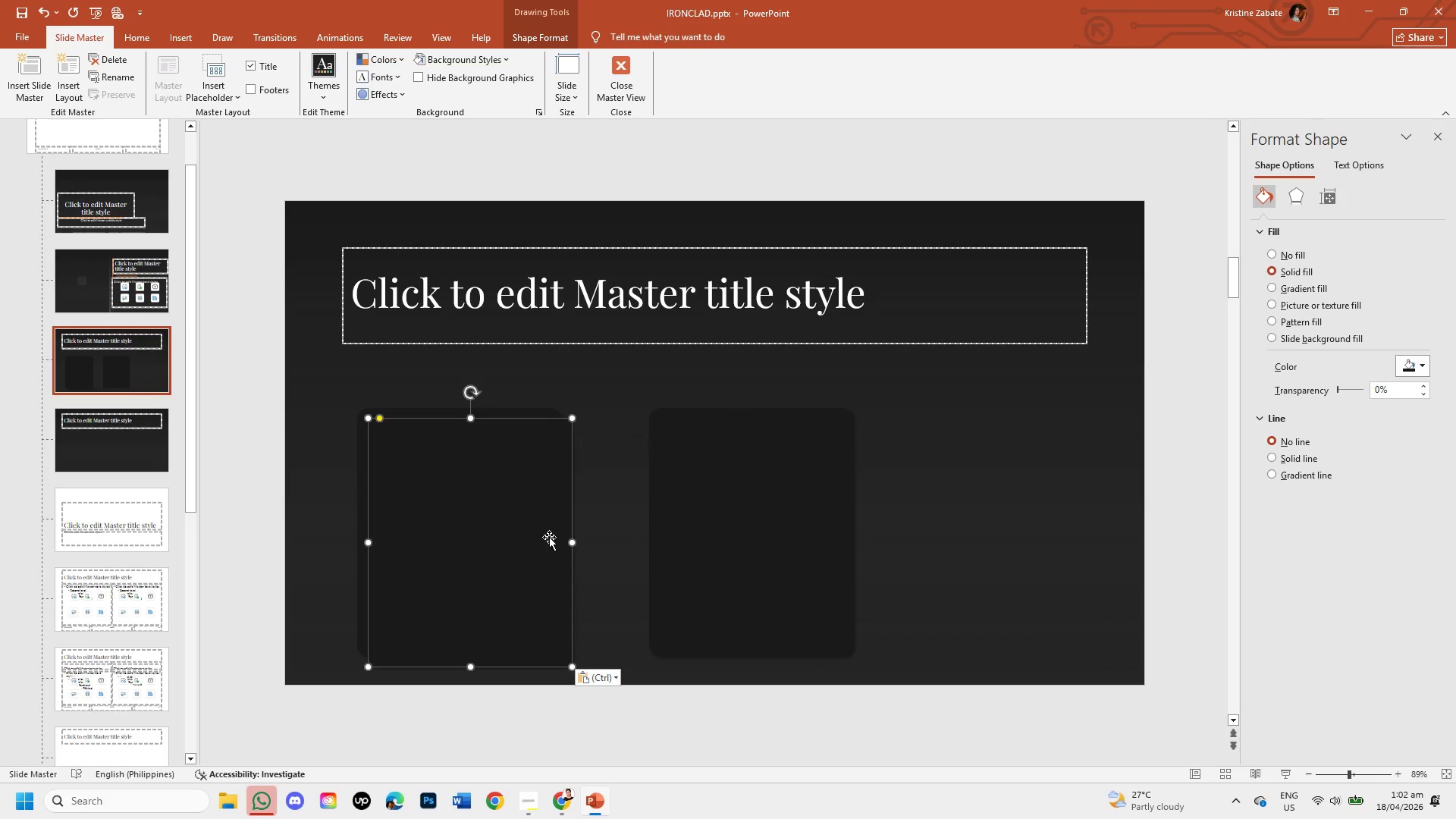 
left_click_drag(start_coordinate=[538, 532], to_coordinate=[1072, 521])
 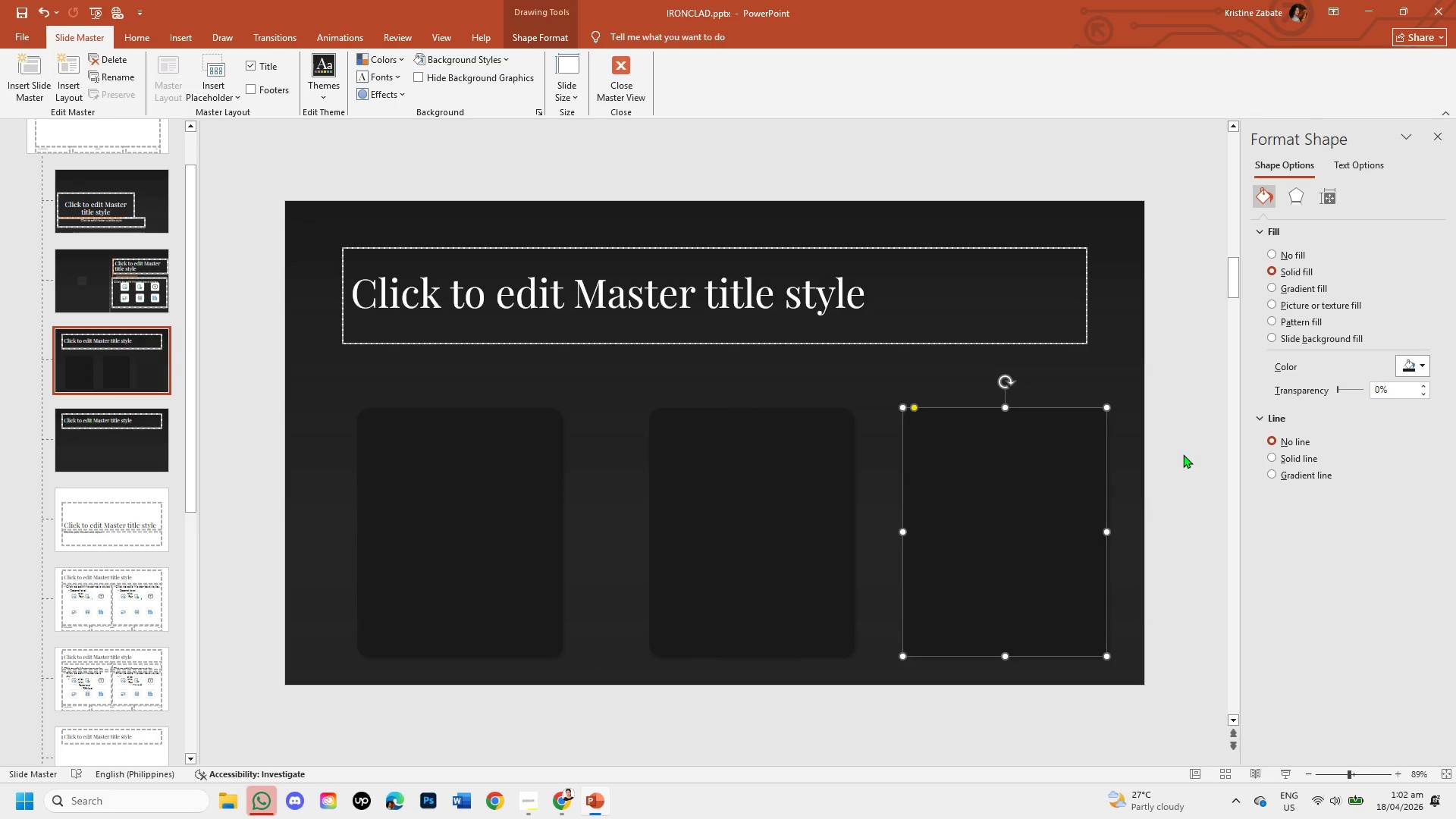 
left_click([1183, 454])
 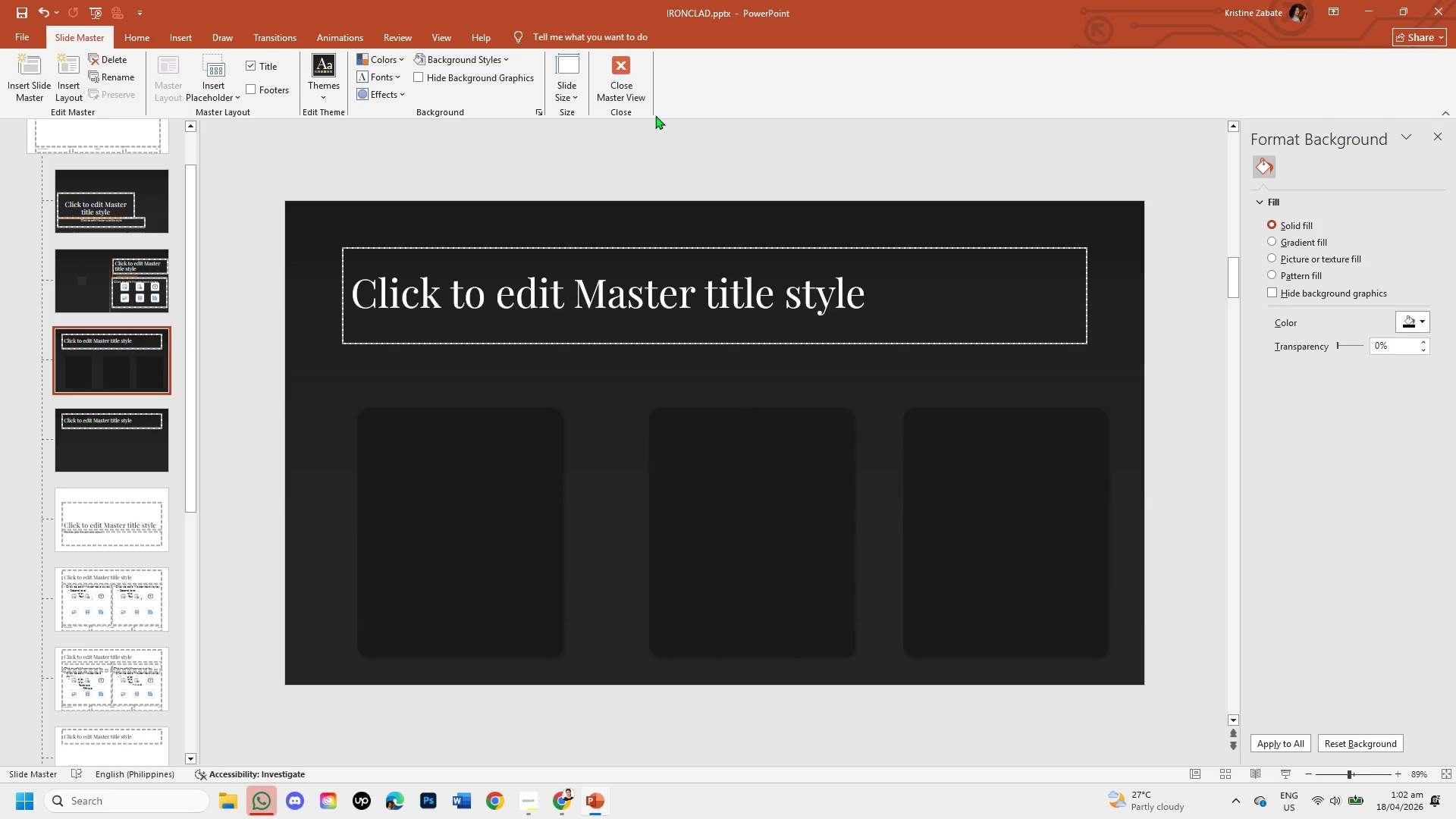 
left_click([635, 78])
 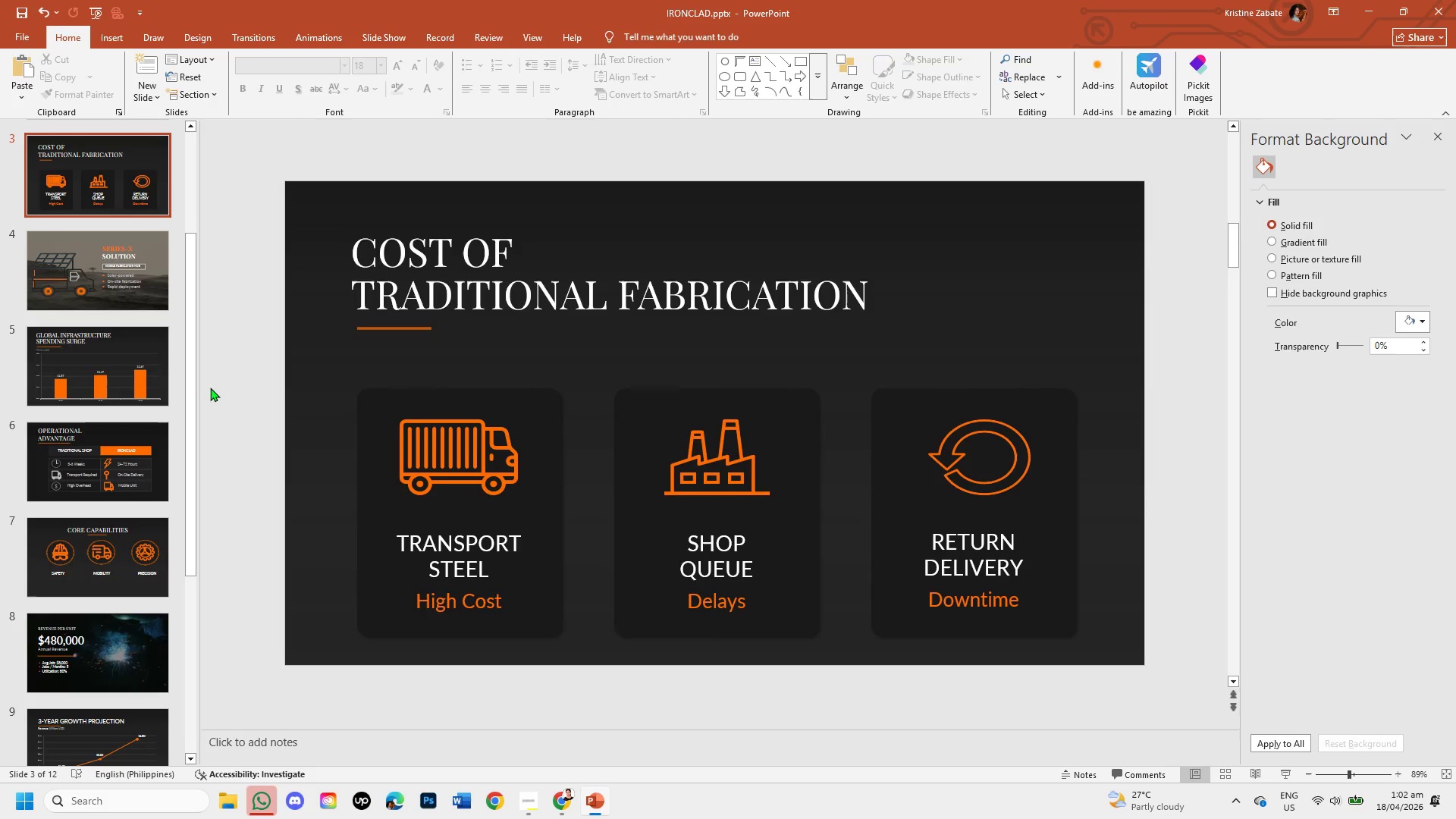 
left_click_drag(start_coordinate=[190, 371], to_coordinate=[203, 246])
 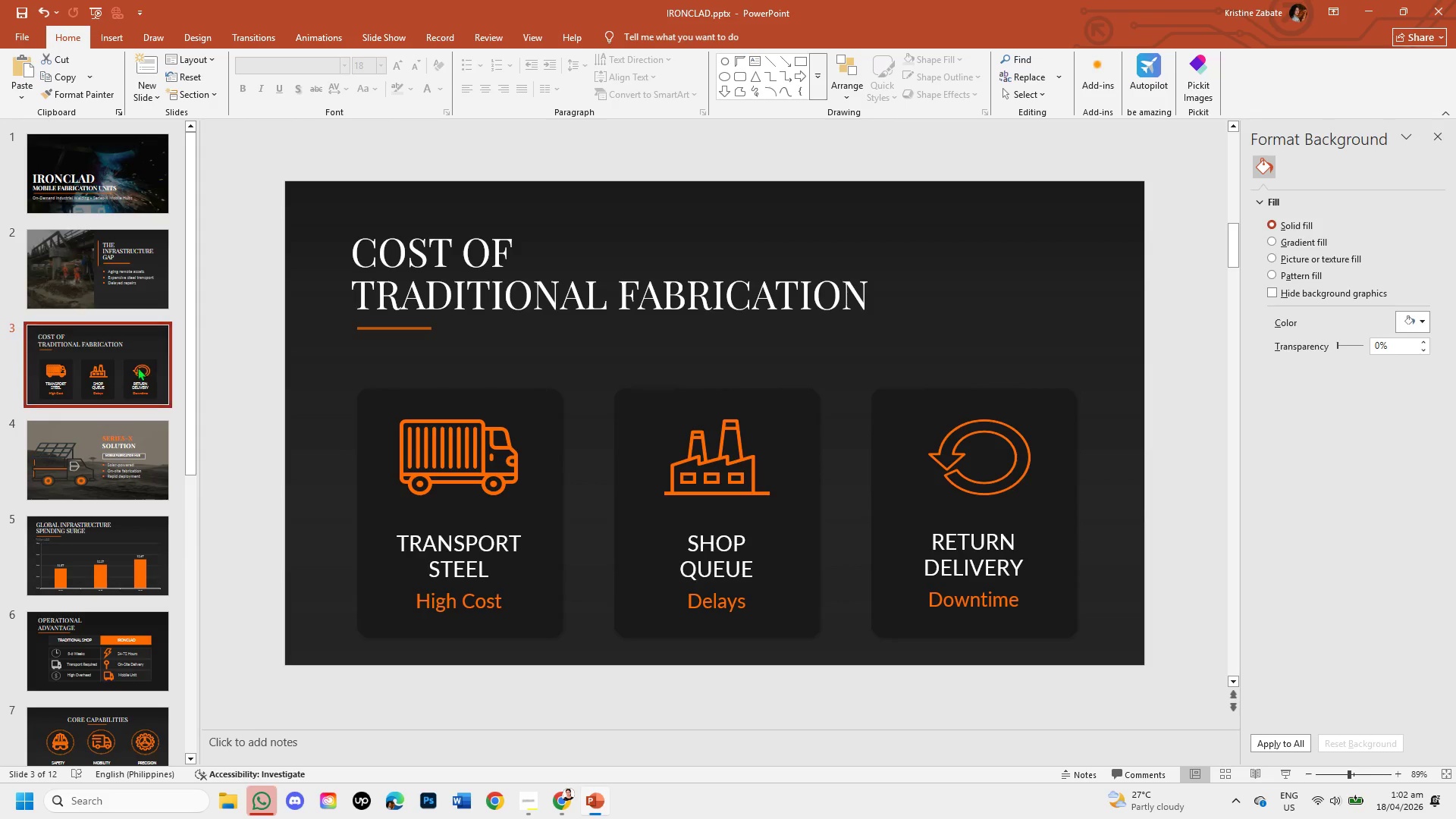 
left_click([137, 367])
 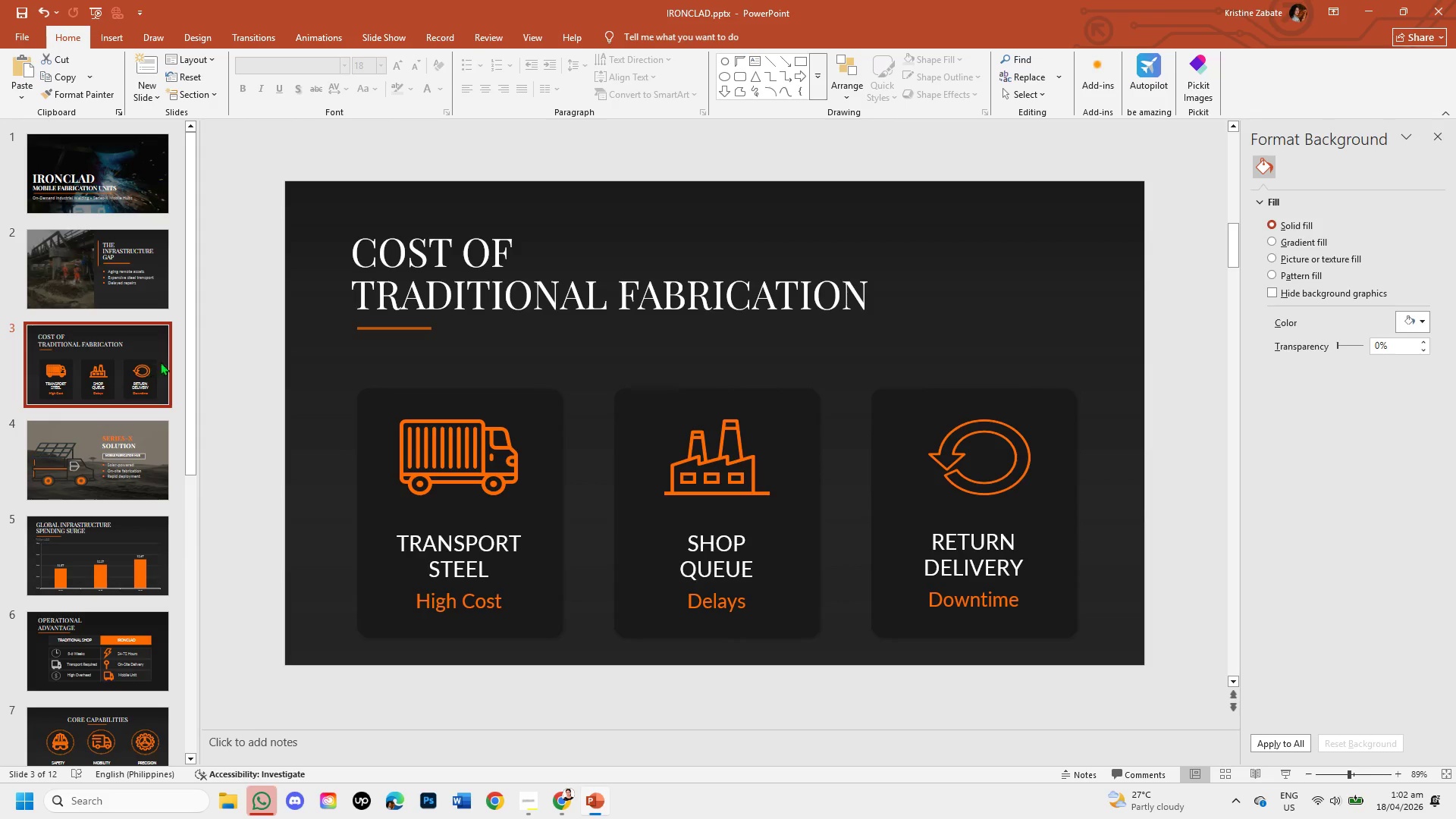 
left_click_drag(start_coordinate=[187, 359], to_coordinate=[195, 325])
 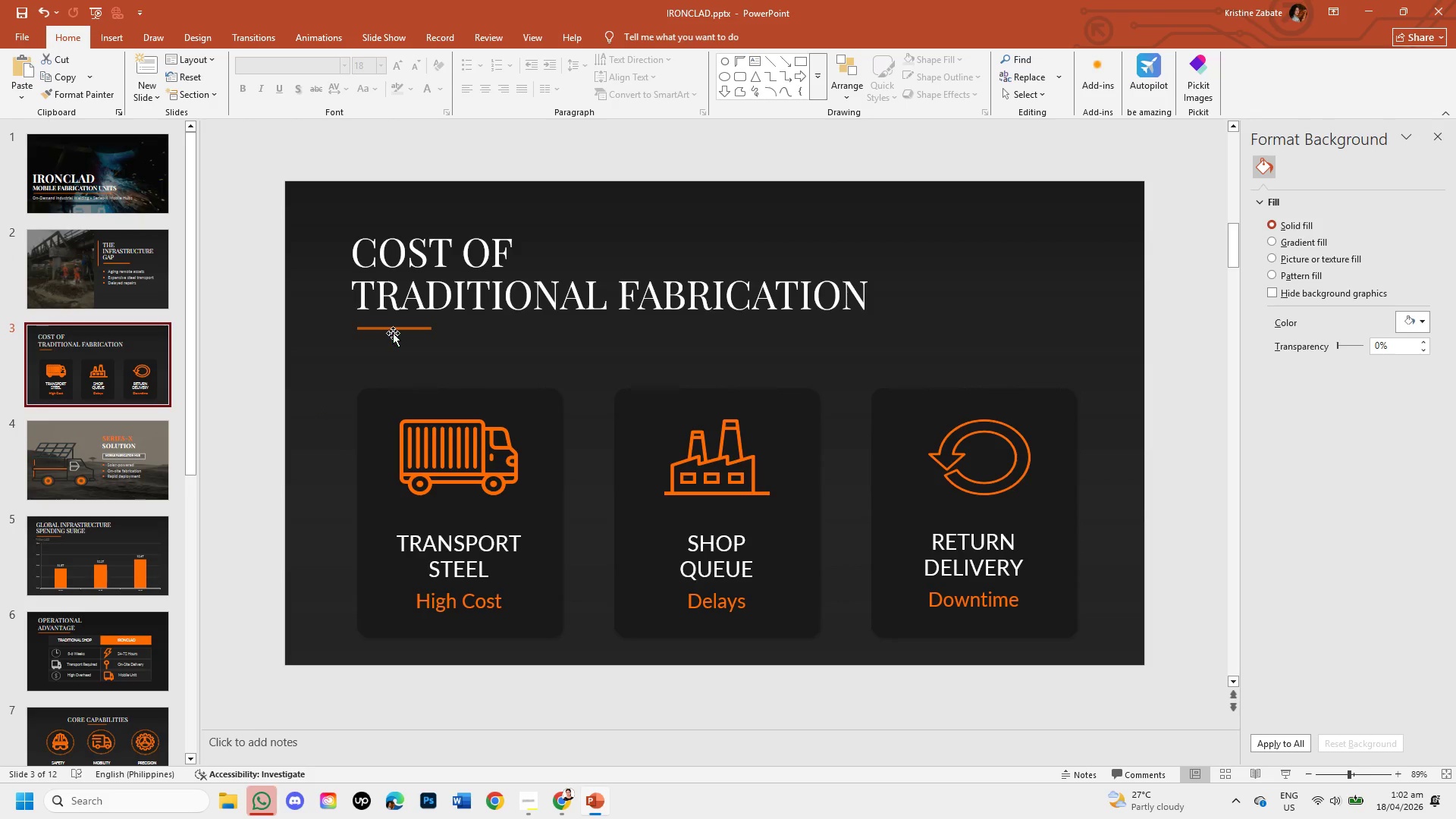 
left_click([393, 333])
 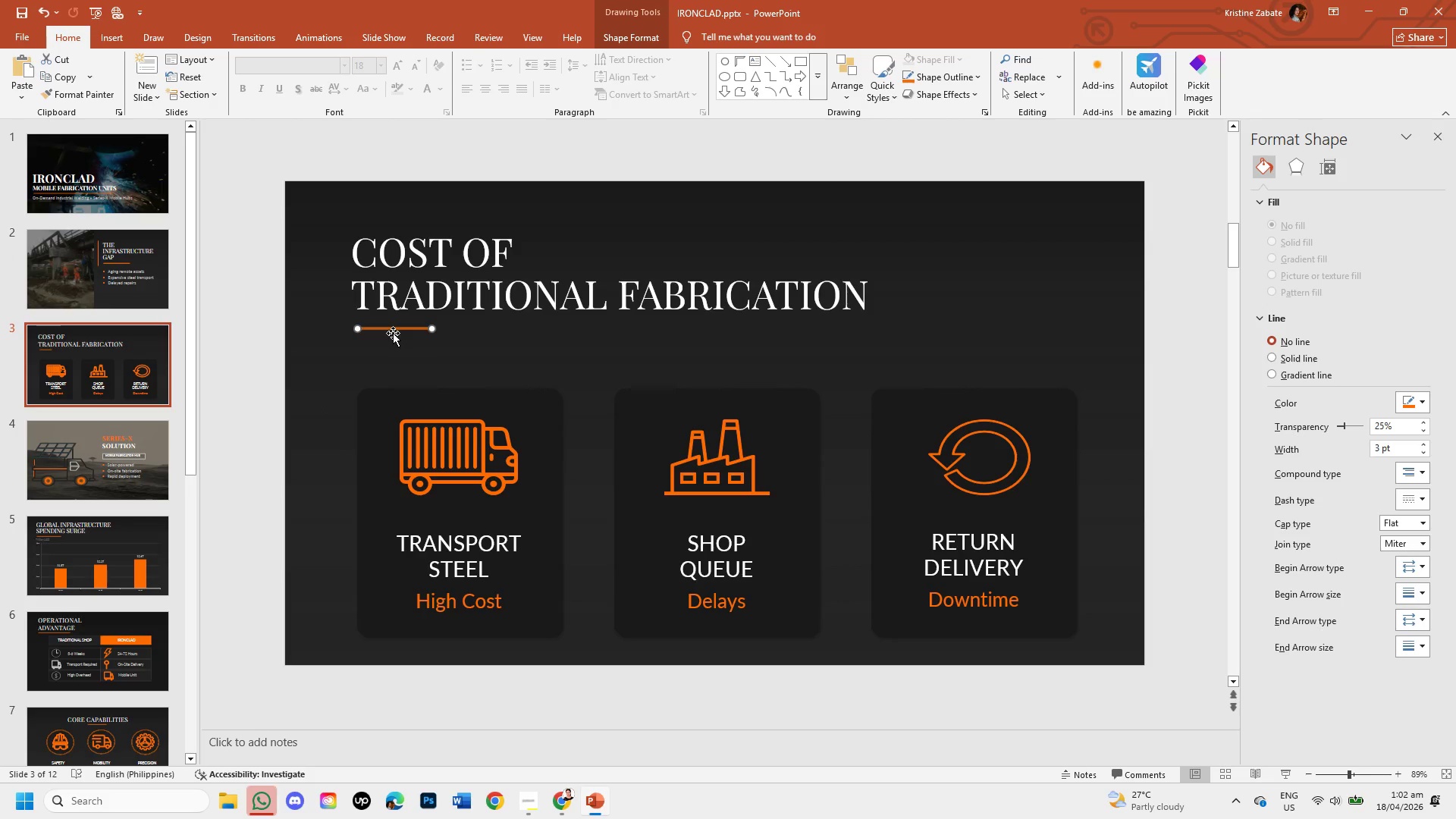 
key(Control+C)
 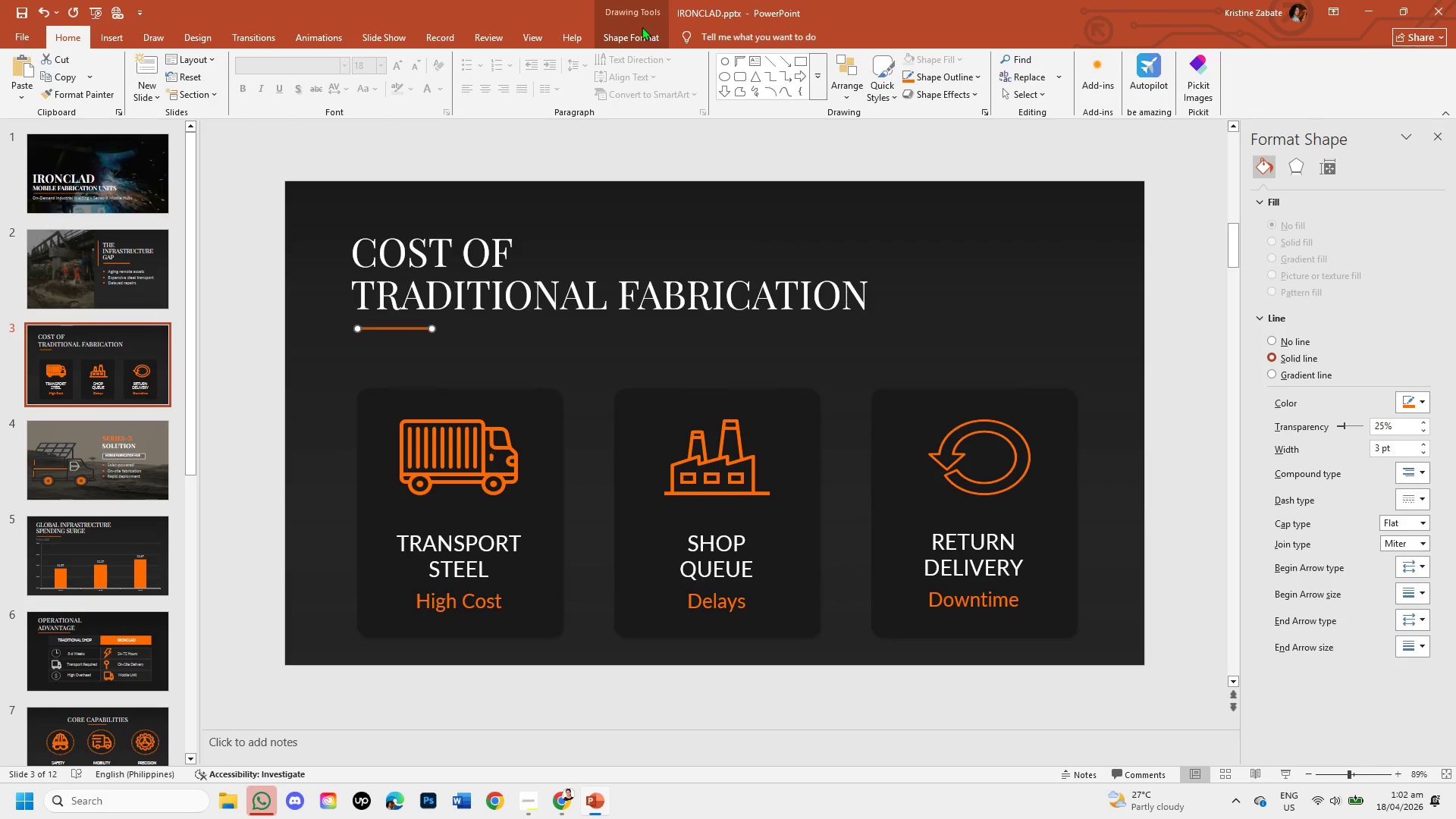 
left_click([639, 31])
 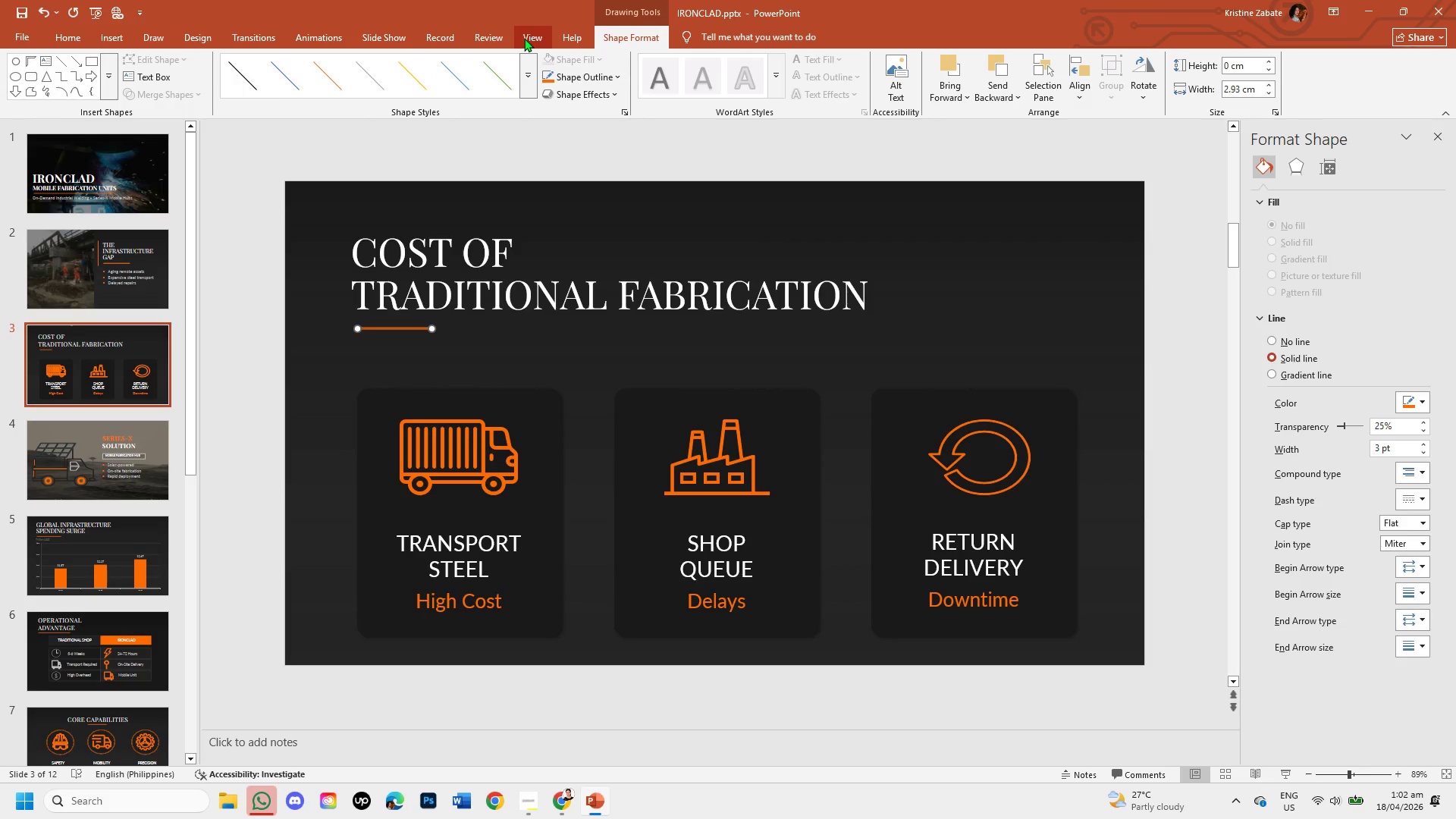 
left_click([524, 38])
 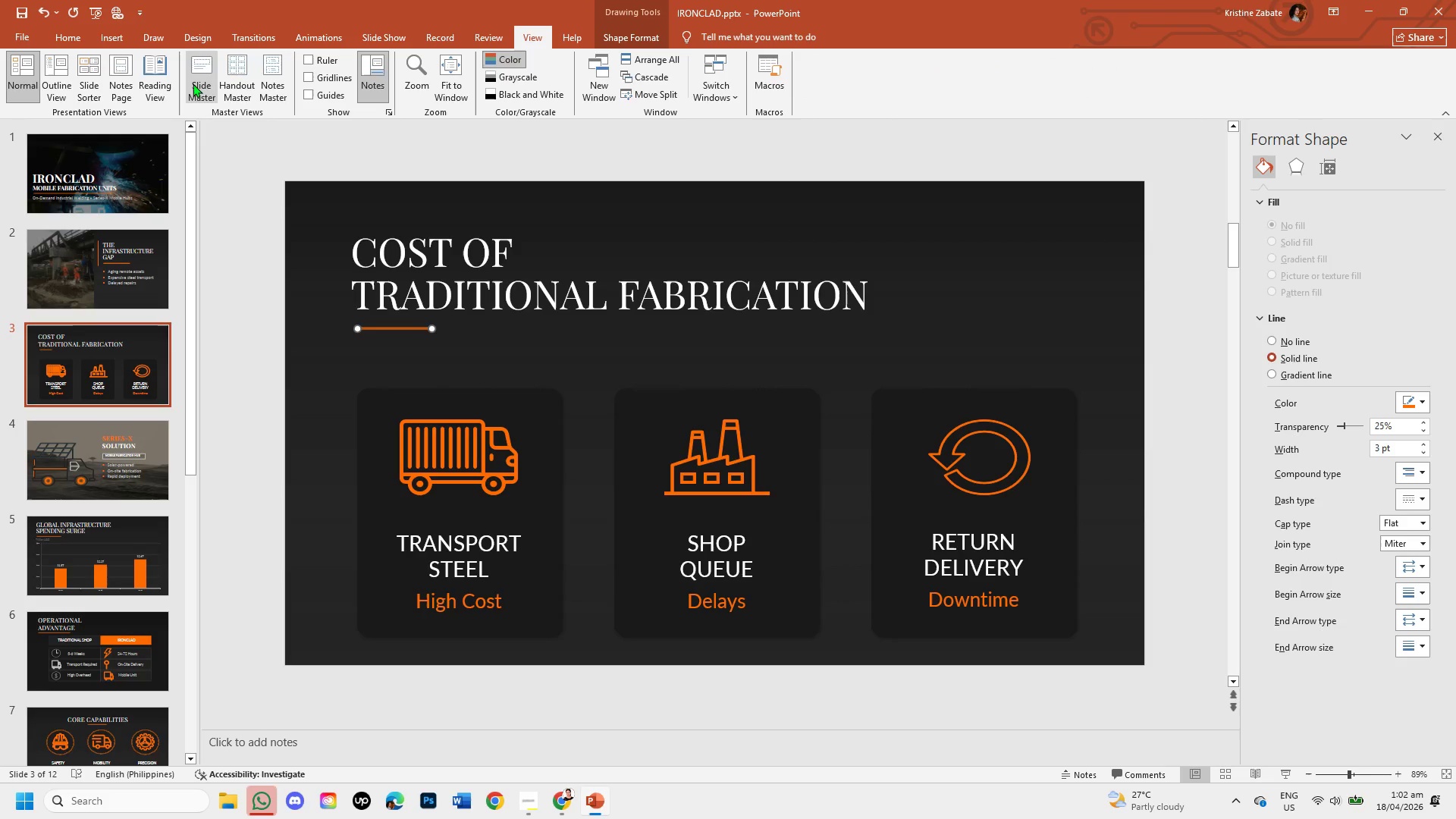 
left_click([193, 83])
 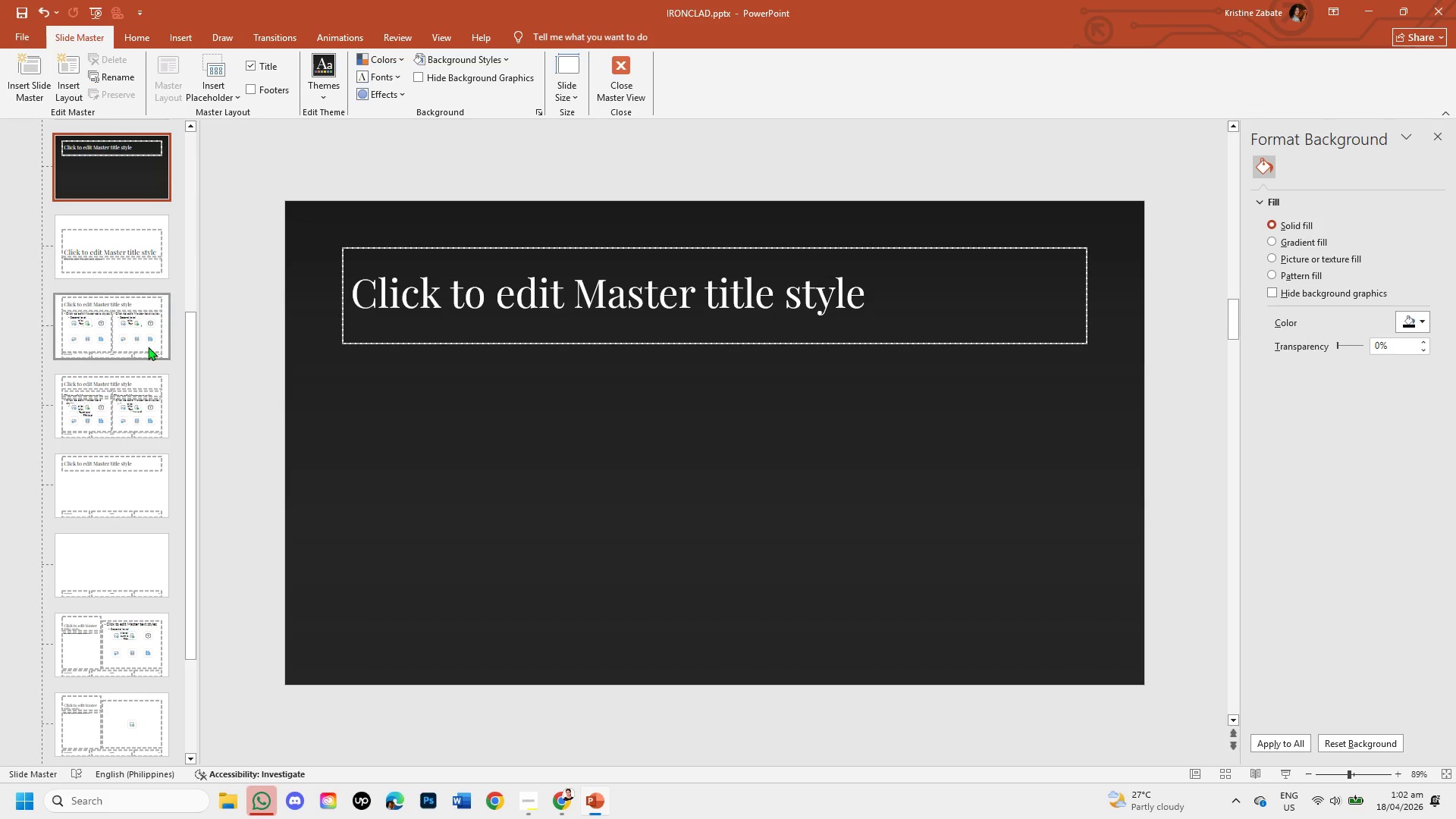 
left_click_drag(start_coordinate=[186, 361], to_coordinate=[187, 246])
 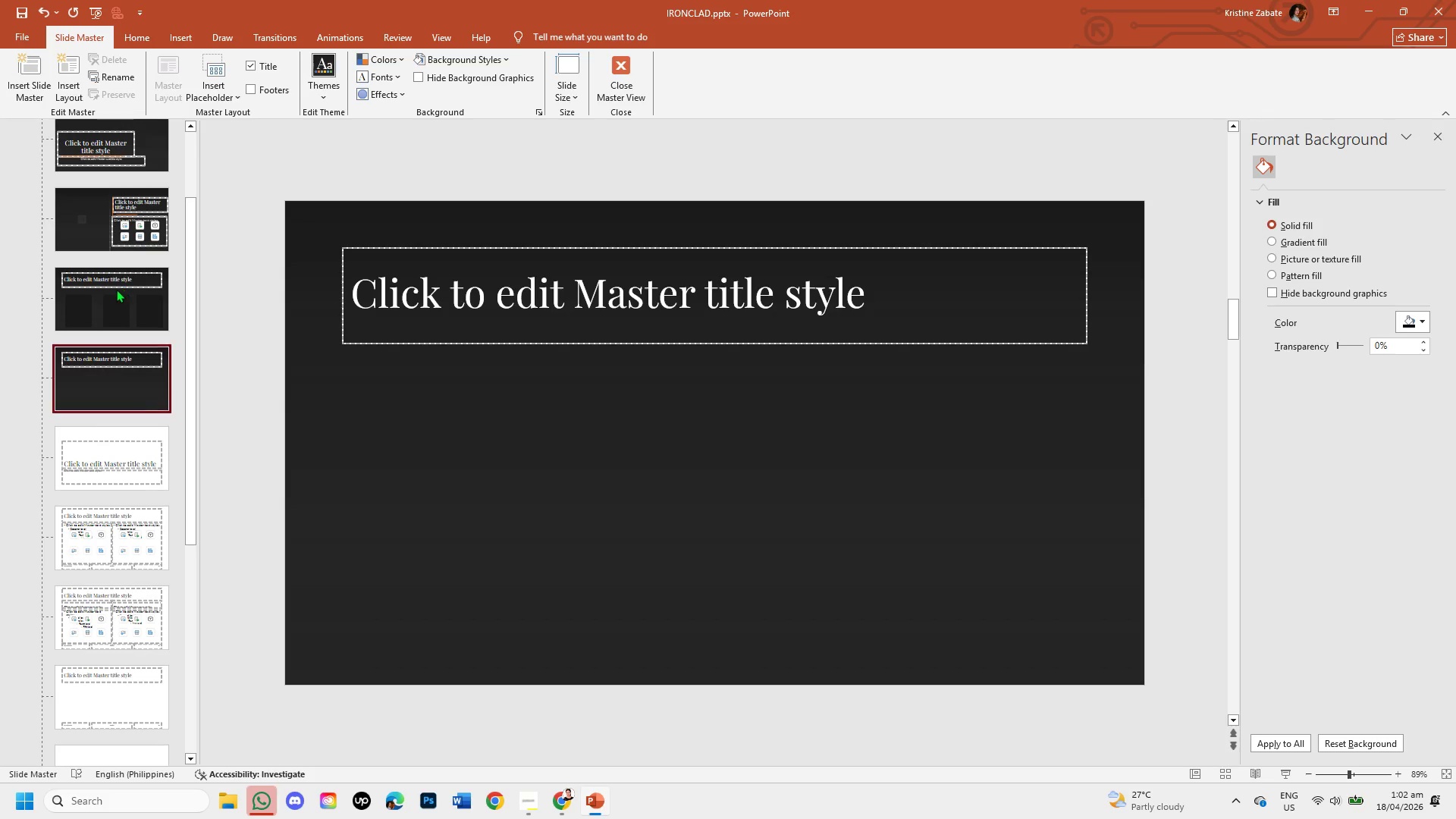 
left_click([116, 289])
 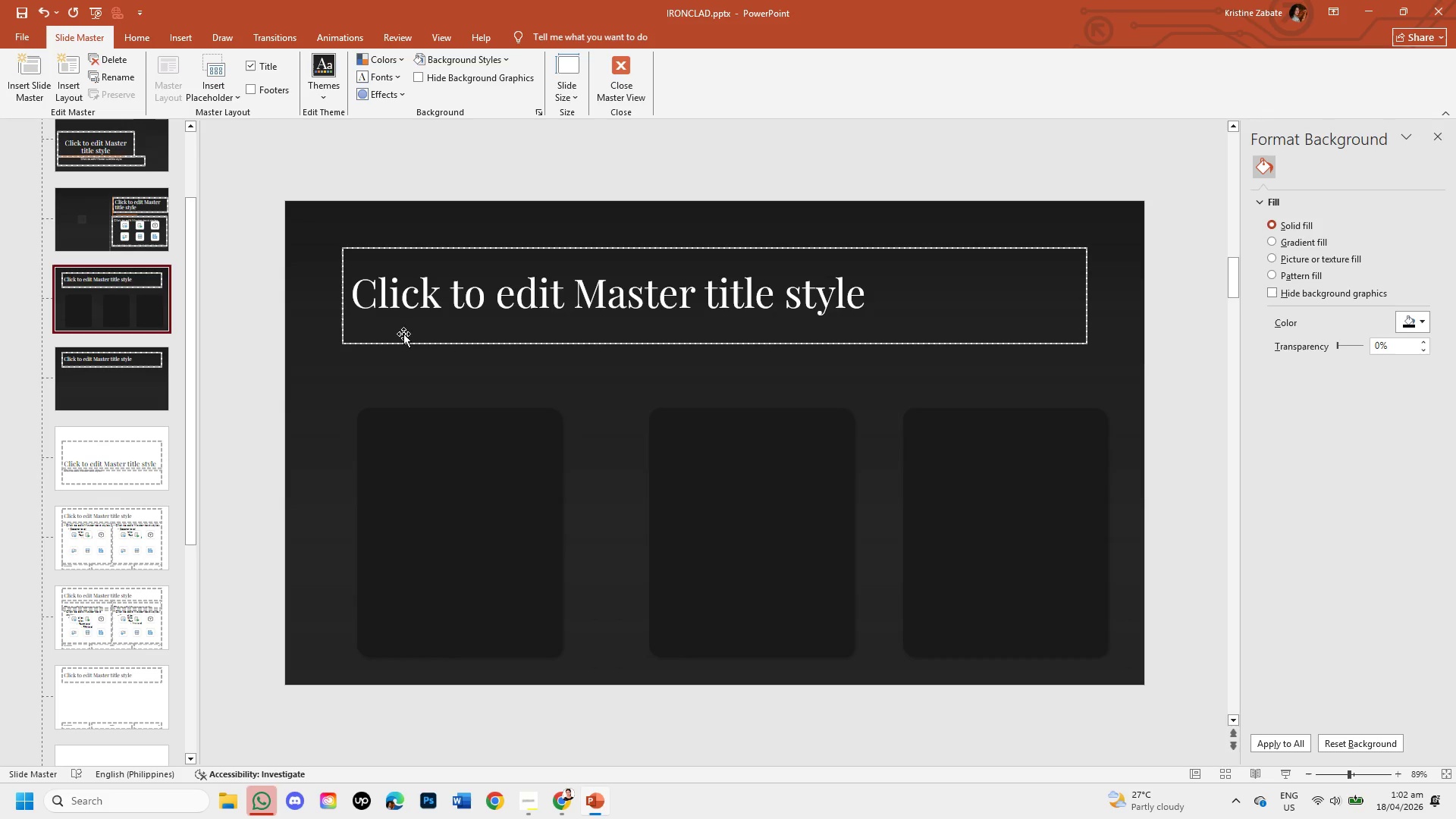 
key(Control+V)
 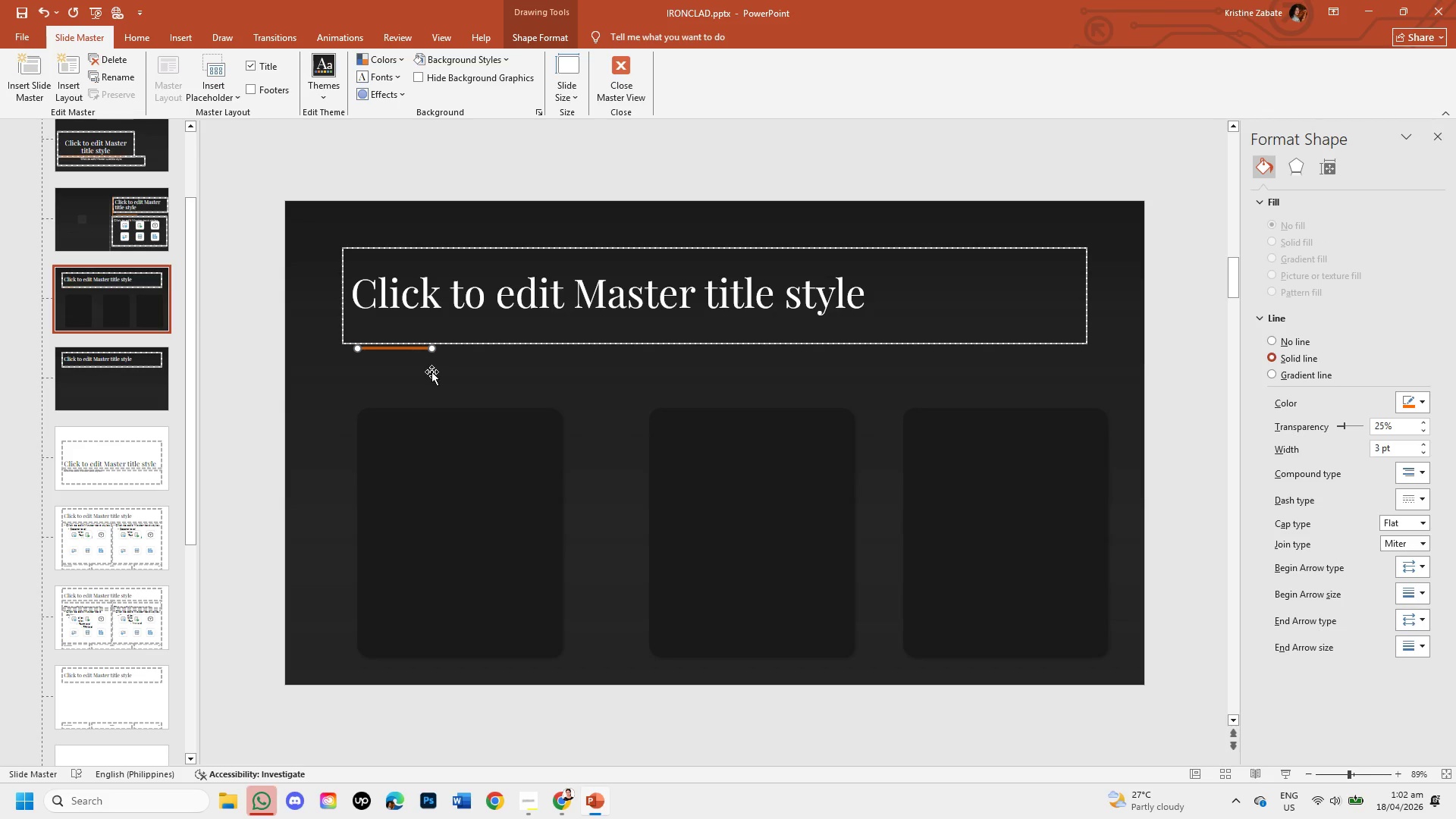 
left_click([431, 372])
 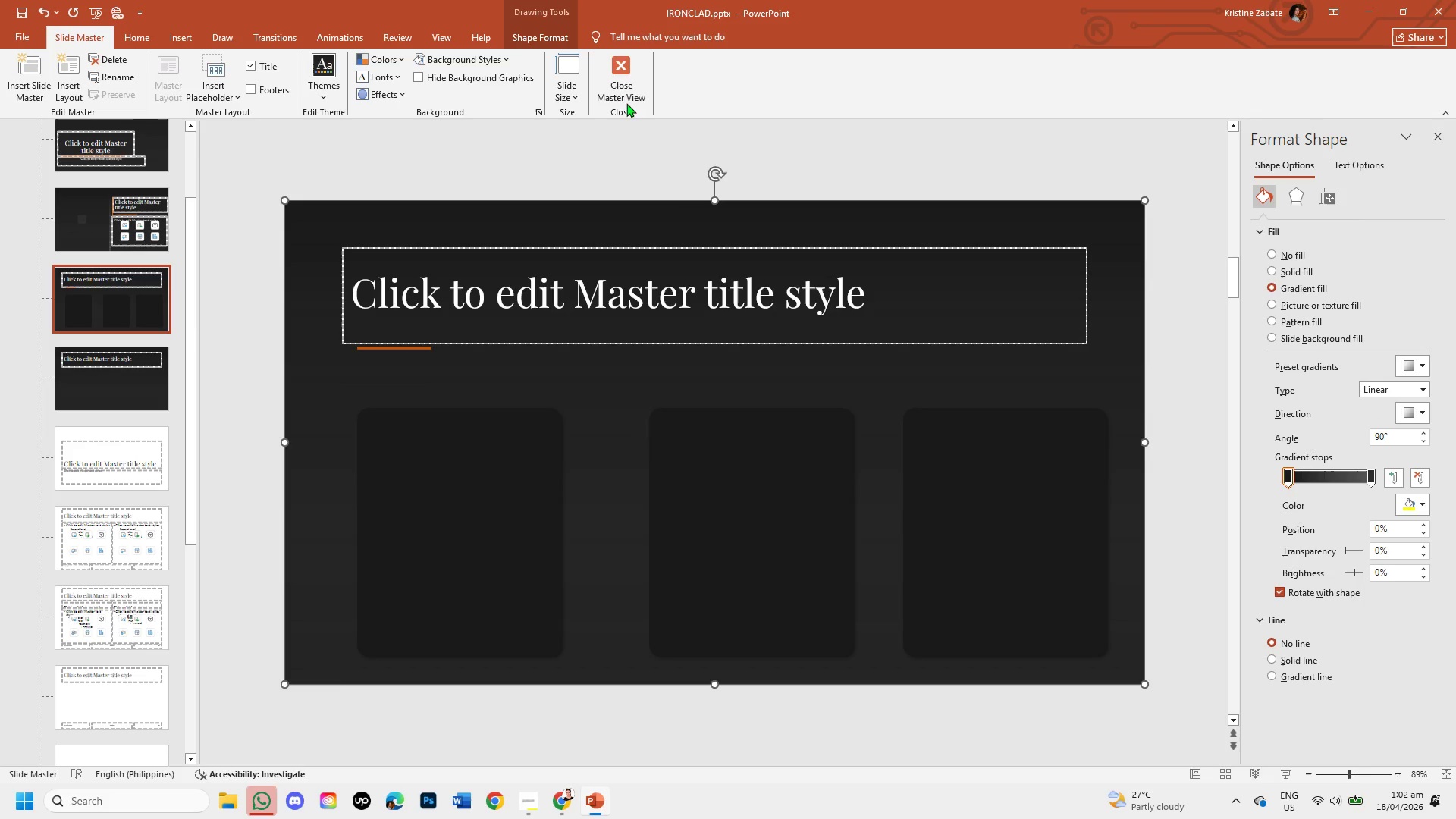 
left_click([623, 96])
 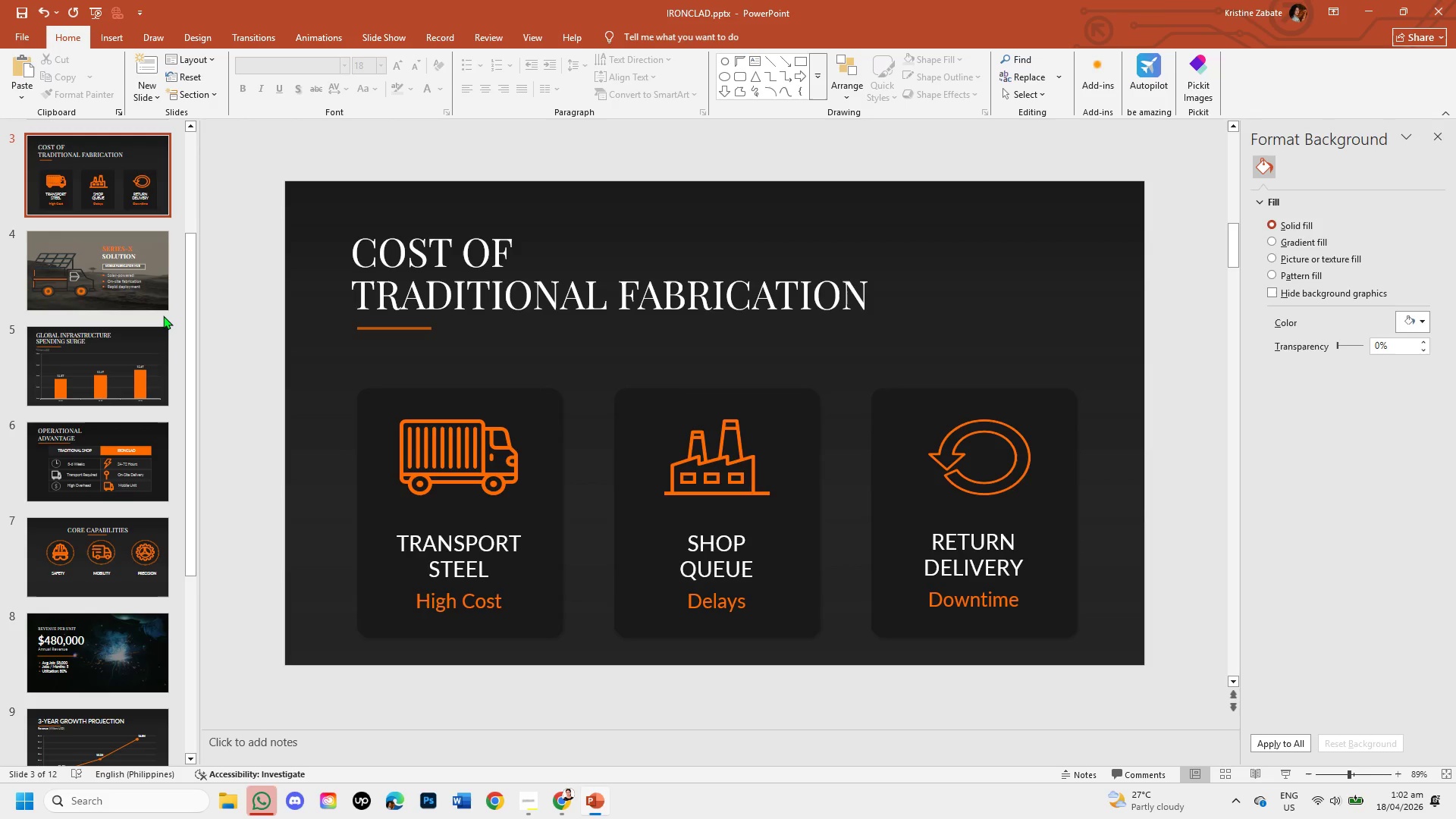 
left_click_drag(start_coordinate=[189, 322], to_coordinate=[212, 221])
 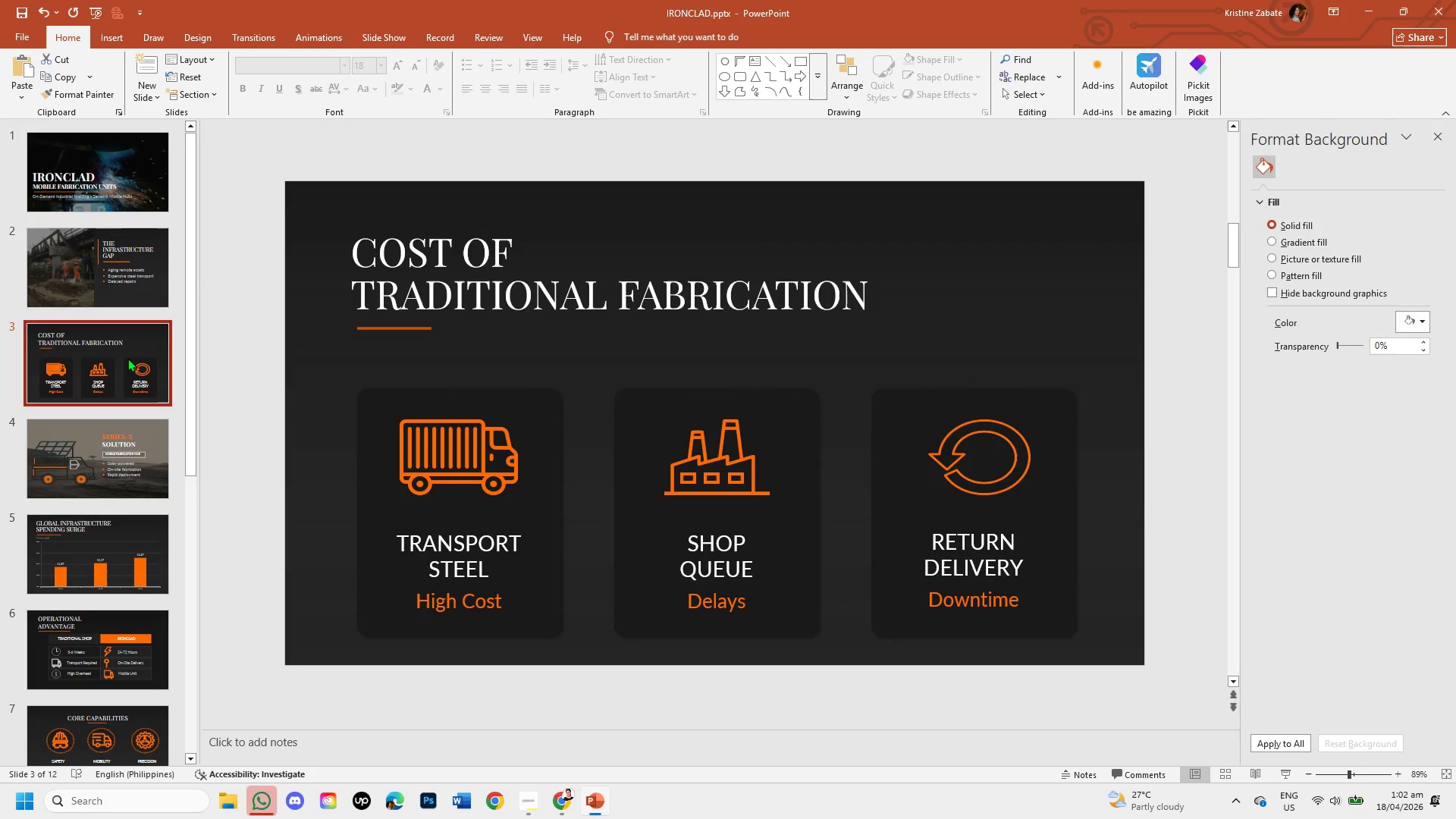 
left_click([127, 358])
 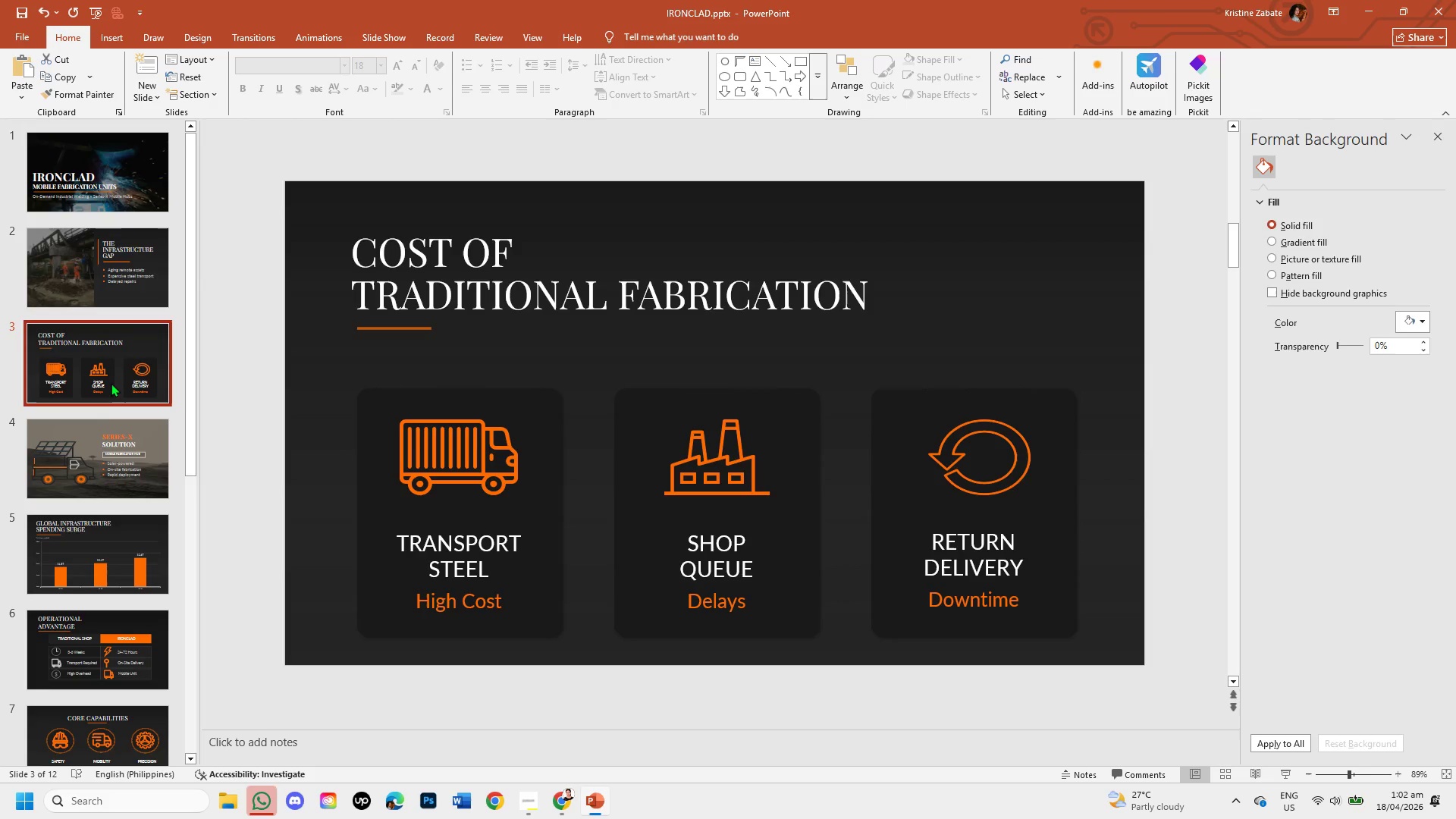 
left_click([97, 434])
 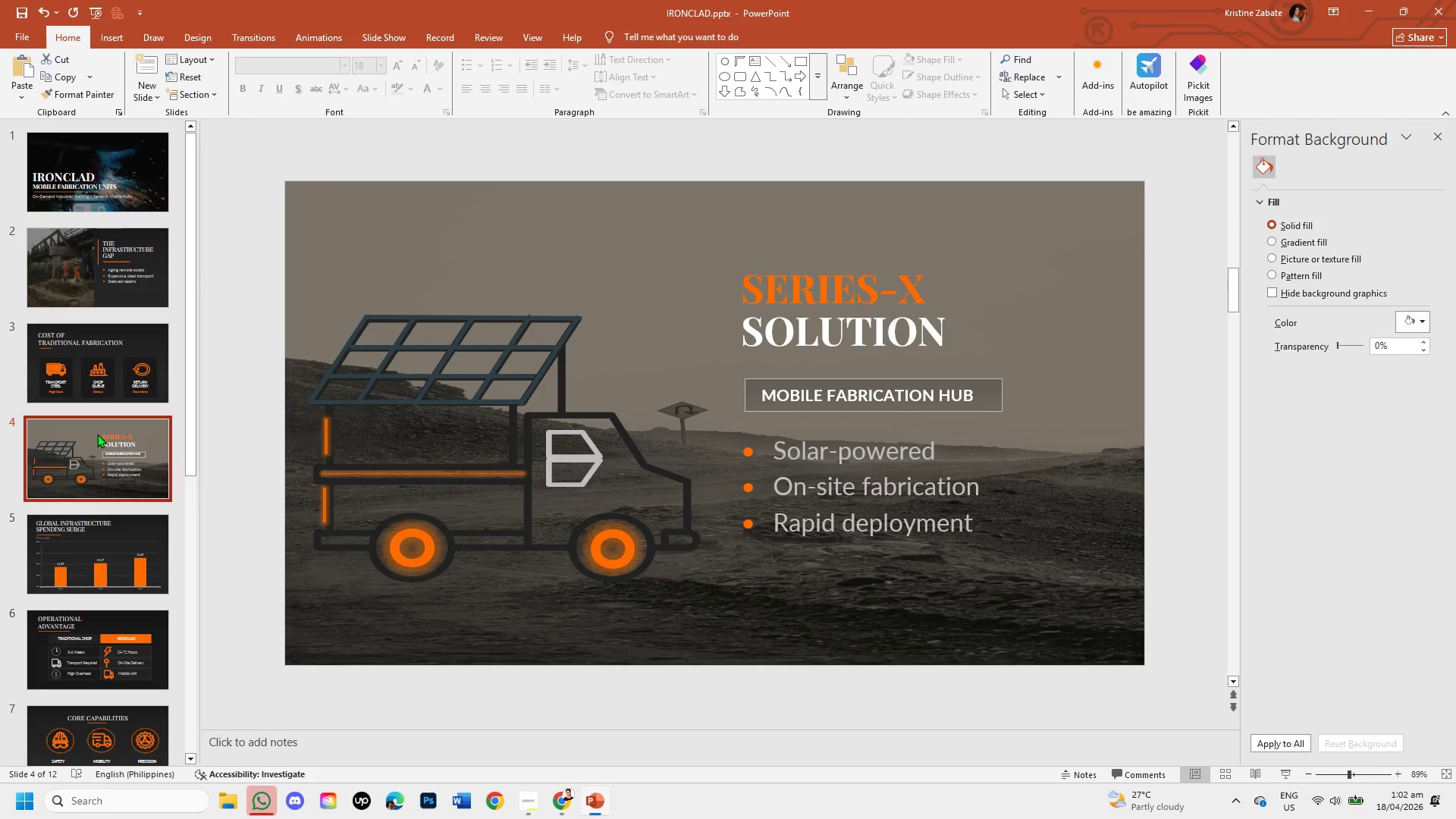 
wait(8.66)
 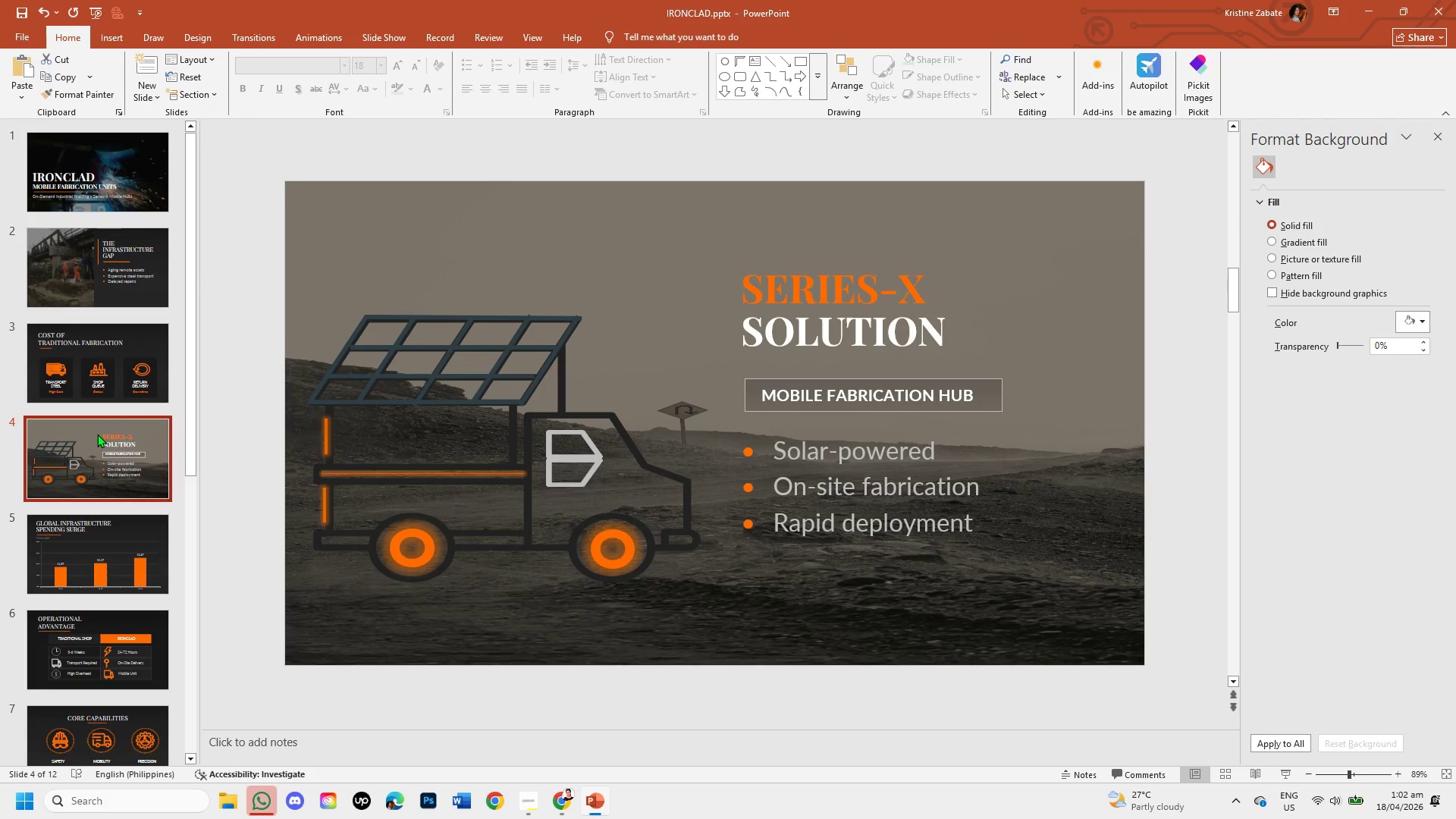 
left_click([850, 292])
 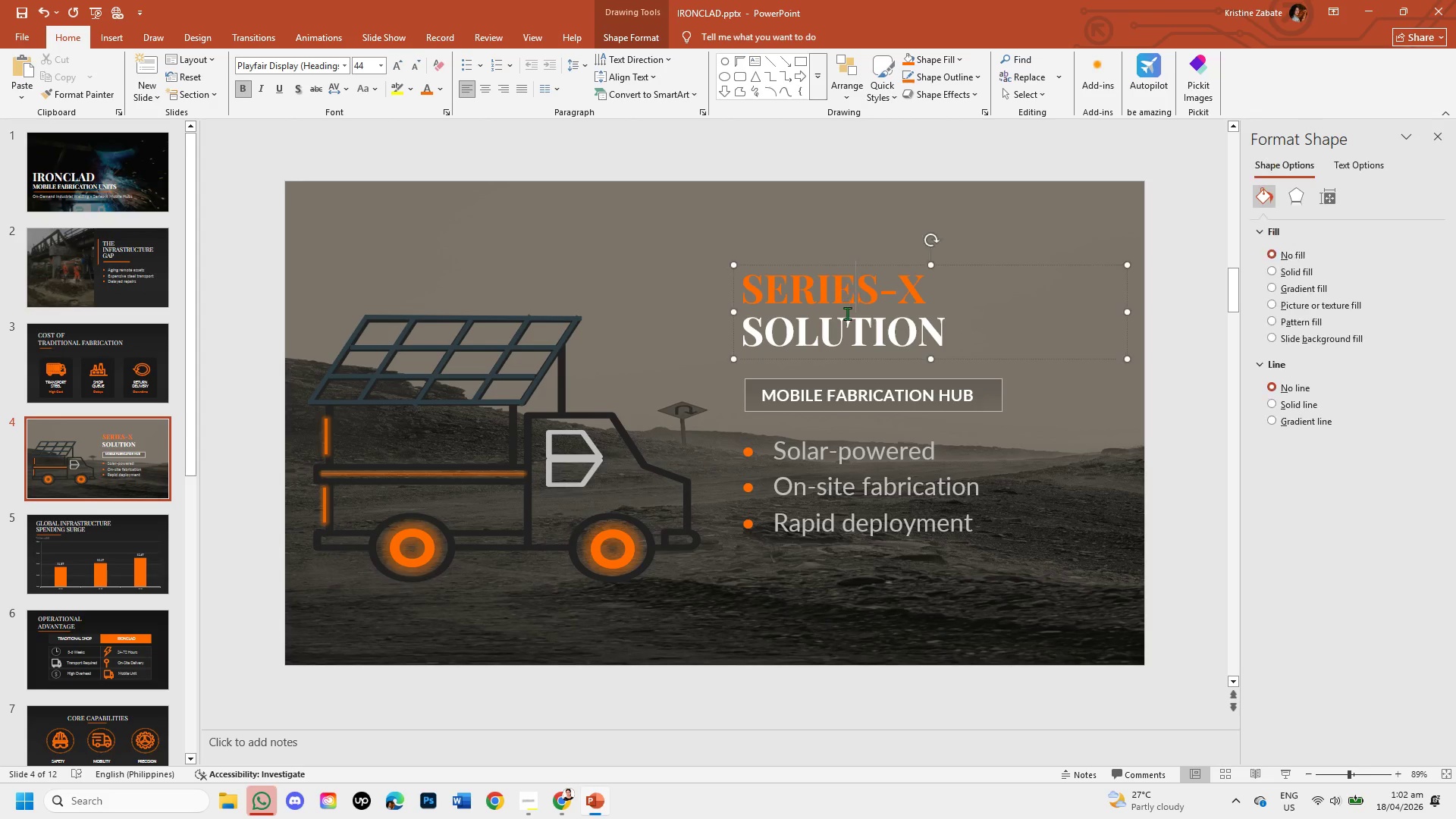 
left_click([847, 313])
 